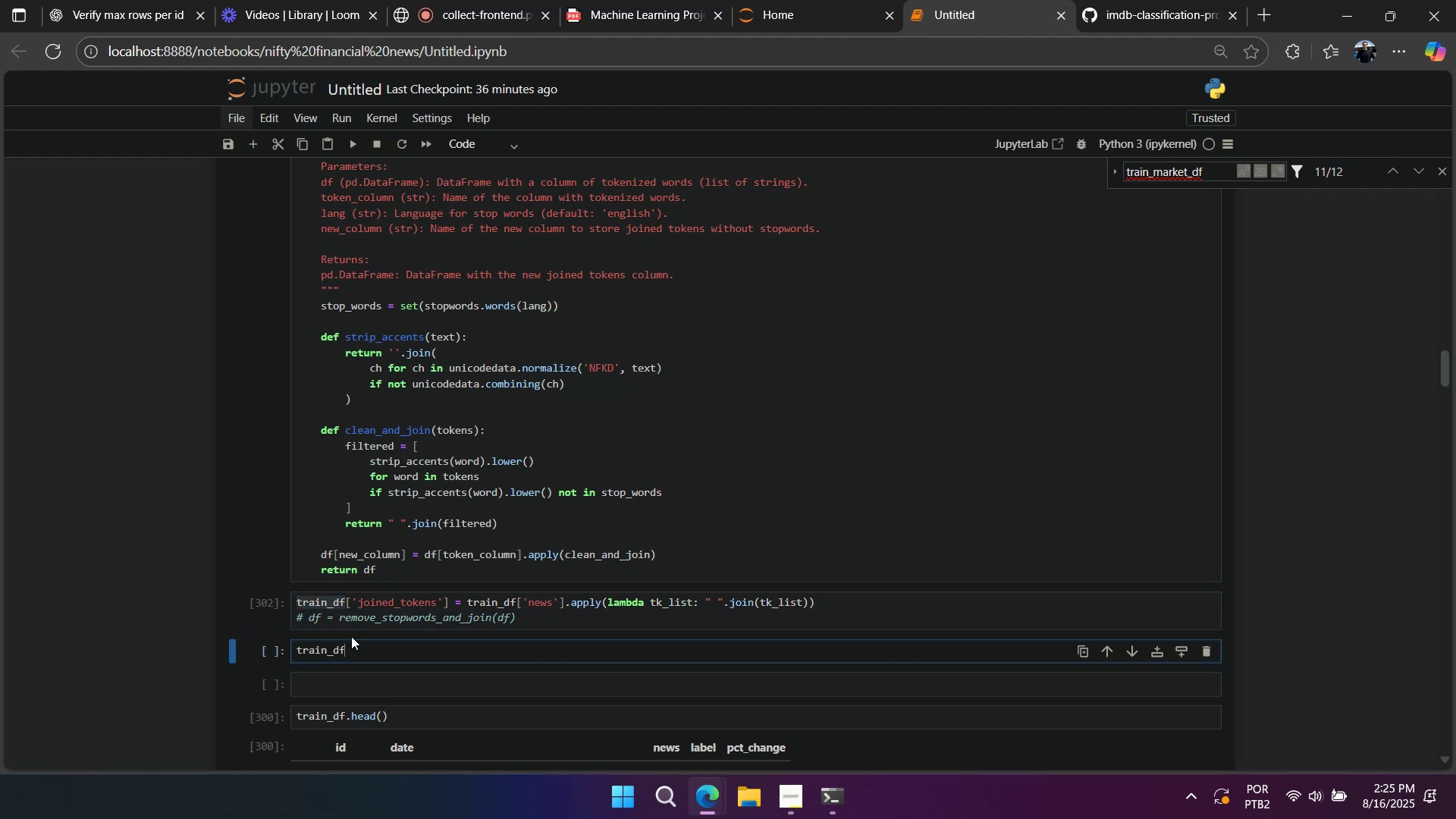 
key(Control+V)
 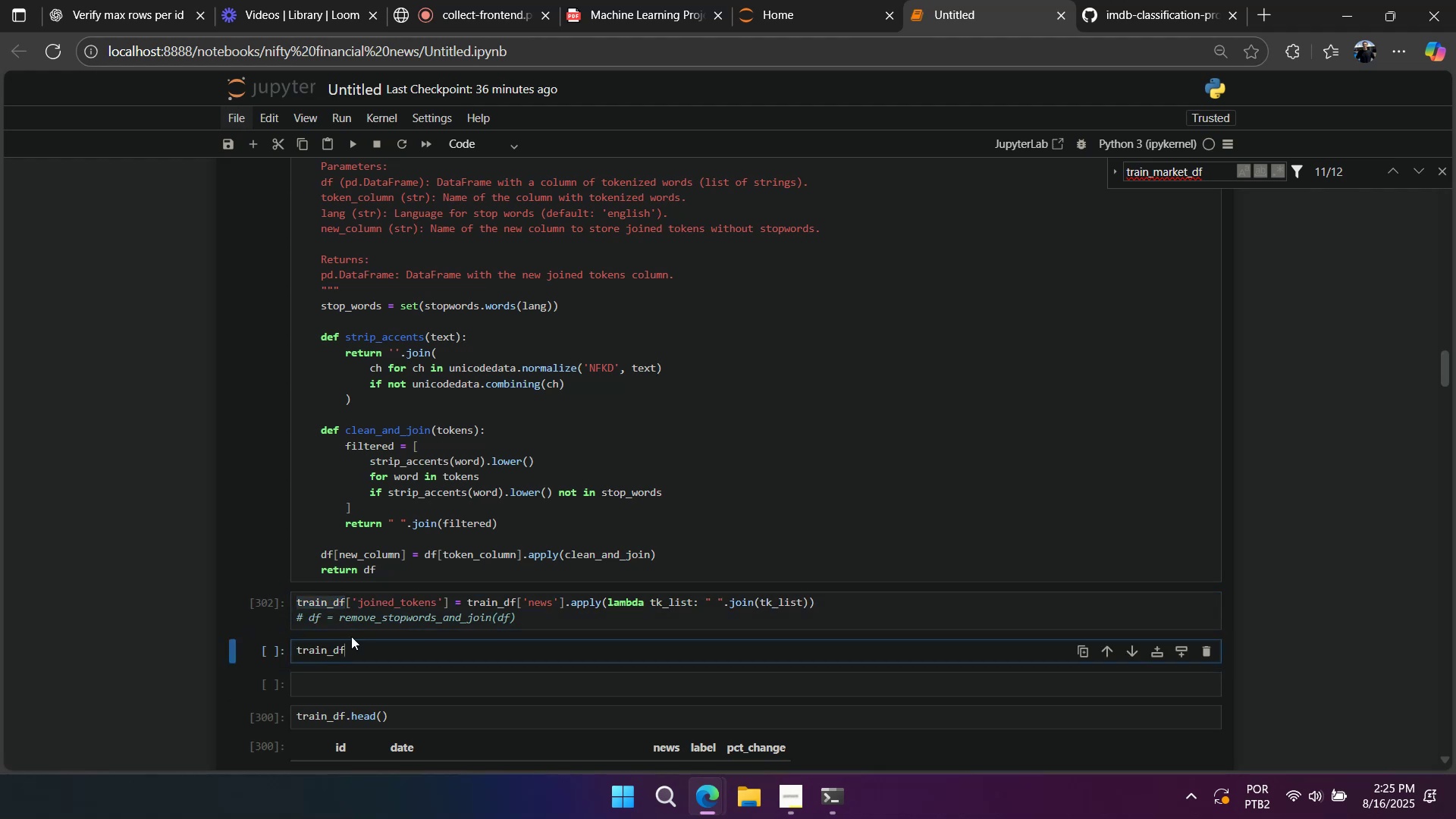 
key(Shift+Enter)
 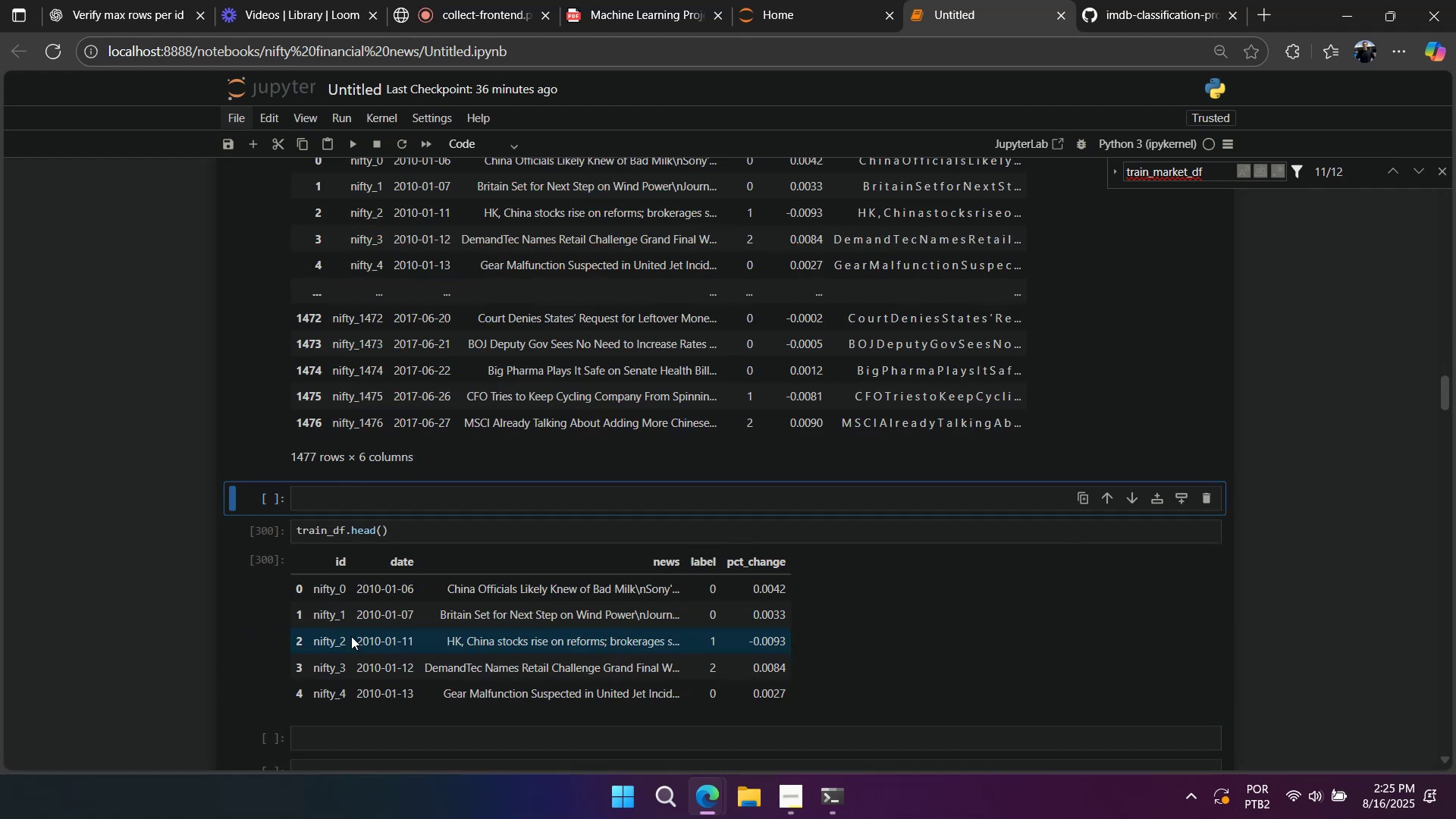 
scroll: coordinate [328, 667], scroll_direction: up, amount: 3.0
 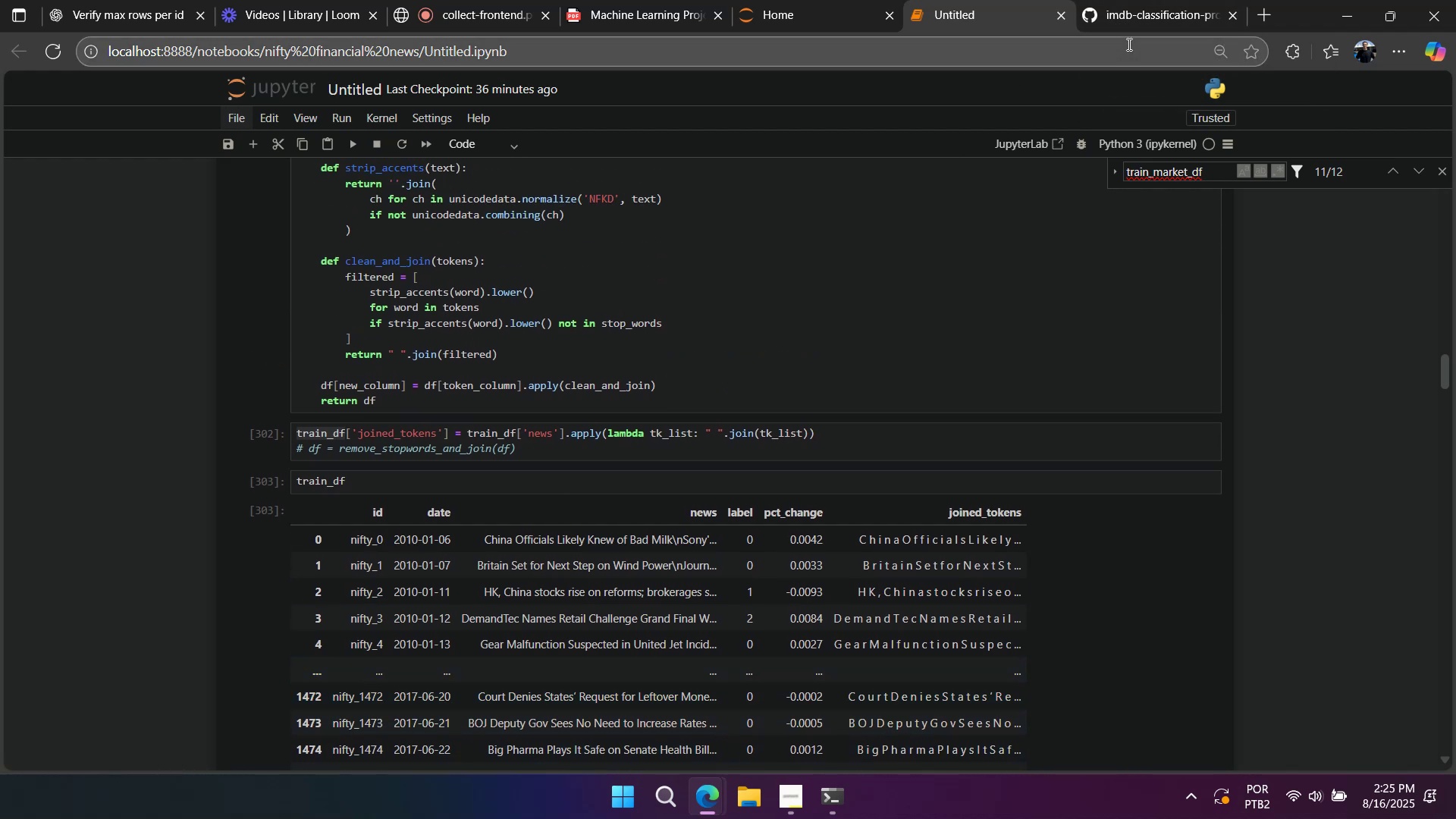 
left_click([648, 24])
 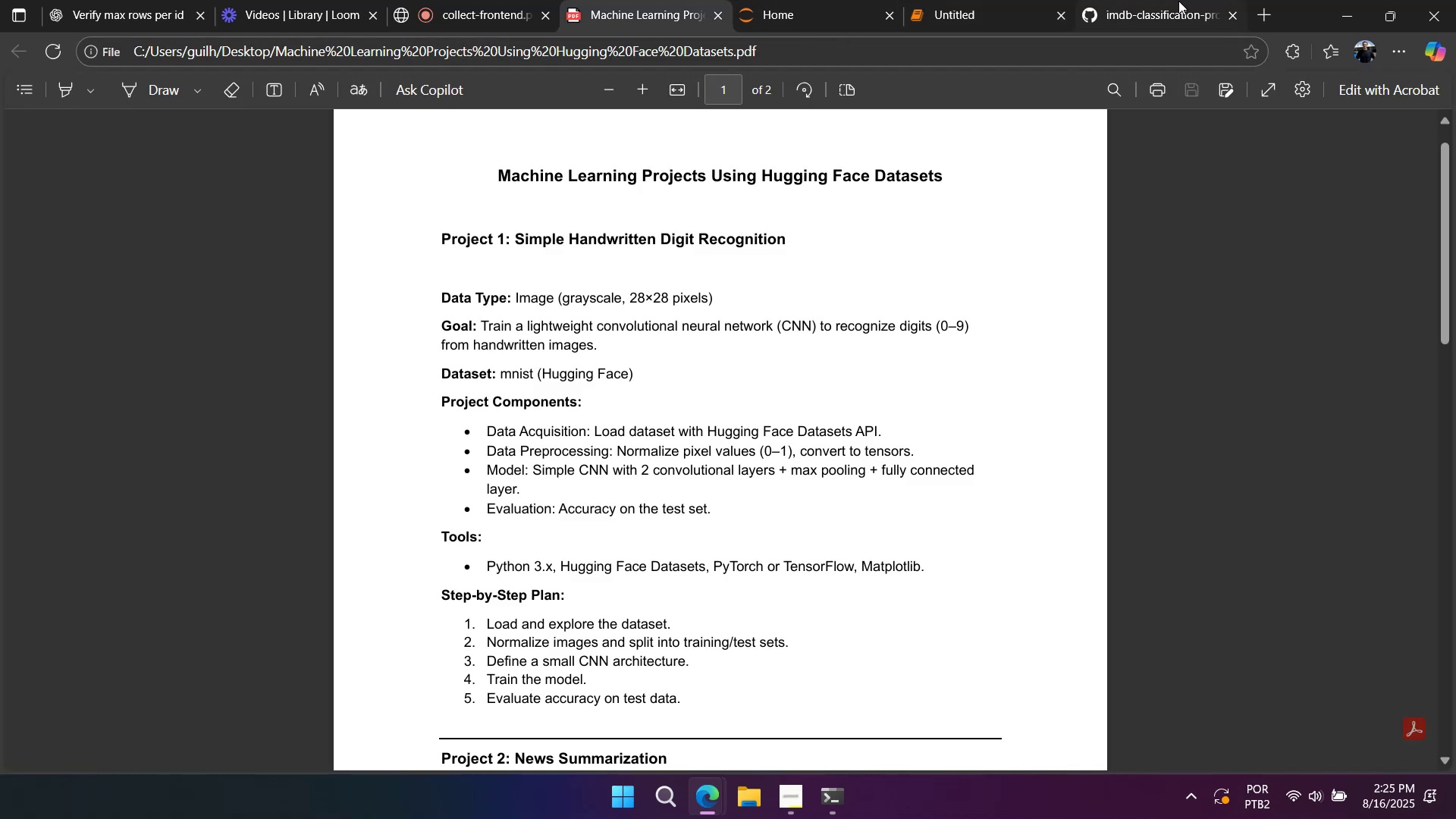 
left_click([1159, 17])
 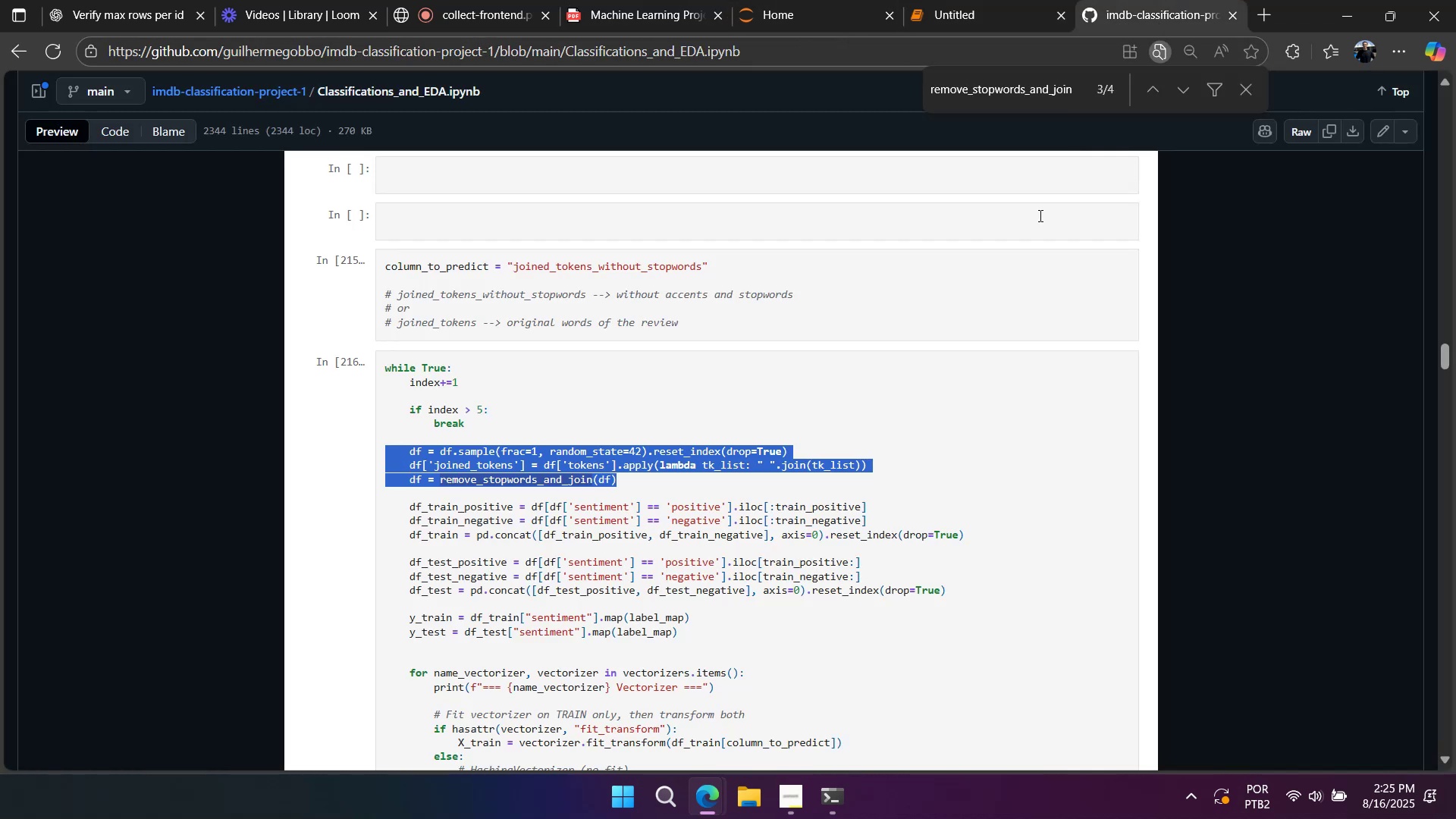 
left_click([1024, 365])
 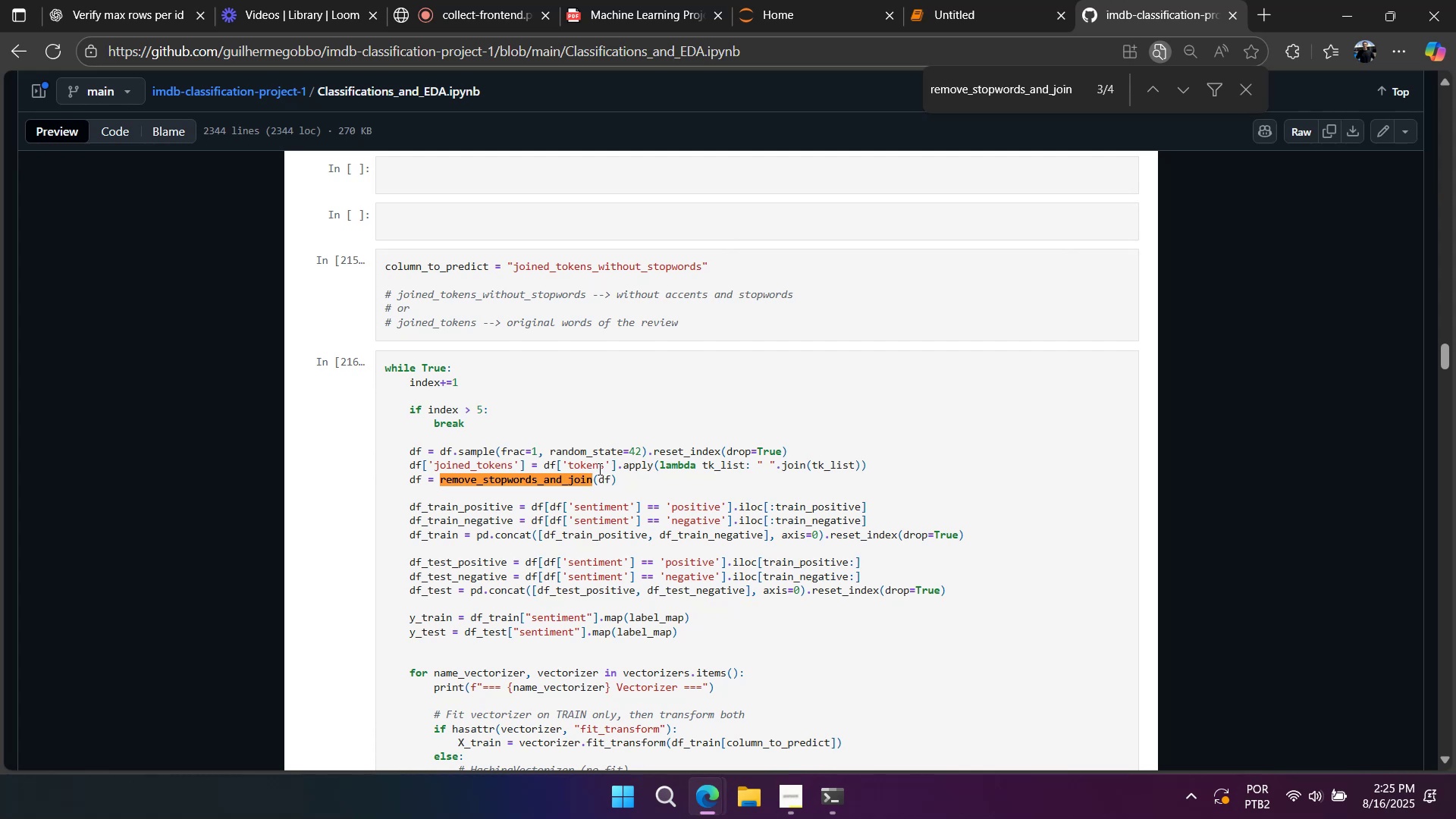 
double_click([589, 468])
 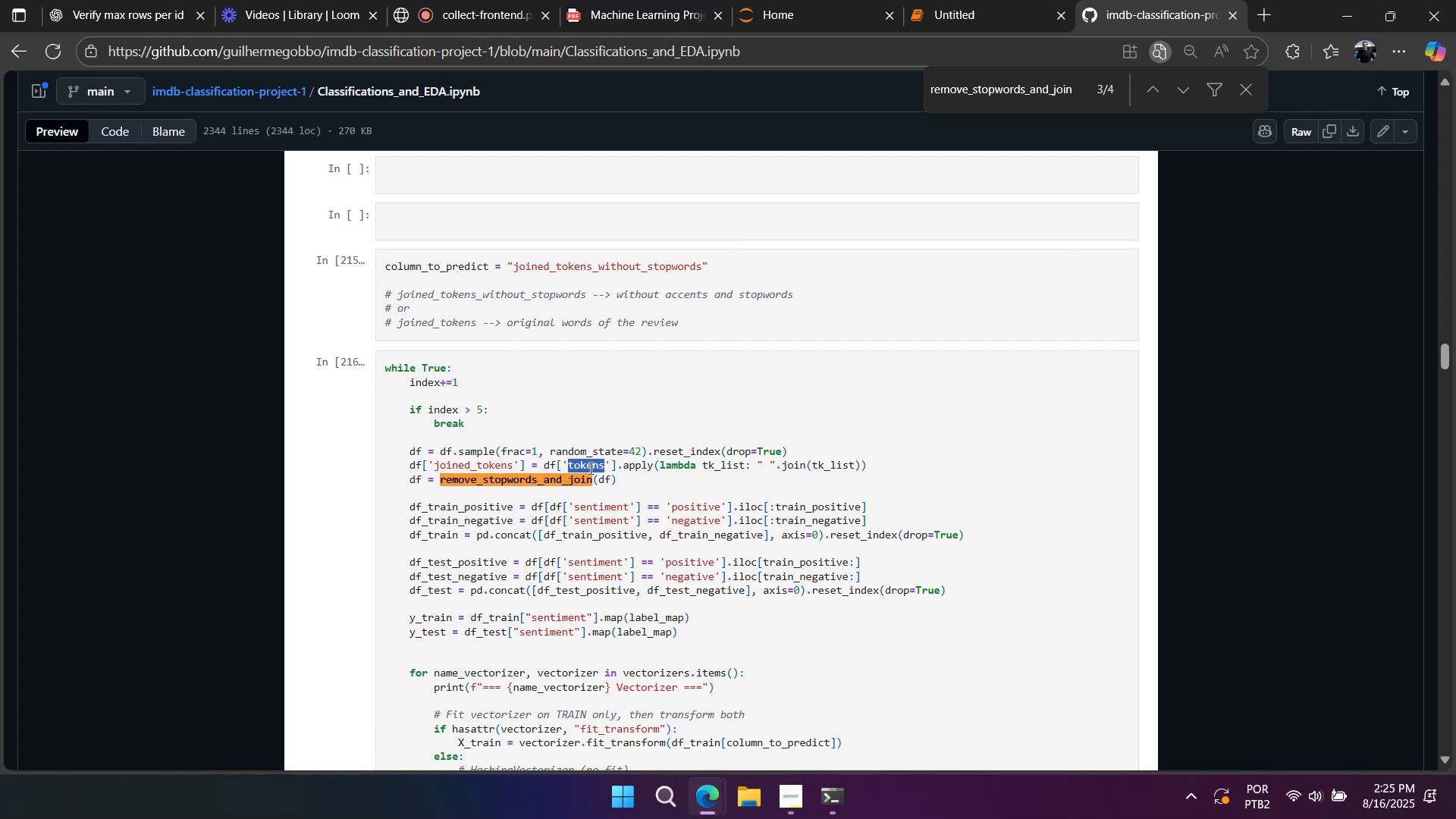 
key(Control+C)
 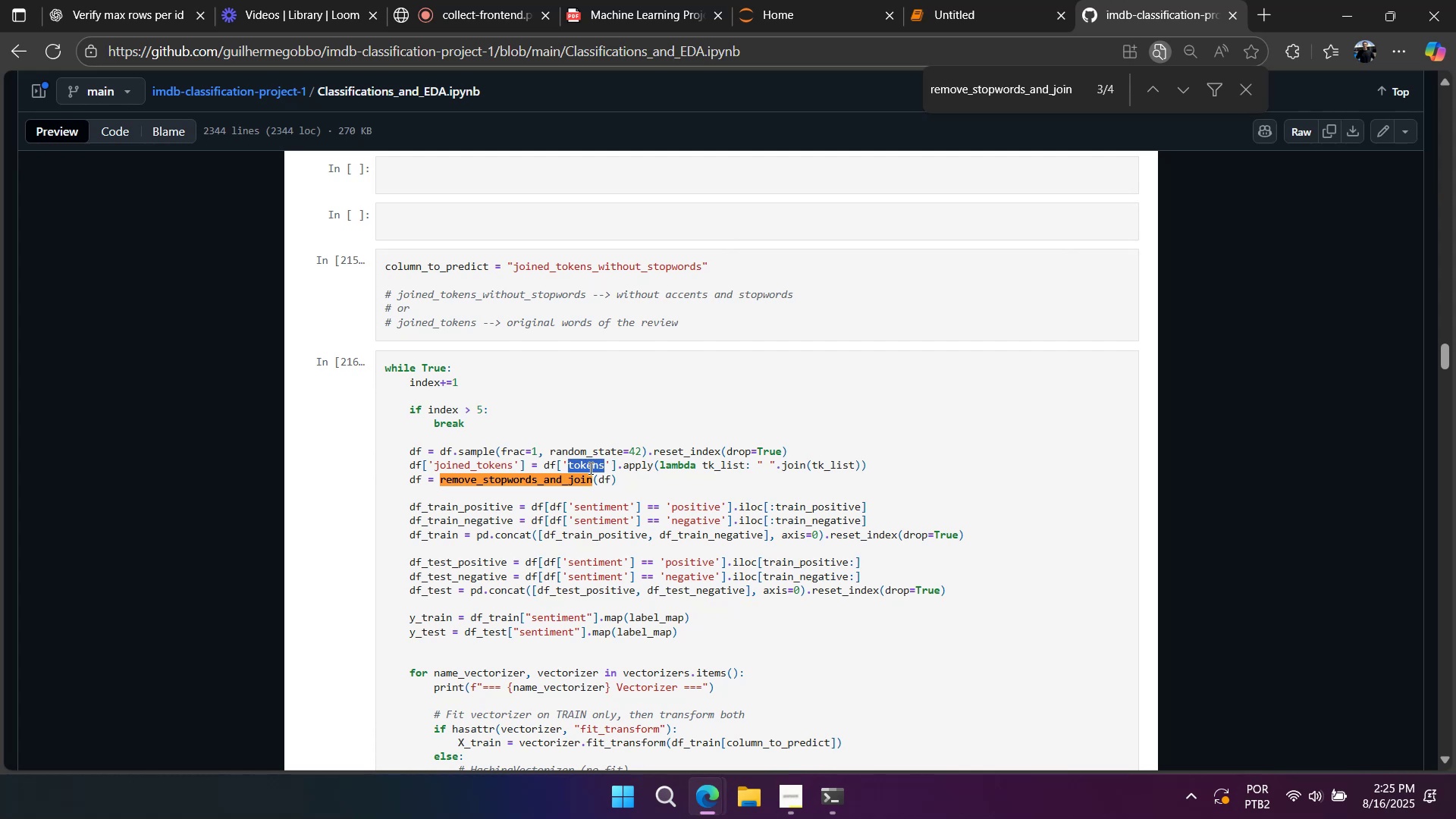 
key(Control+F)
 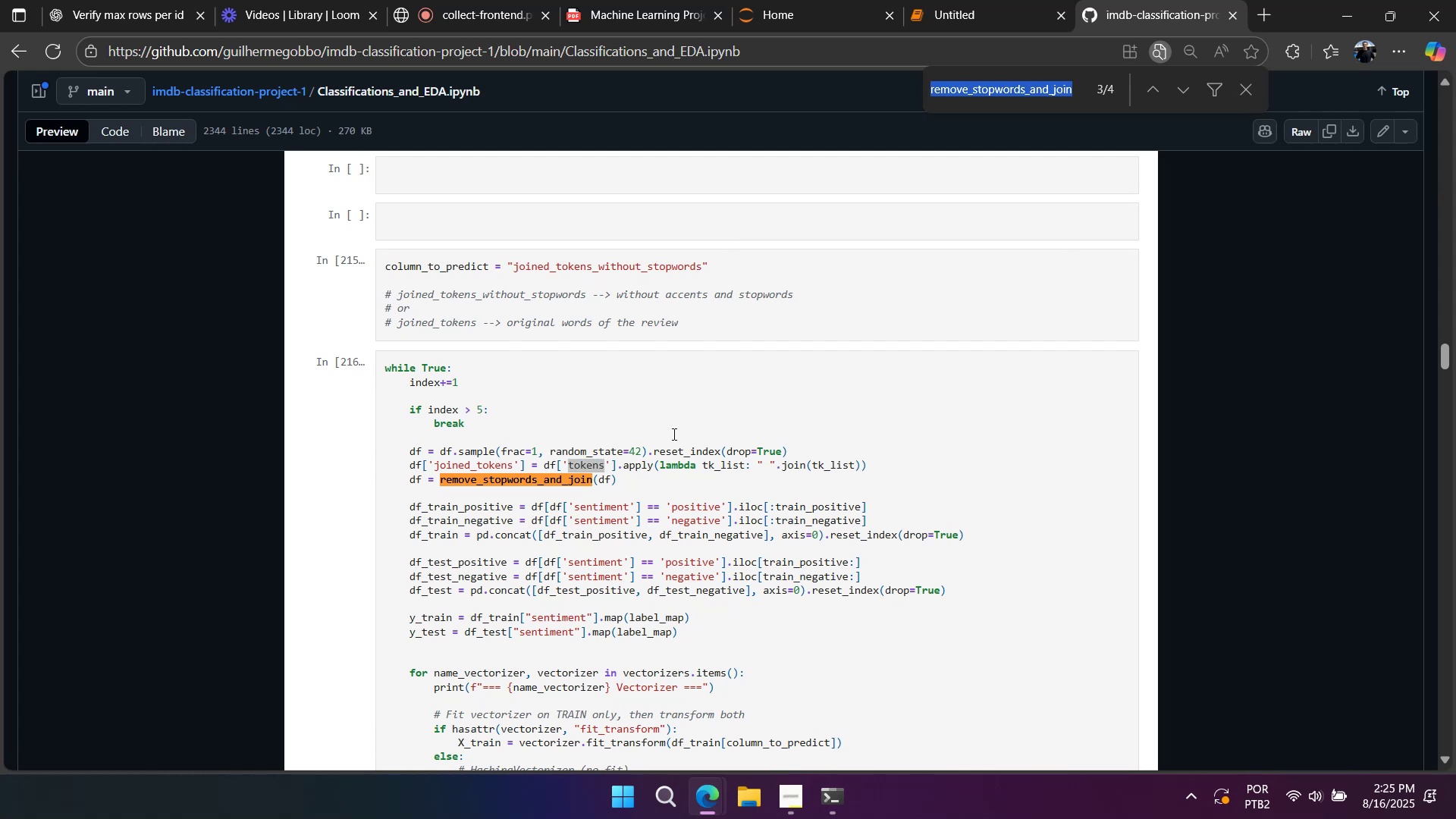 
key(Control+V)
 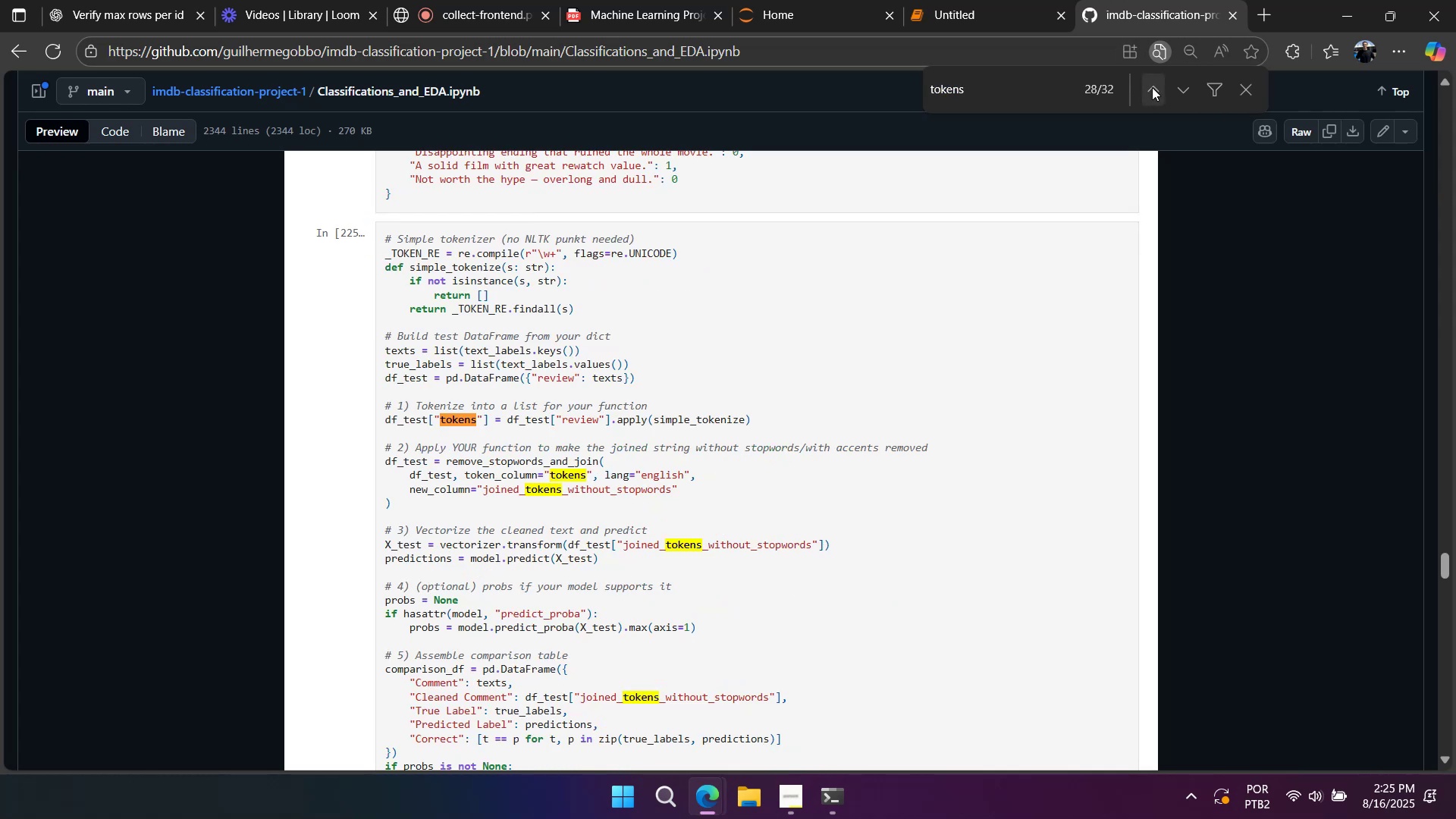 
left_click([1152, 84])
 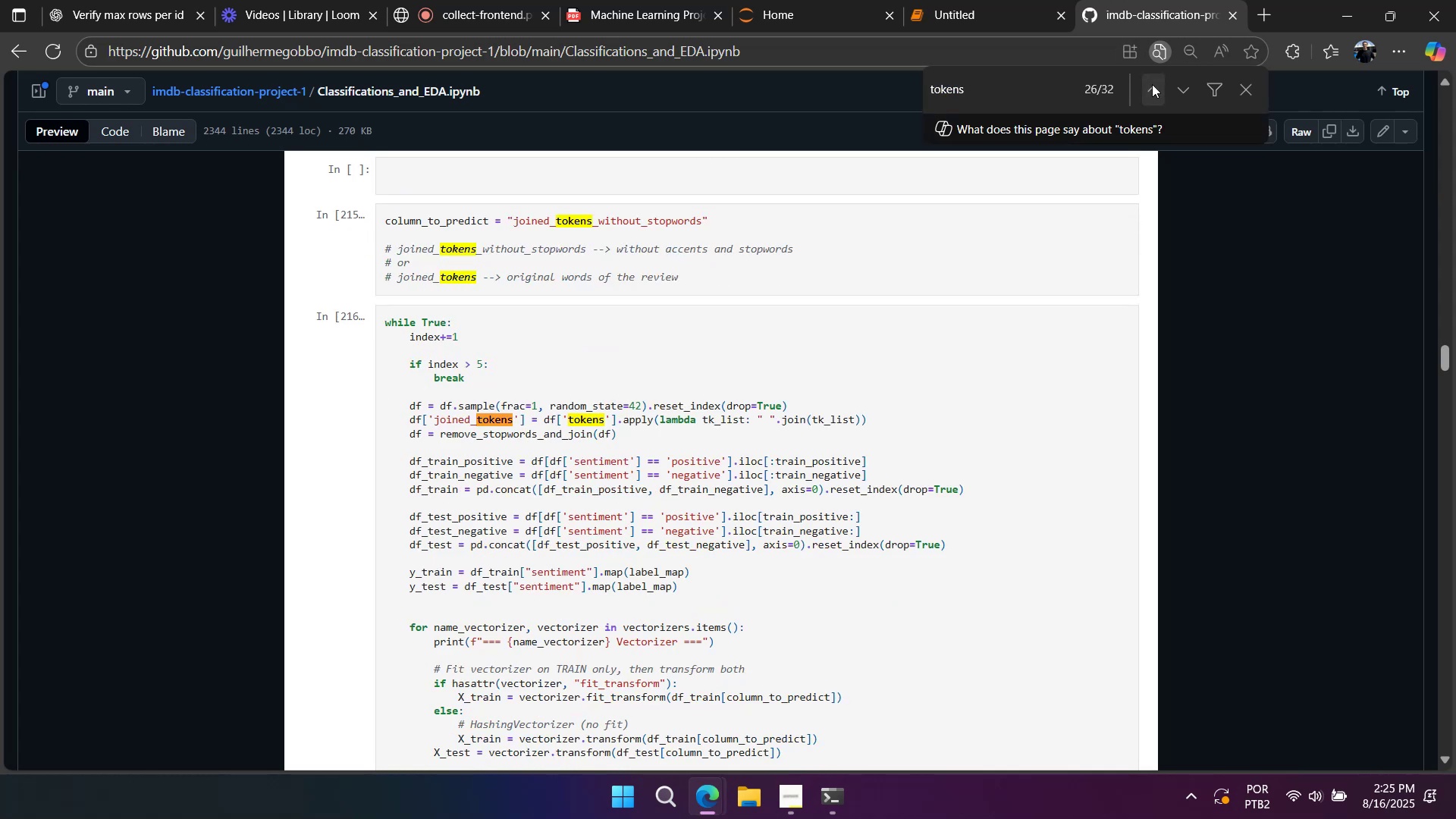 
double_click([1152, 84])
 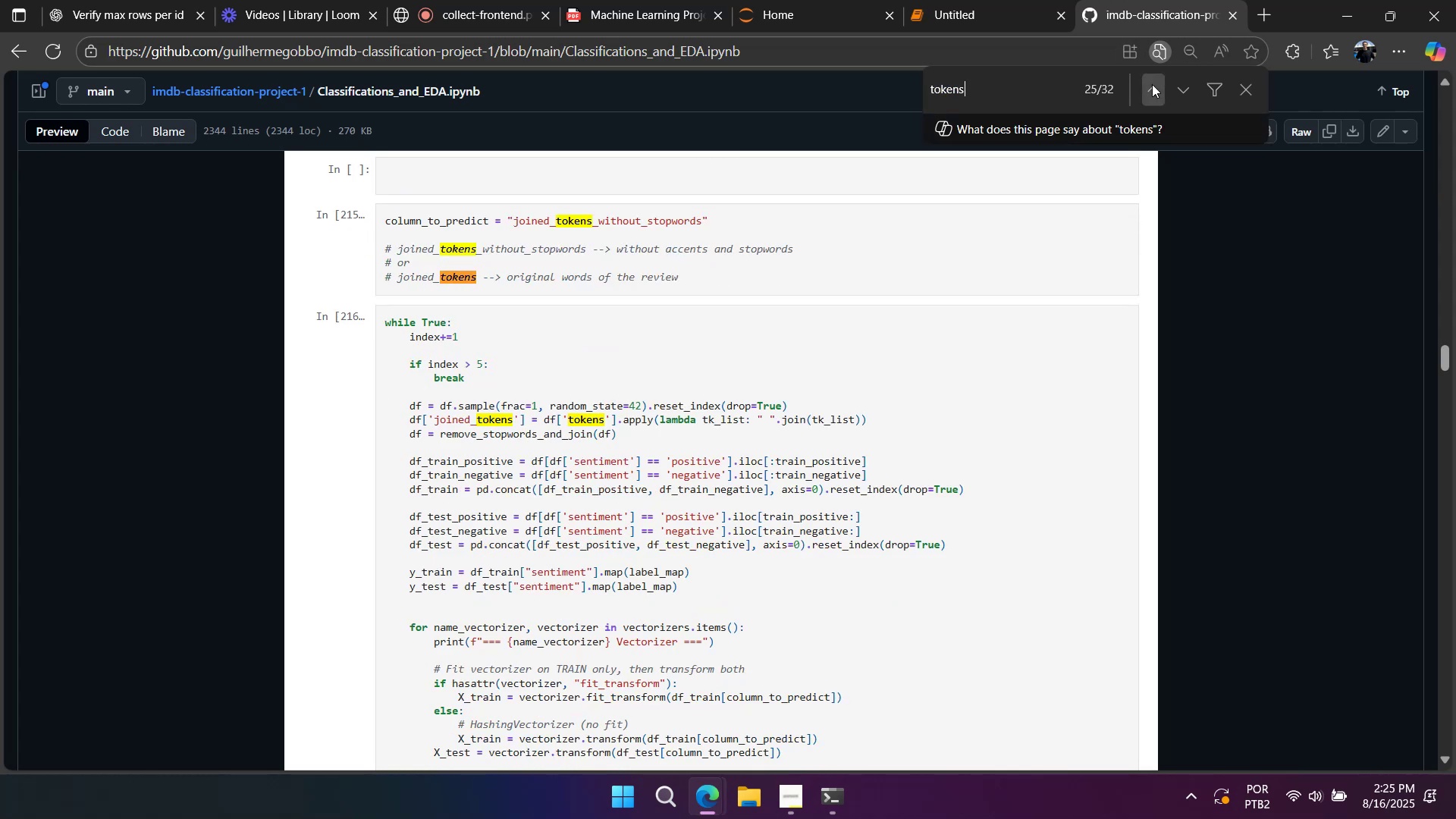 
triple_click([1152, 84])
 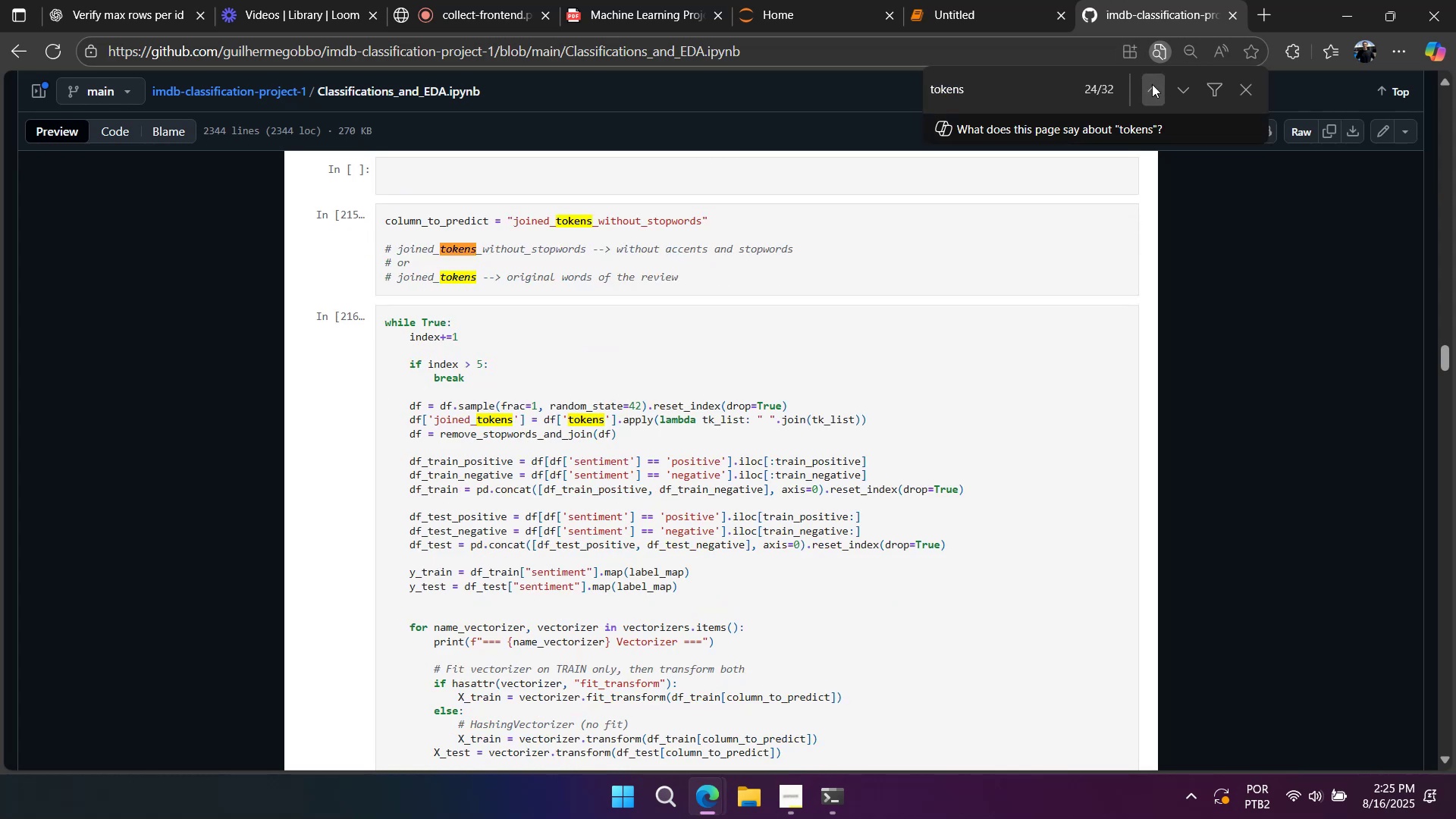 
triple_click([1152, 84])
 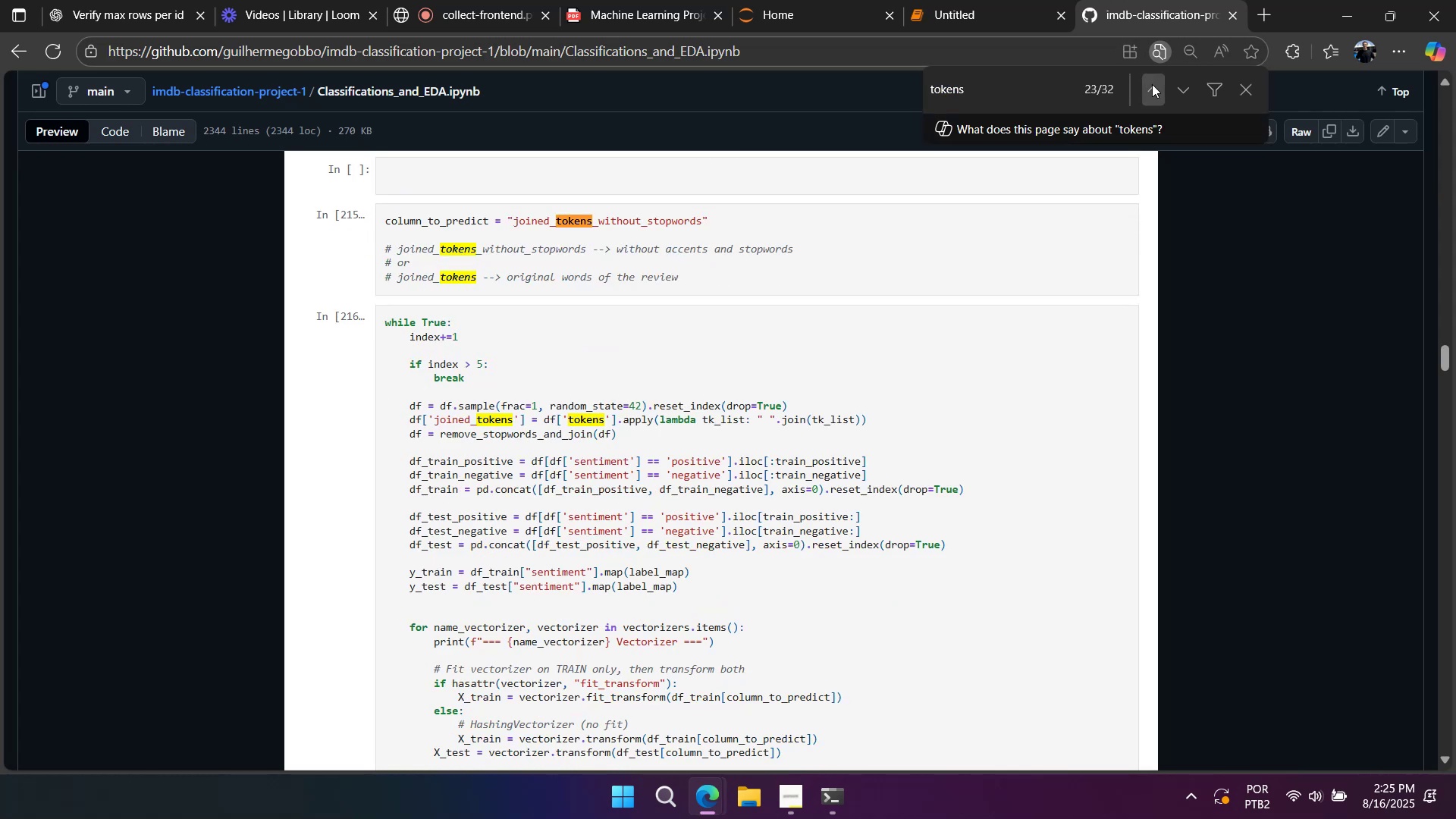 
triple_click([1152, 84])
 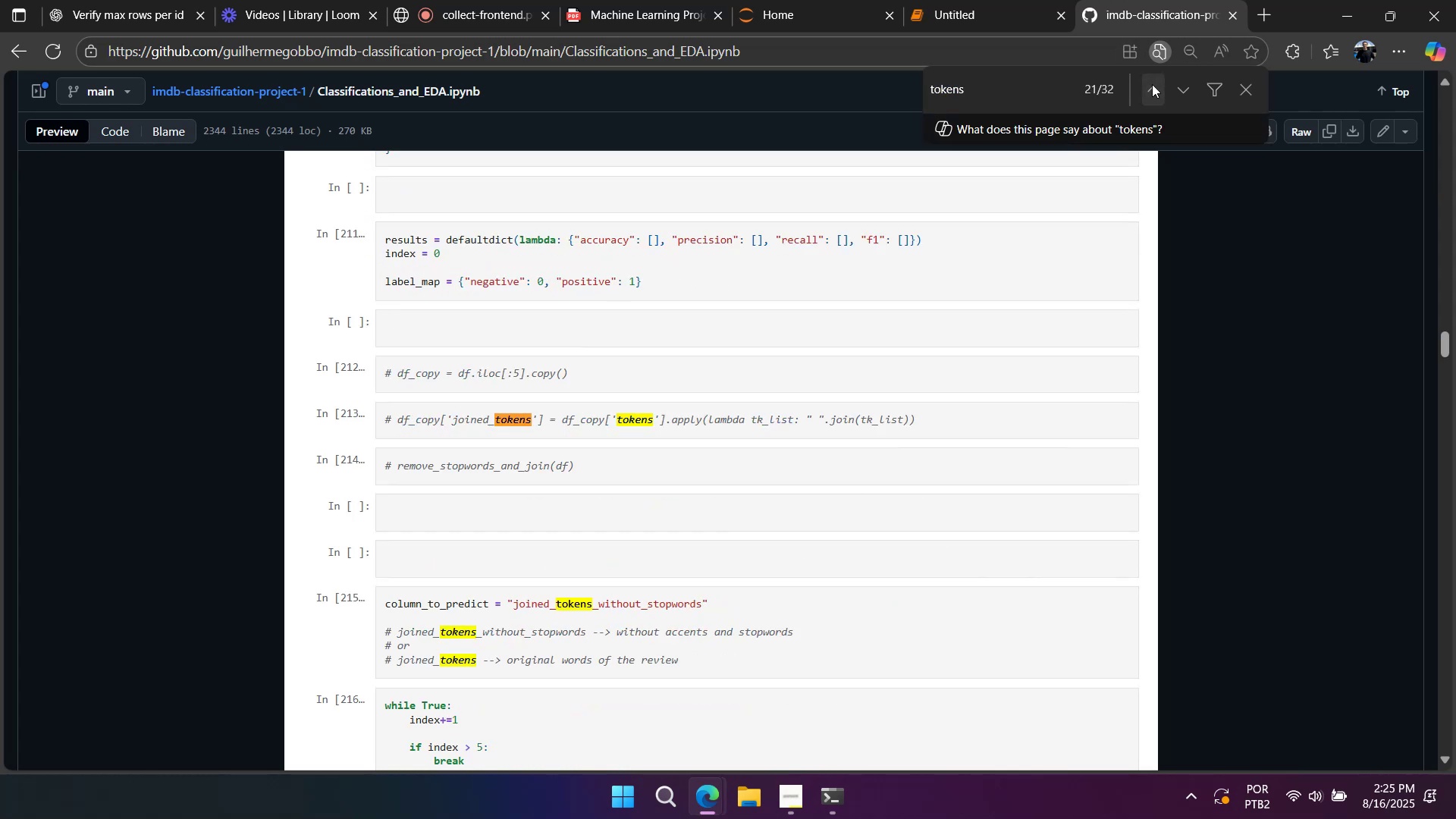 
double_click([1152, 84])
 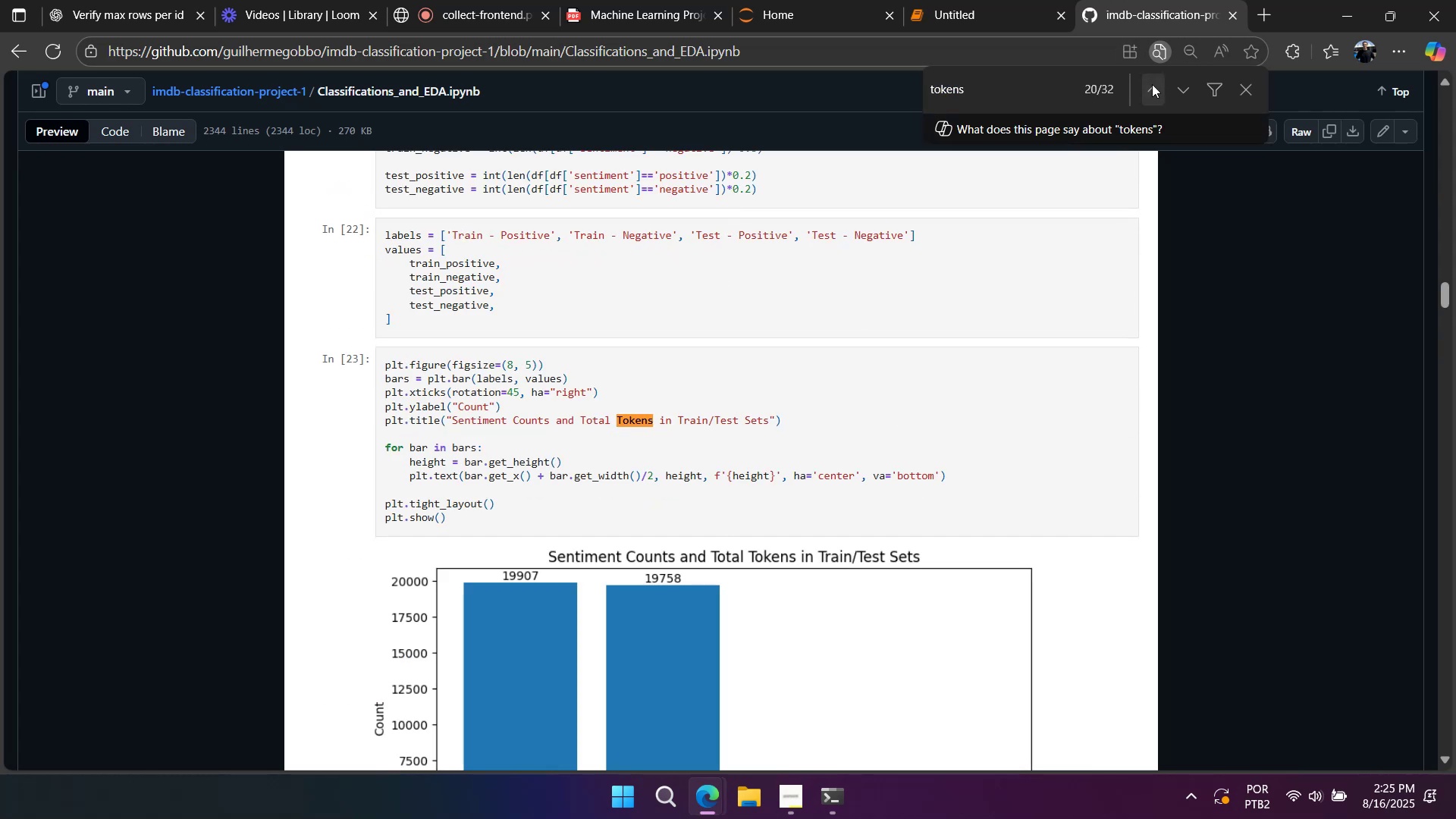 
left_click([1152, 84])
 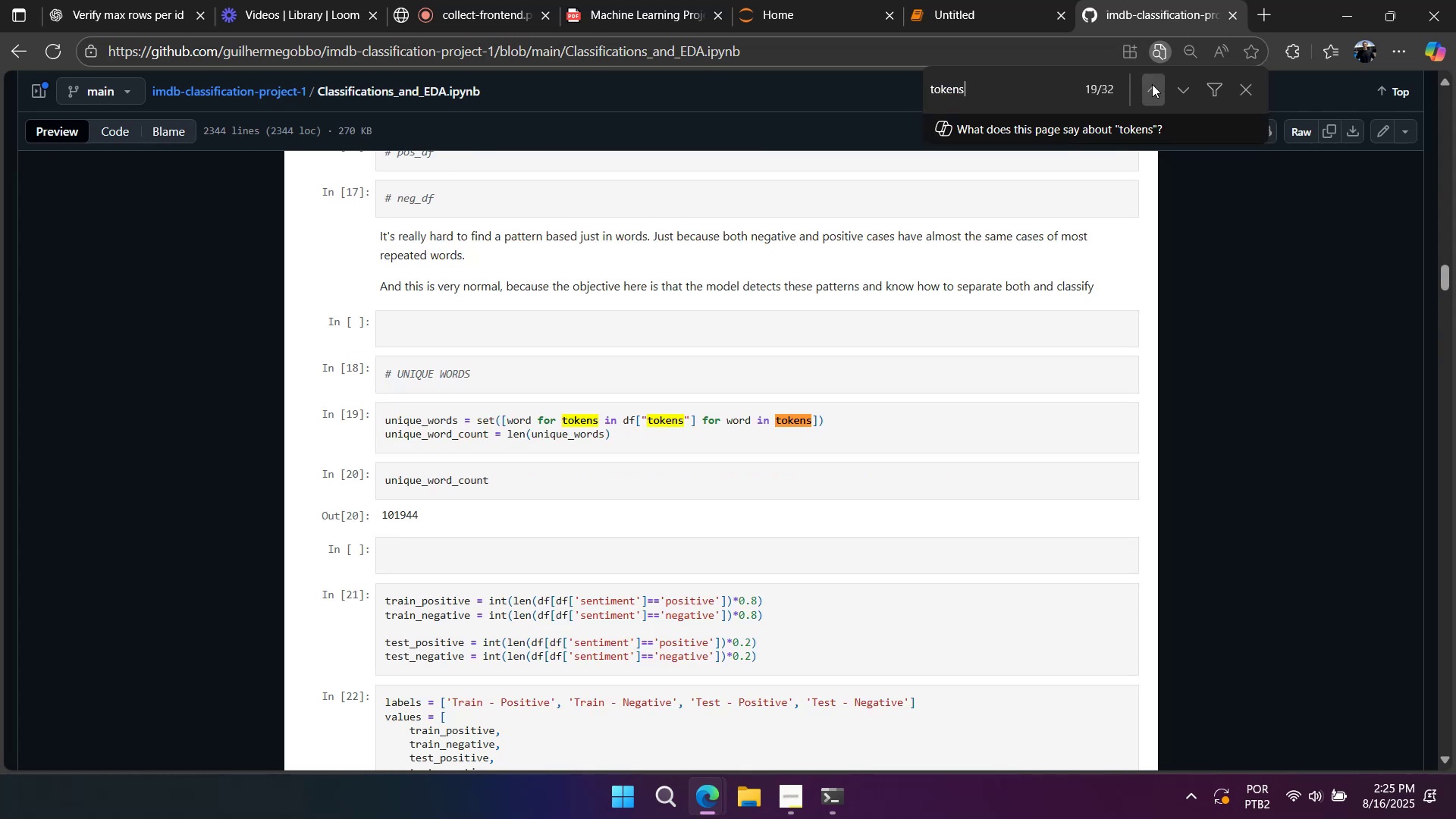 
double_click([1152, 84])
 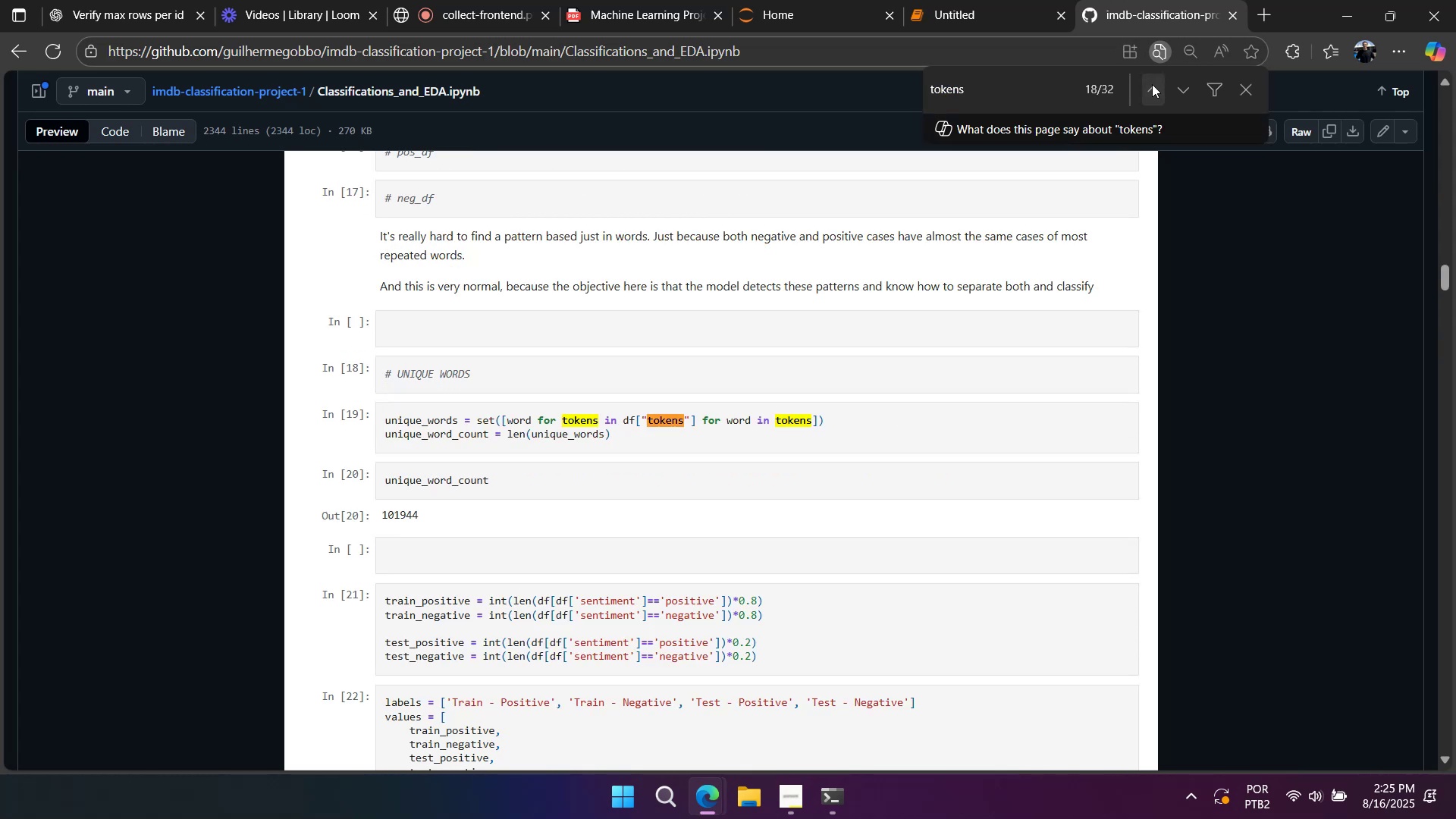 
left_click([1152, 84])
 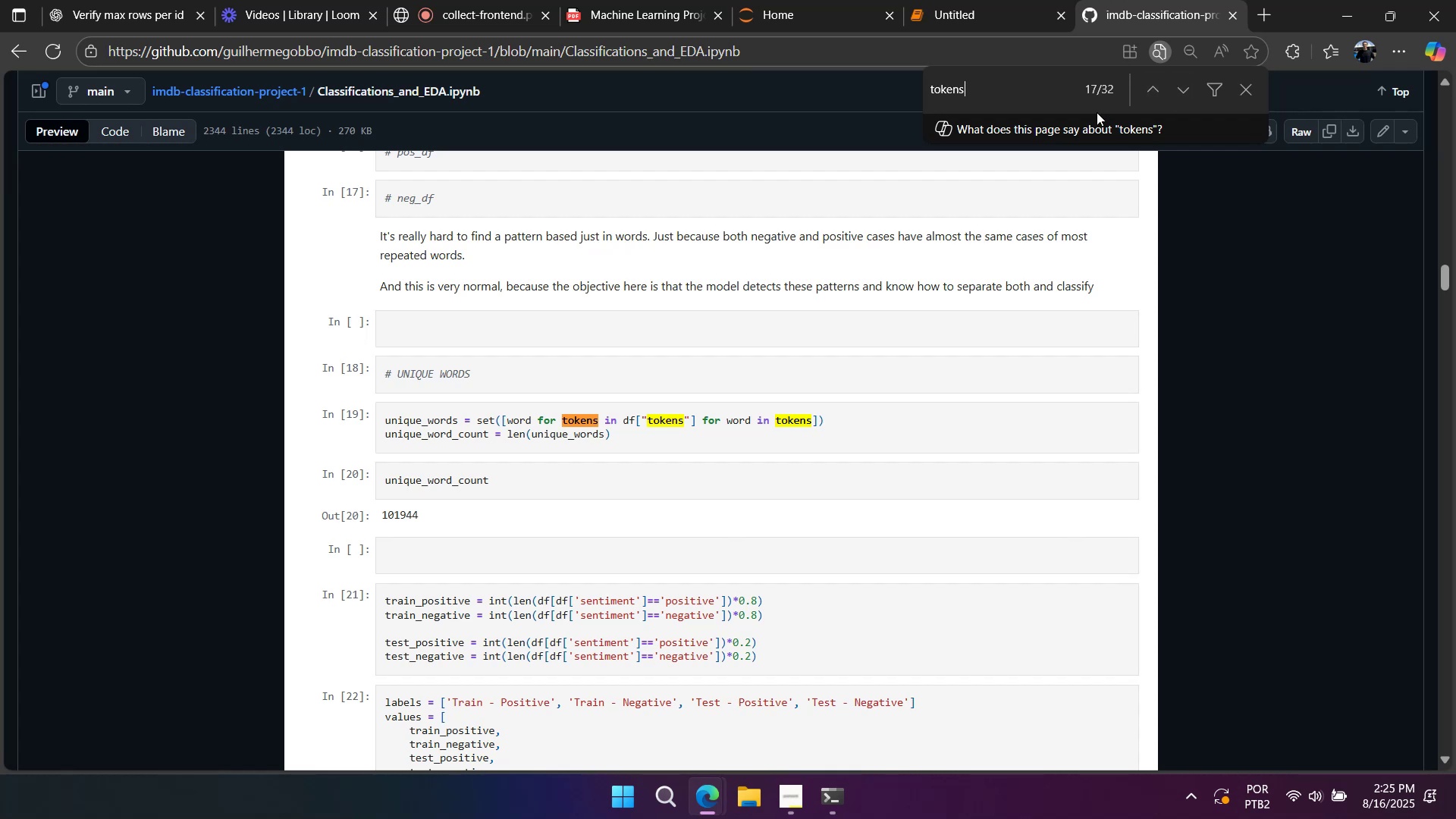 
wait(9.43)
 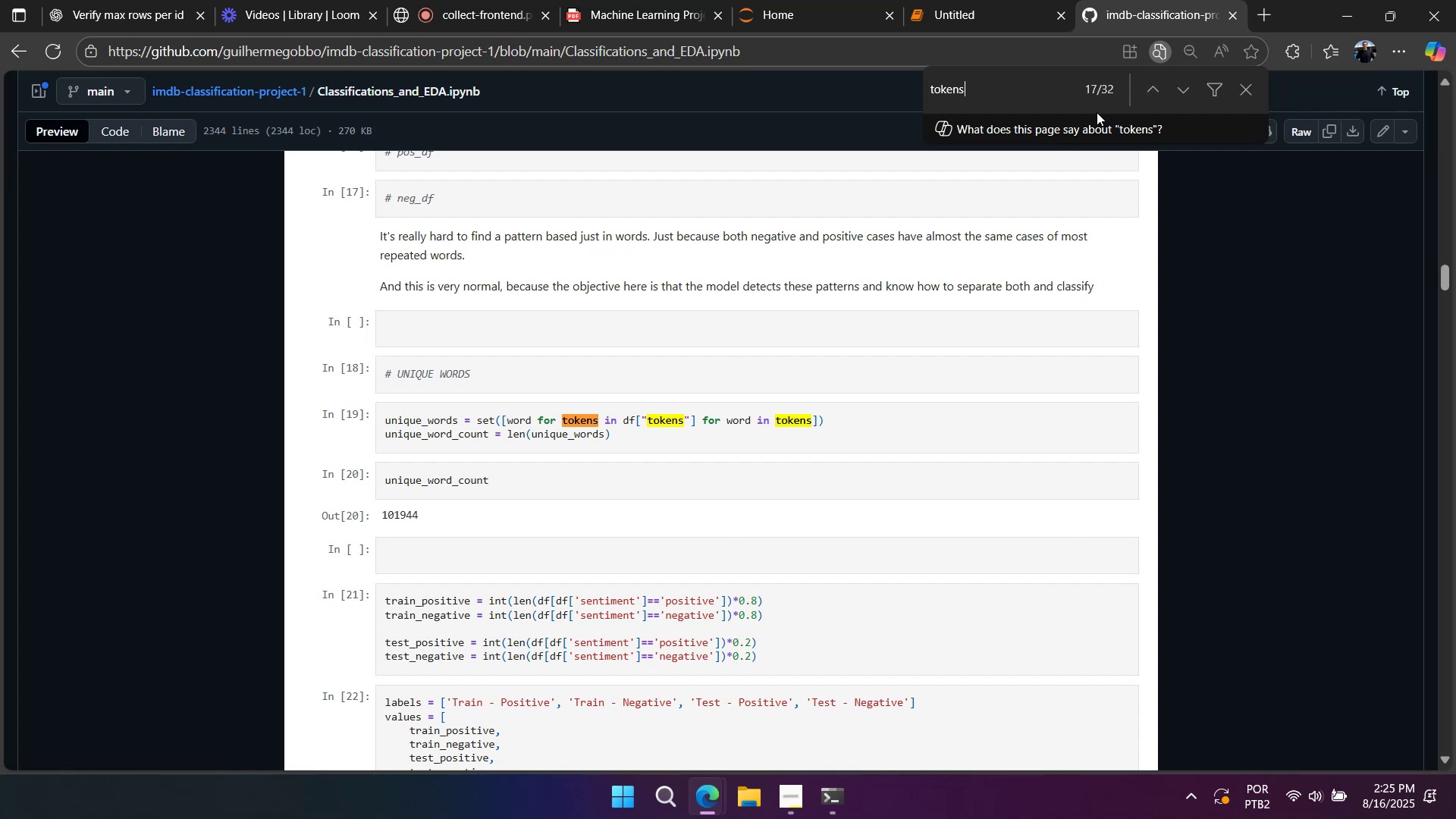 
key(Control+C)
 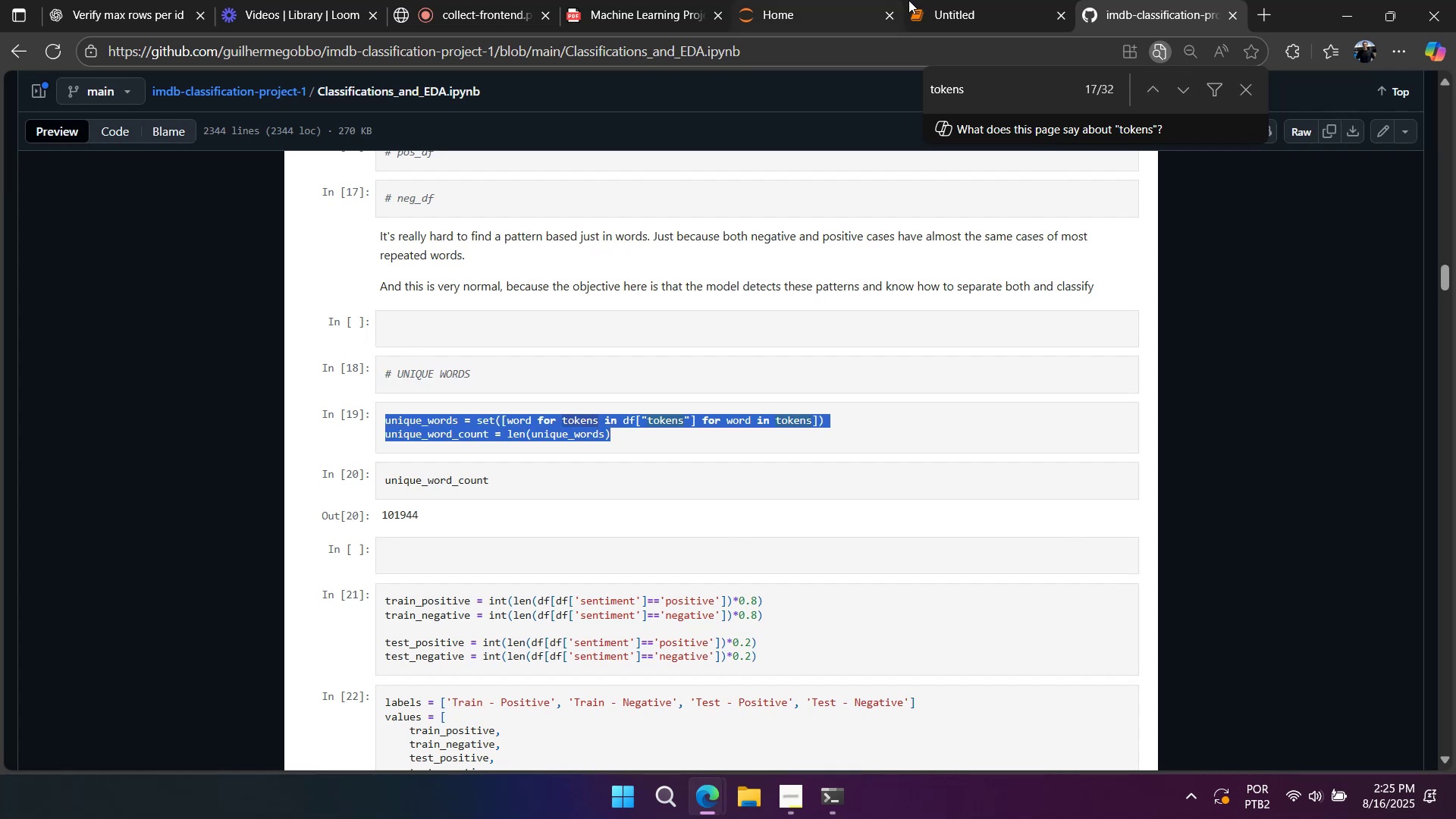 
left_click([962, 6])
 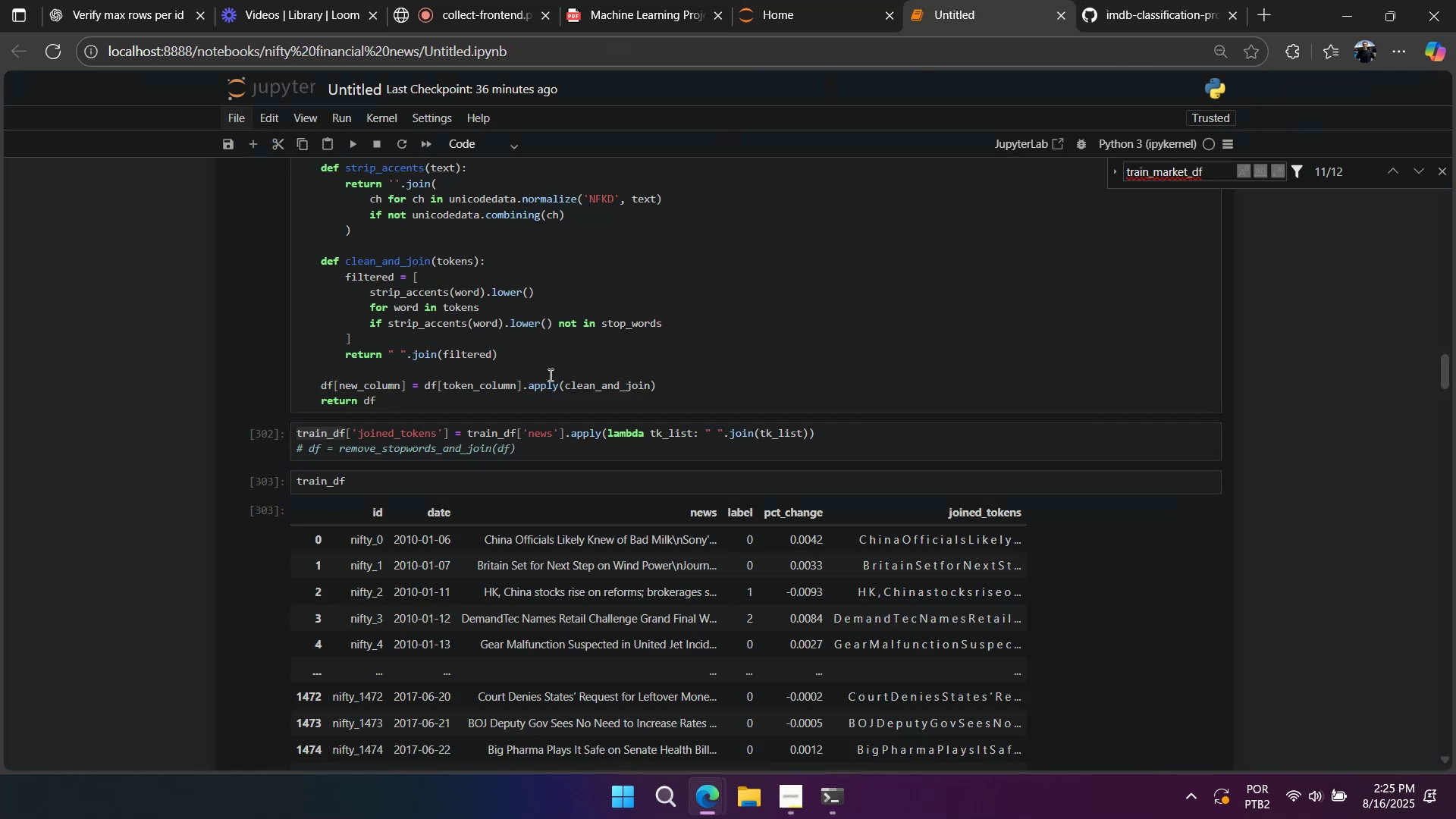 
scroll: coordinate [476, 391], scroll_direction: down, amount: 4.0
 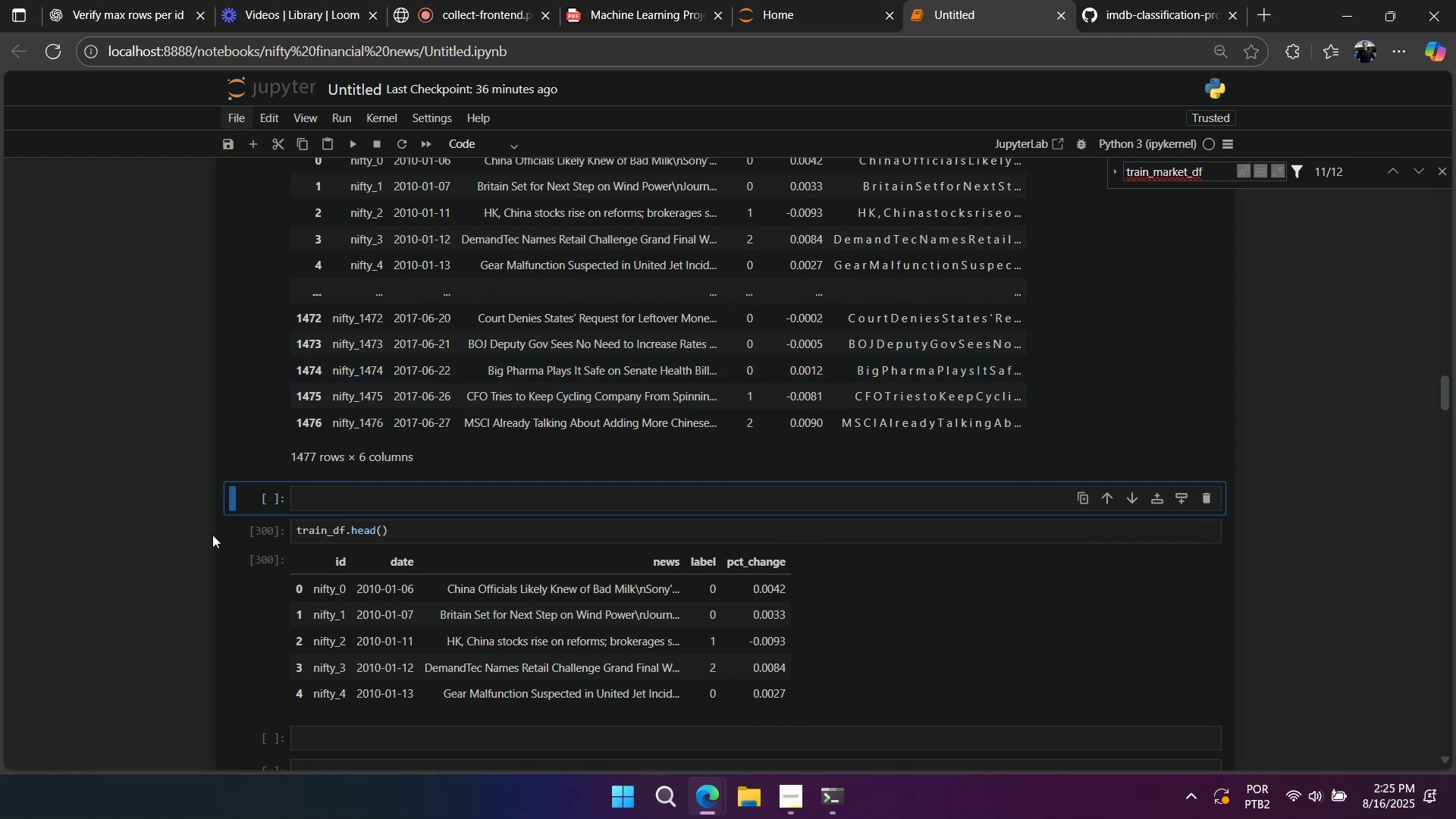 
left_click([247, 522])
 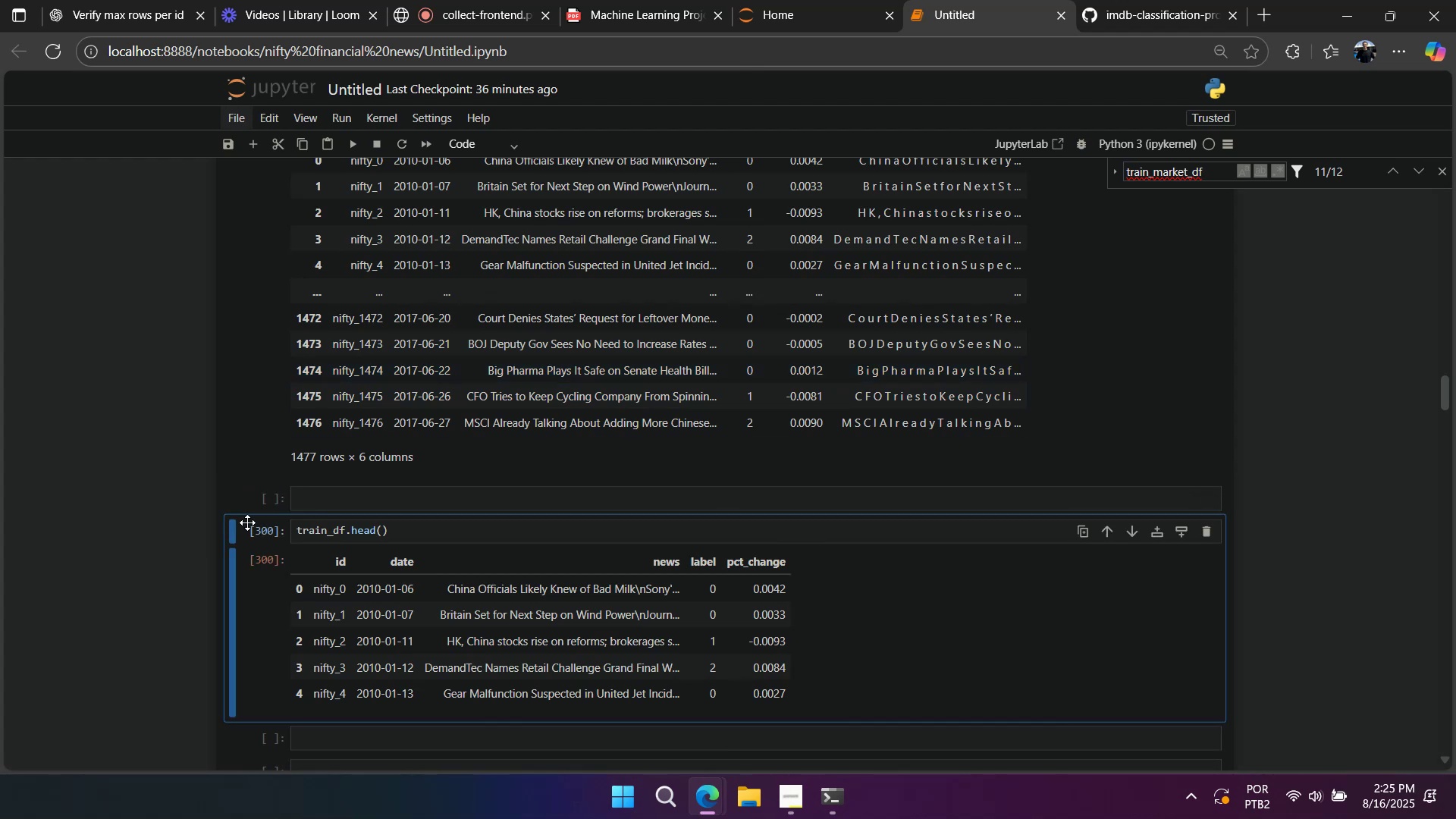 
type(sssssaaaaa)
 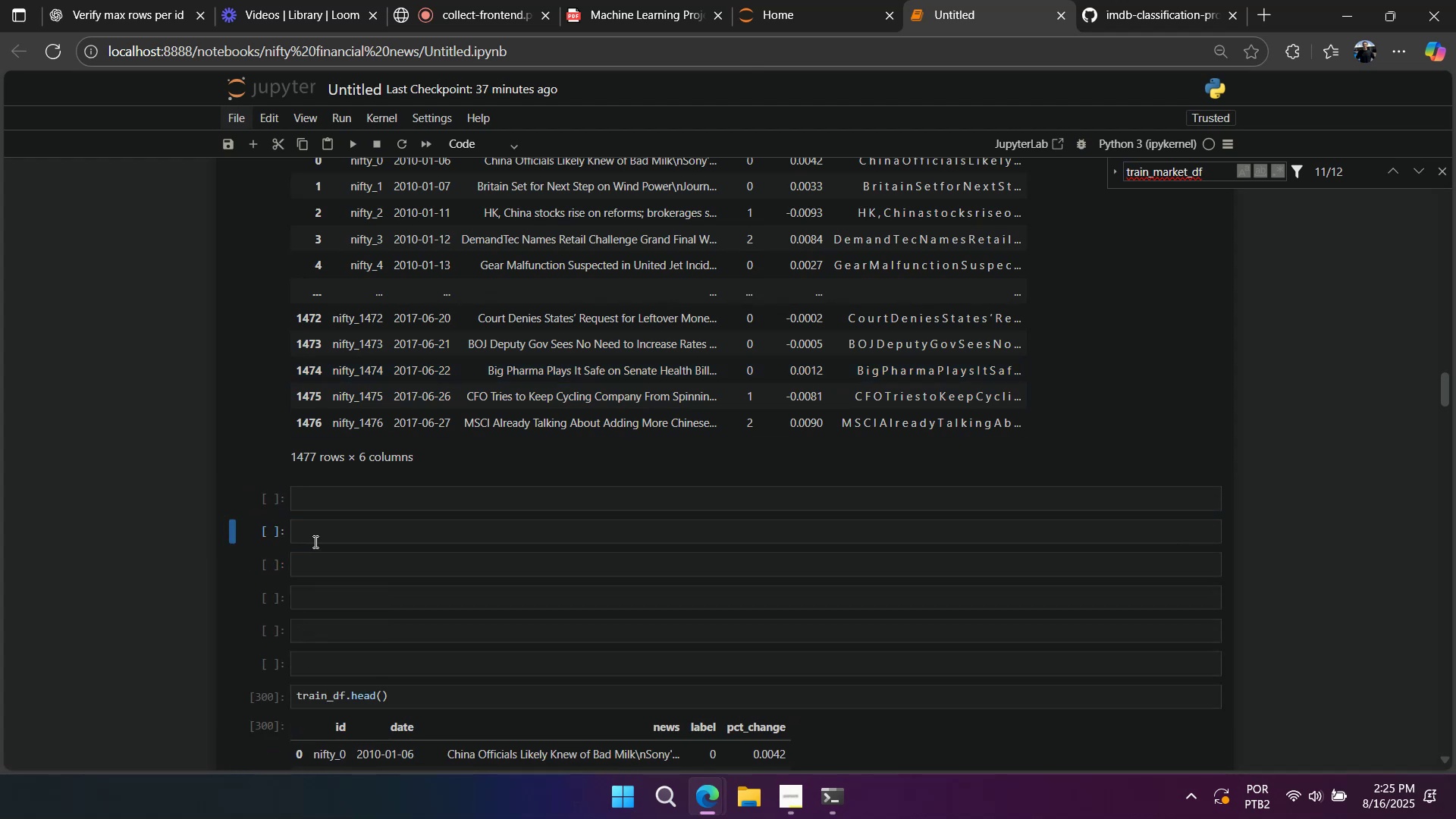 
scroll: coordinate [315, 541], scroll_direction: up, amount: 9.0
 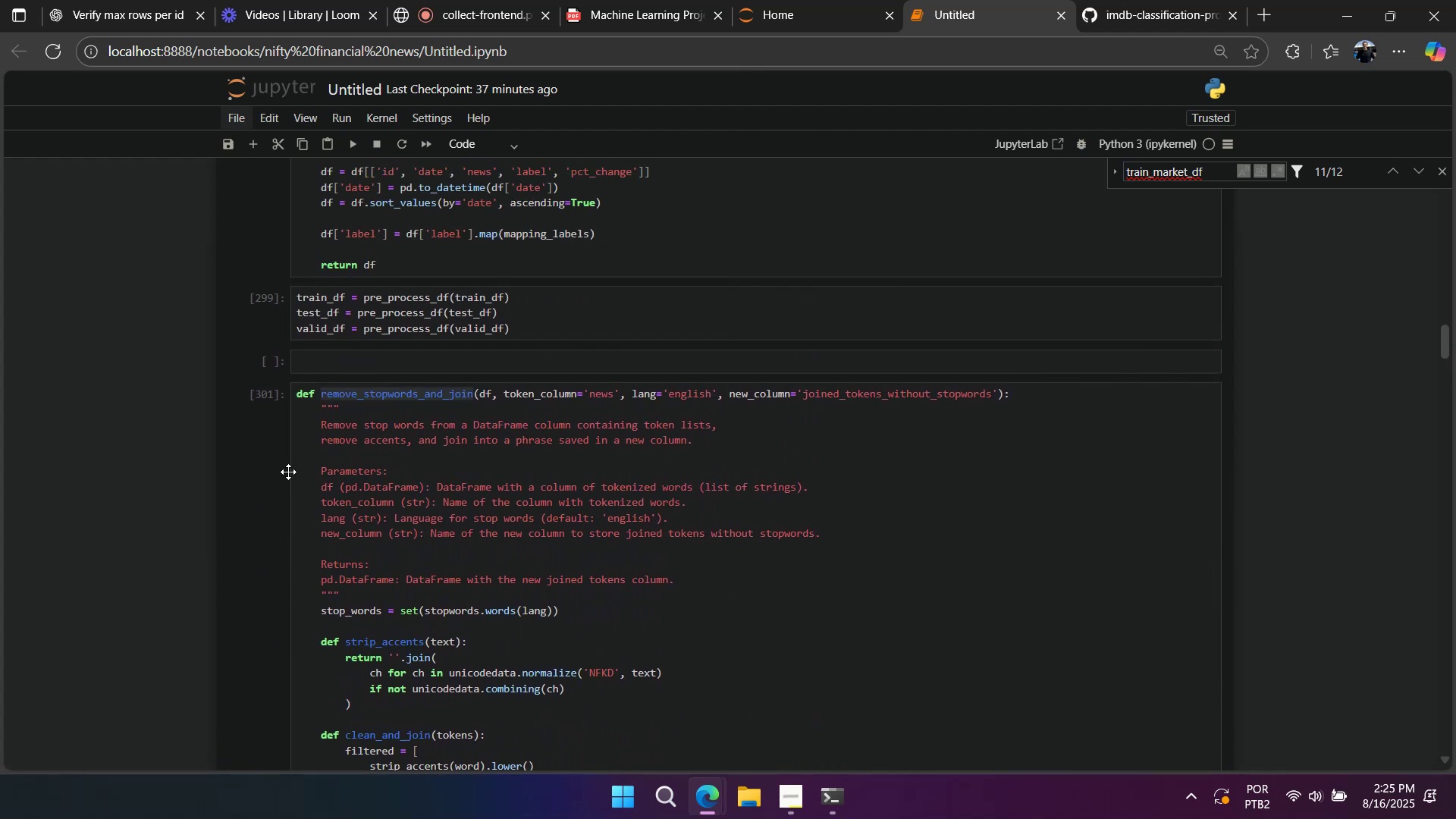 
left_click([287, 466])
 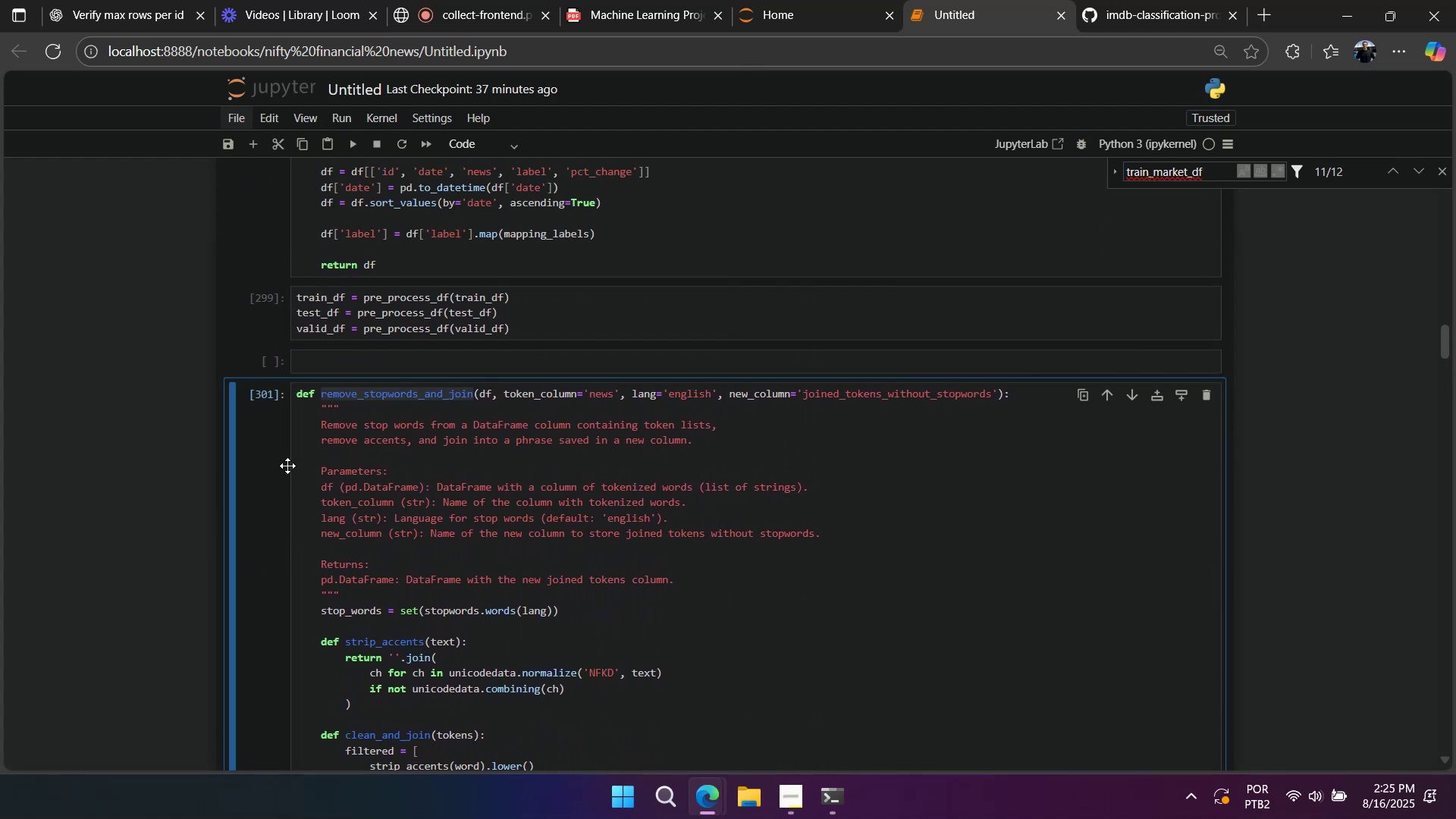 
type(aaaaa)
 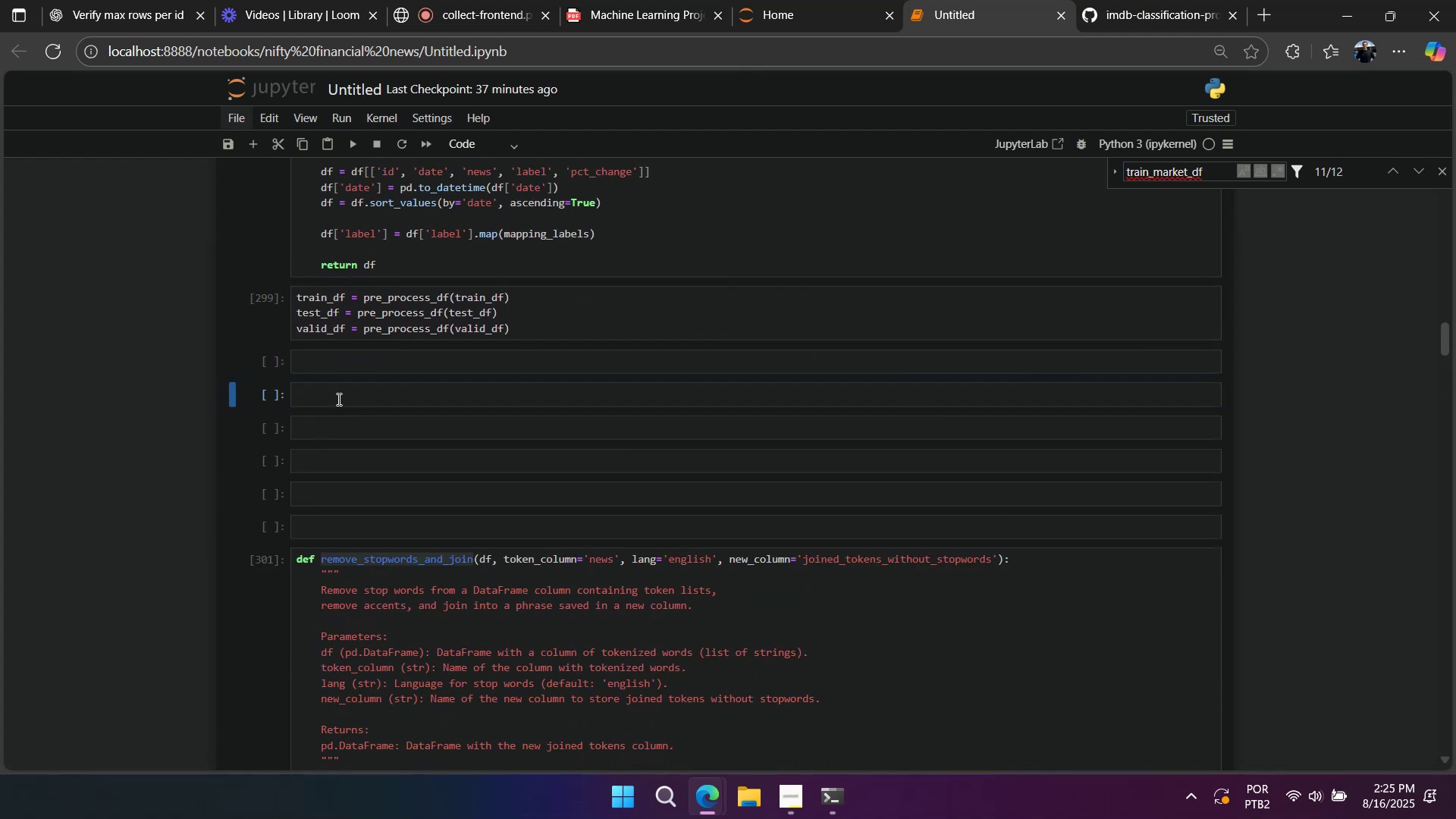 
left_click([337, 399])
 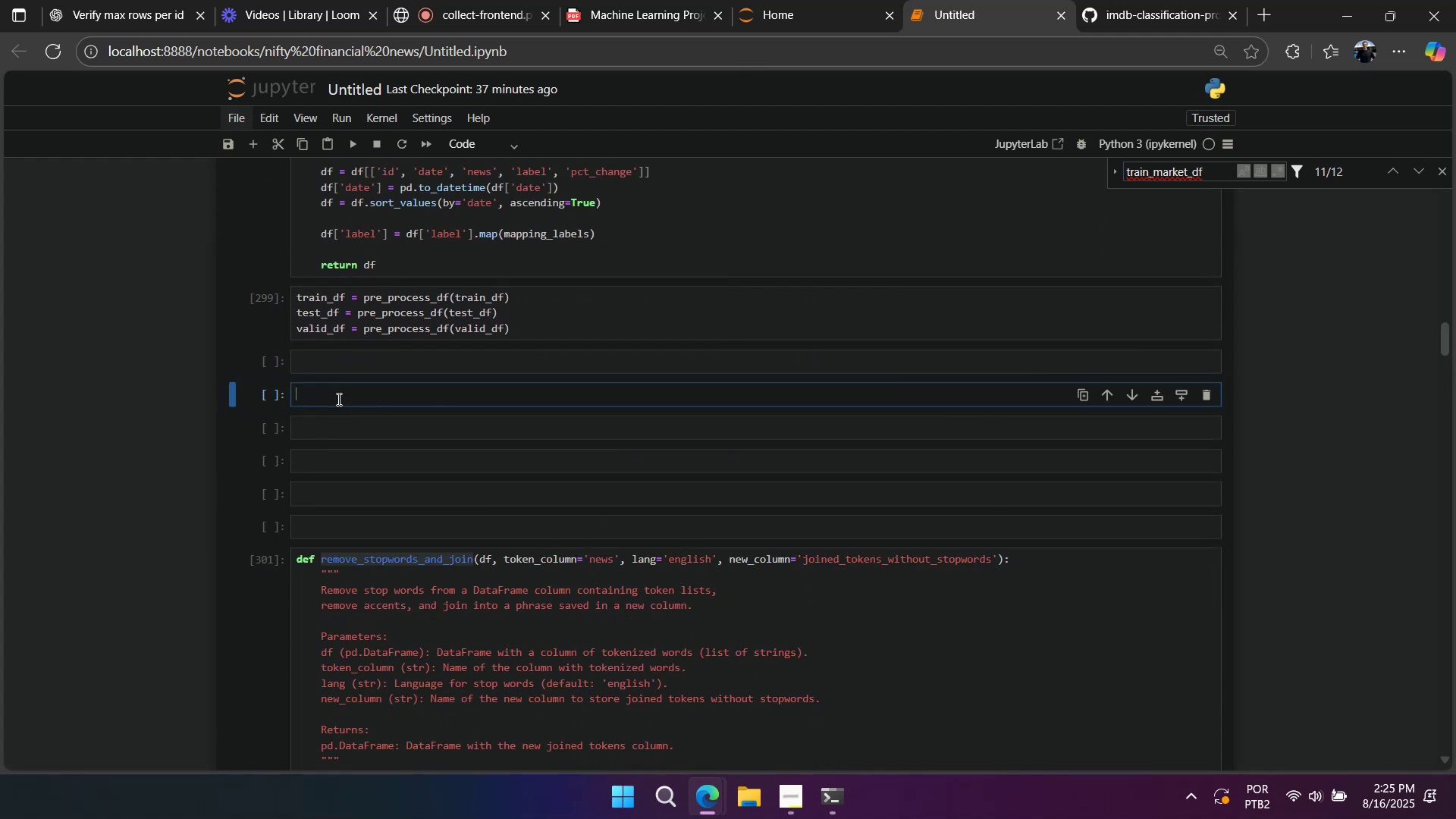 
key(Control+V)
 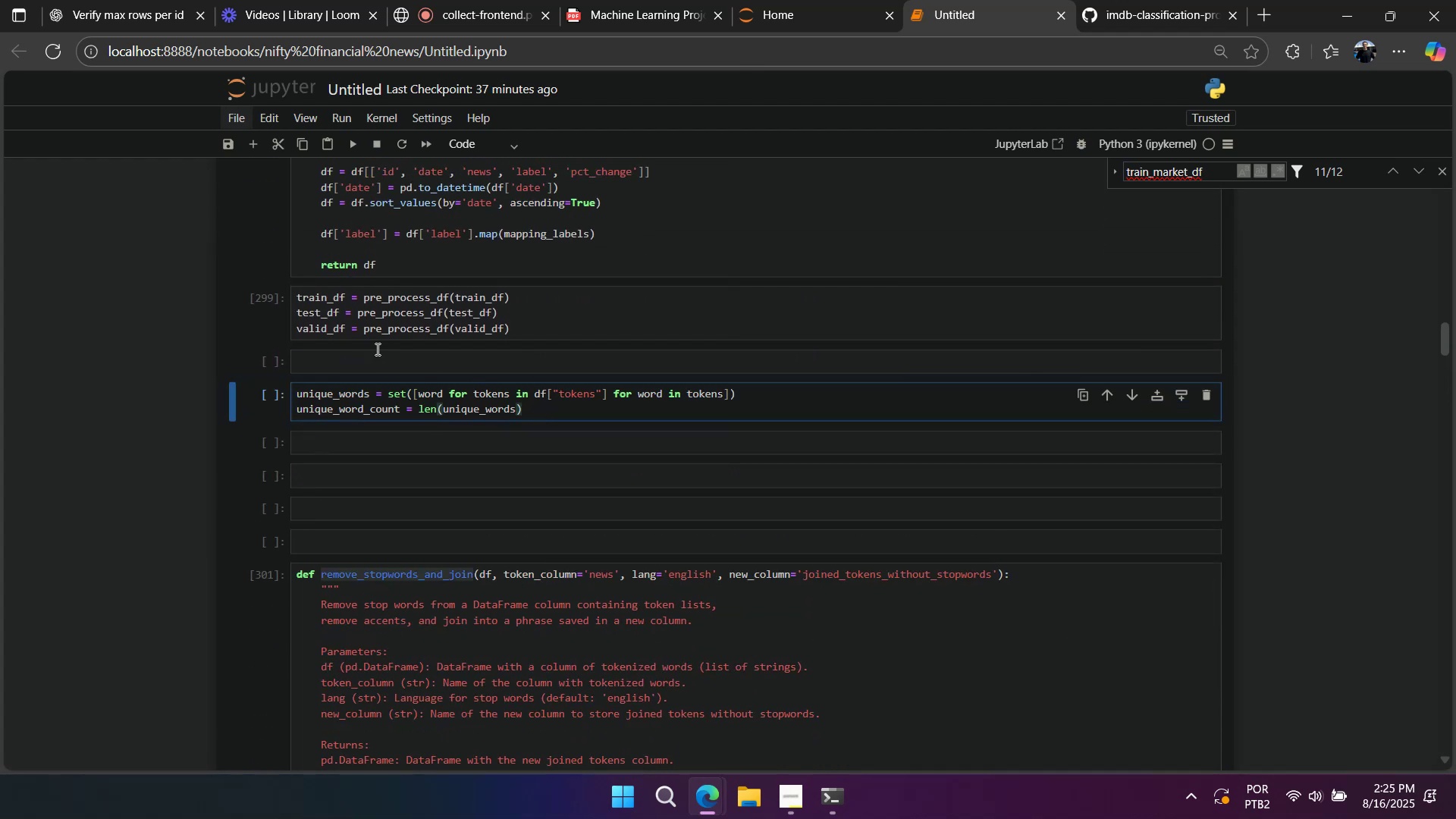 
double_click([322, 294])
 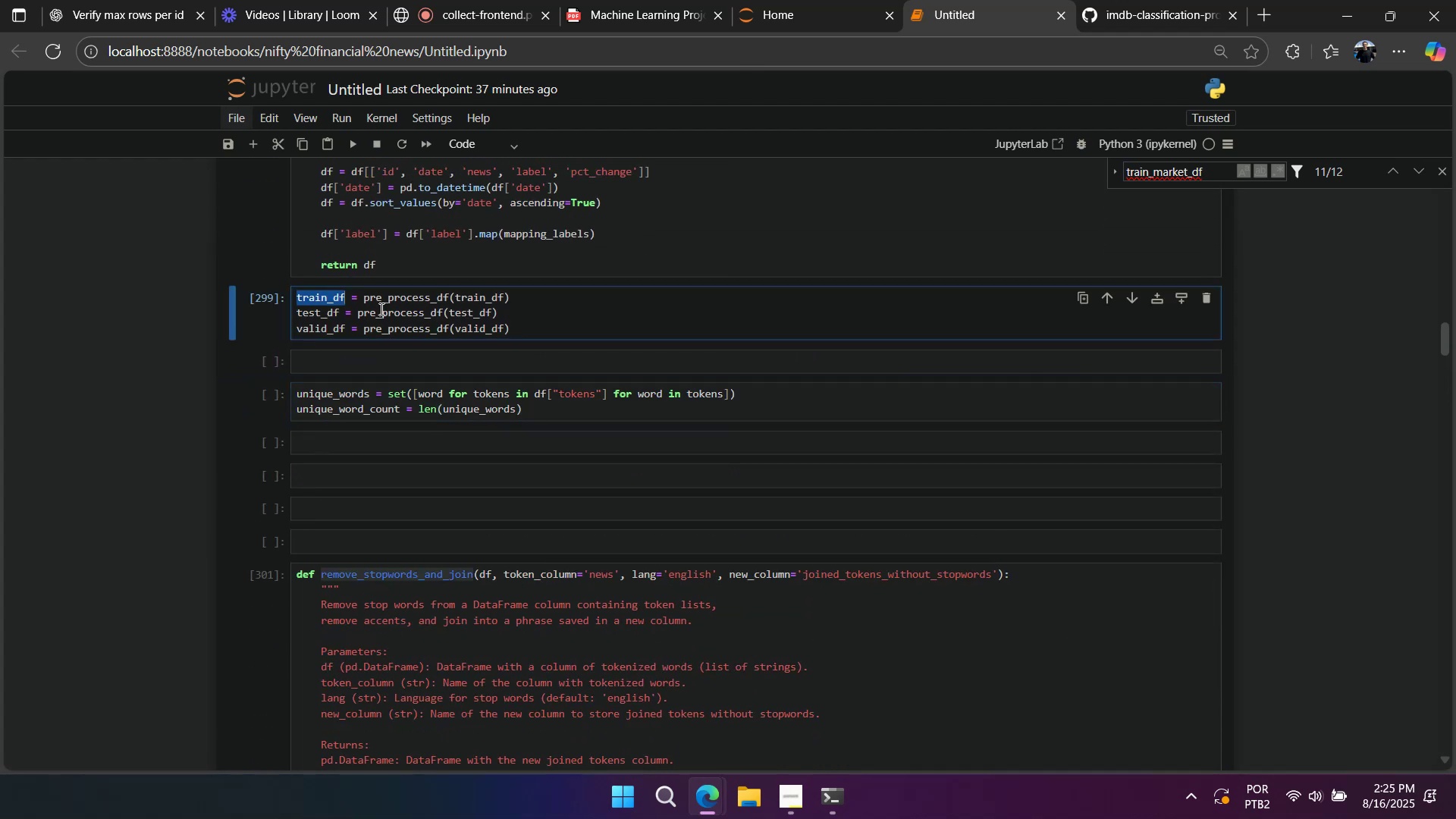 
key(Control+C)
 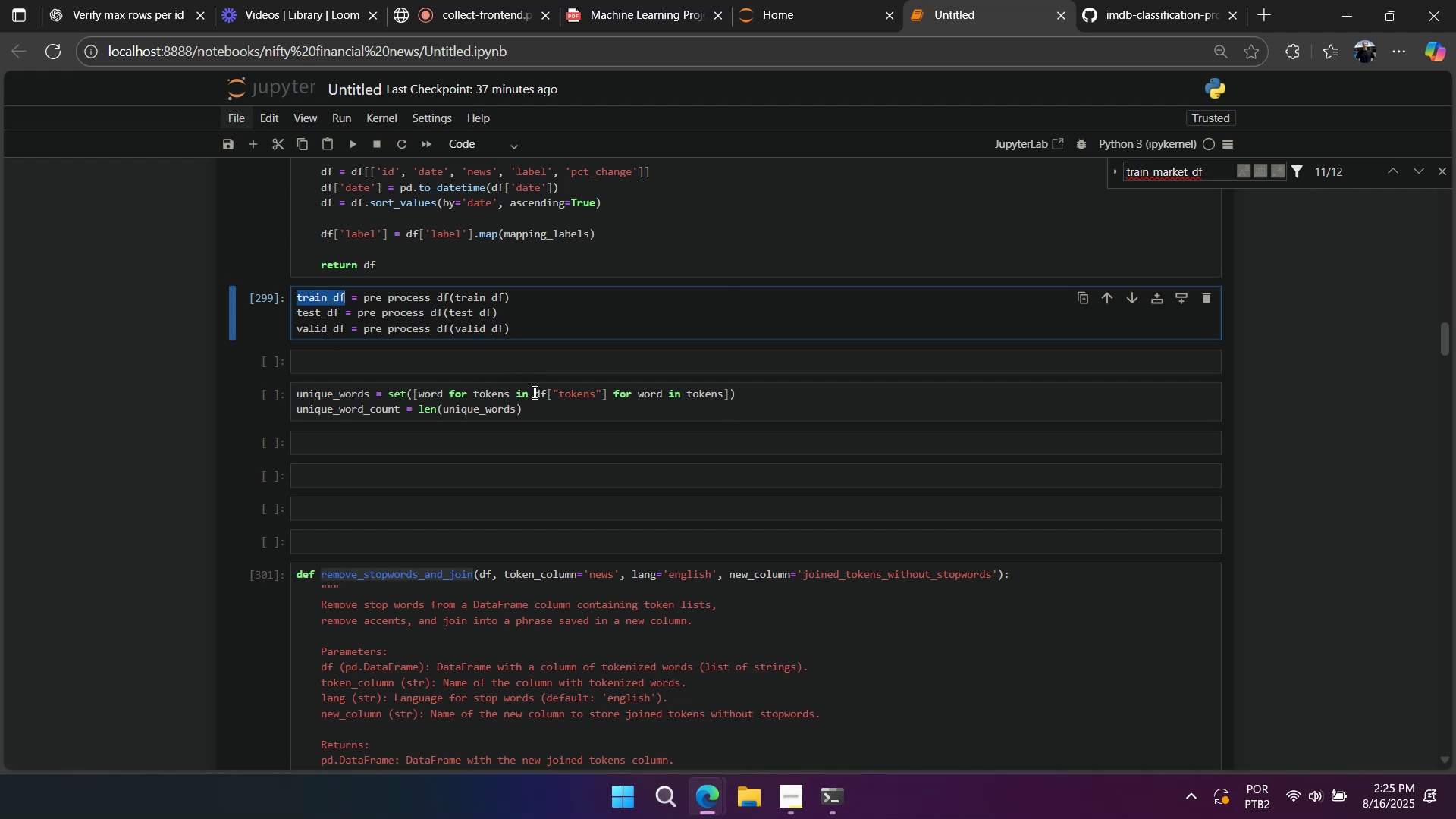 
double_click([539, 392])
 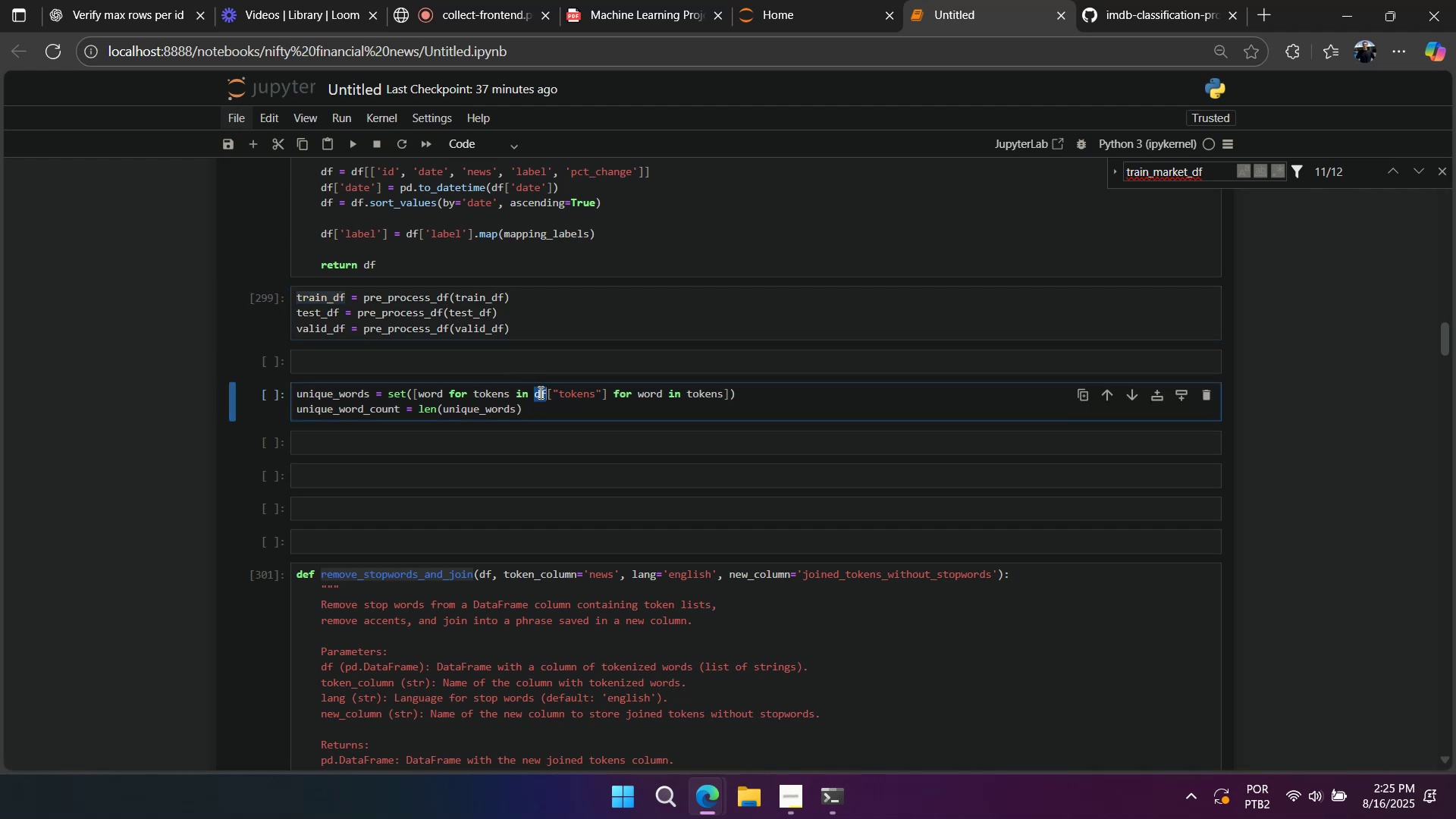 
triple_click([539, 392])
 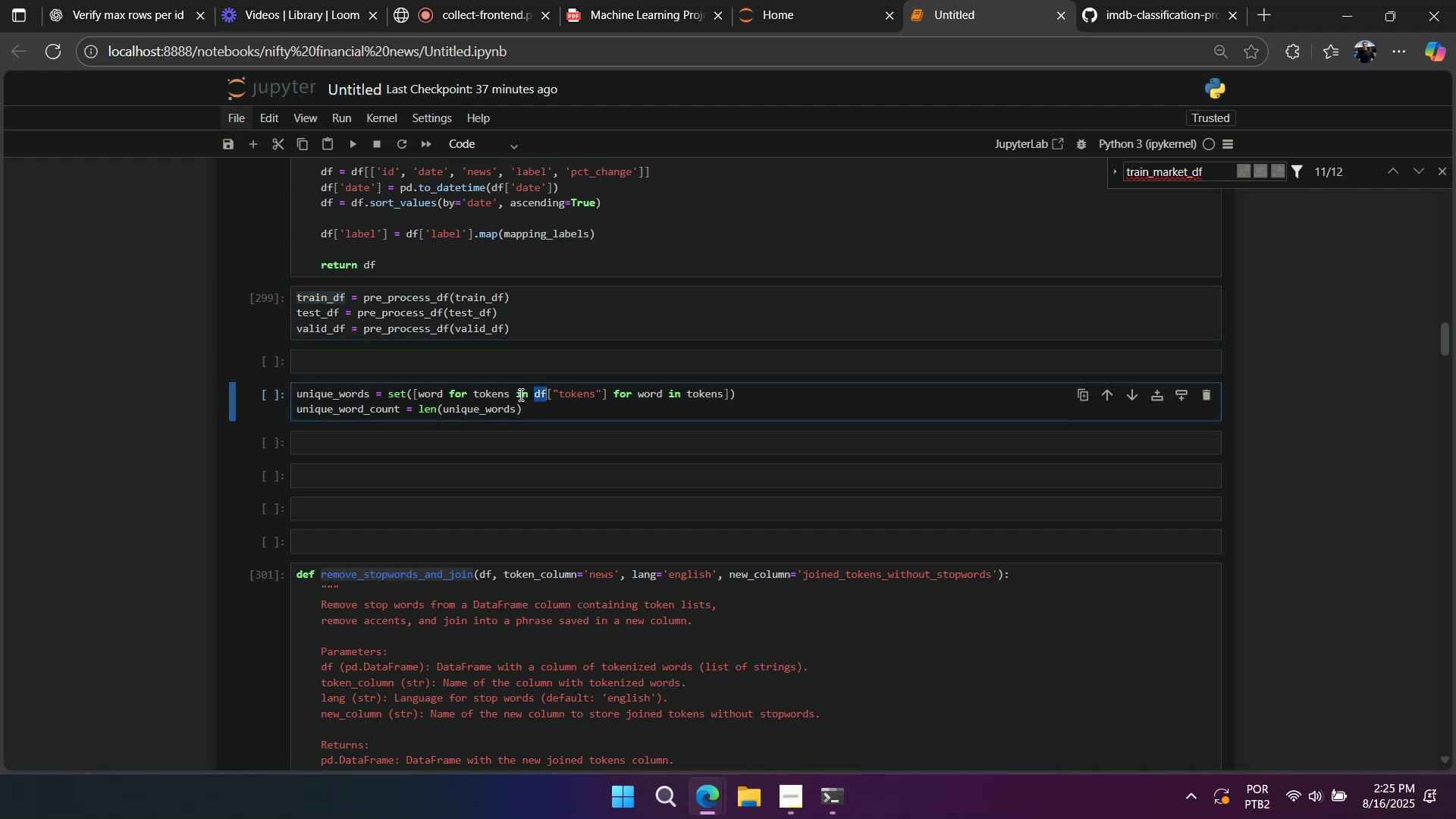 
key(Control+ControlLeft)
 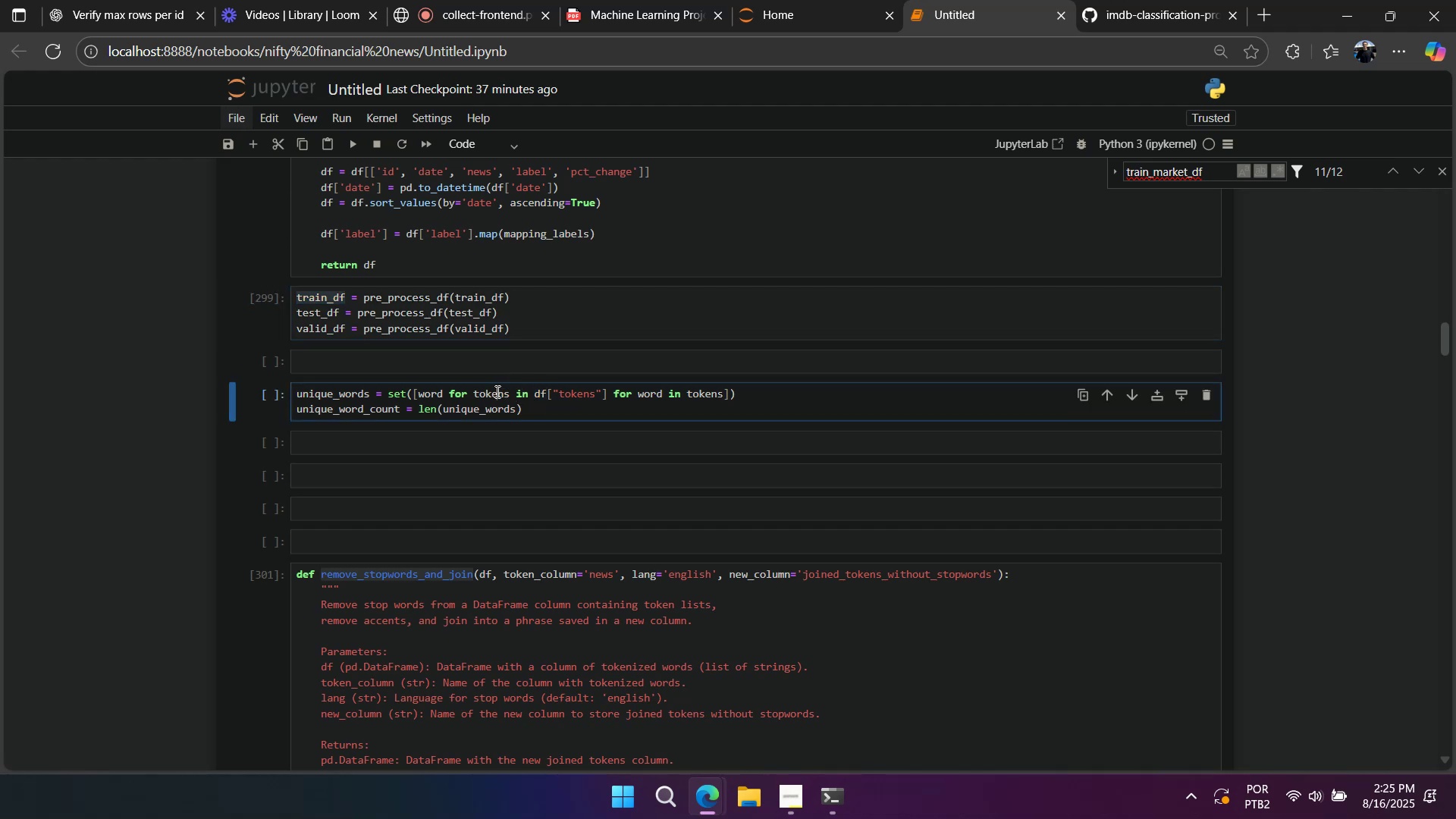 
double_click([496, 391])
 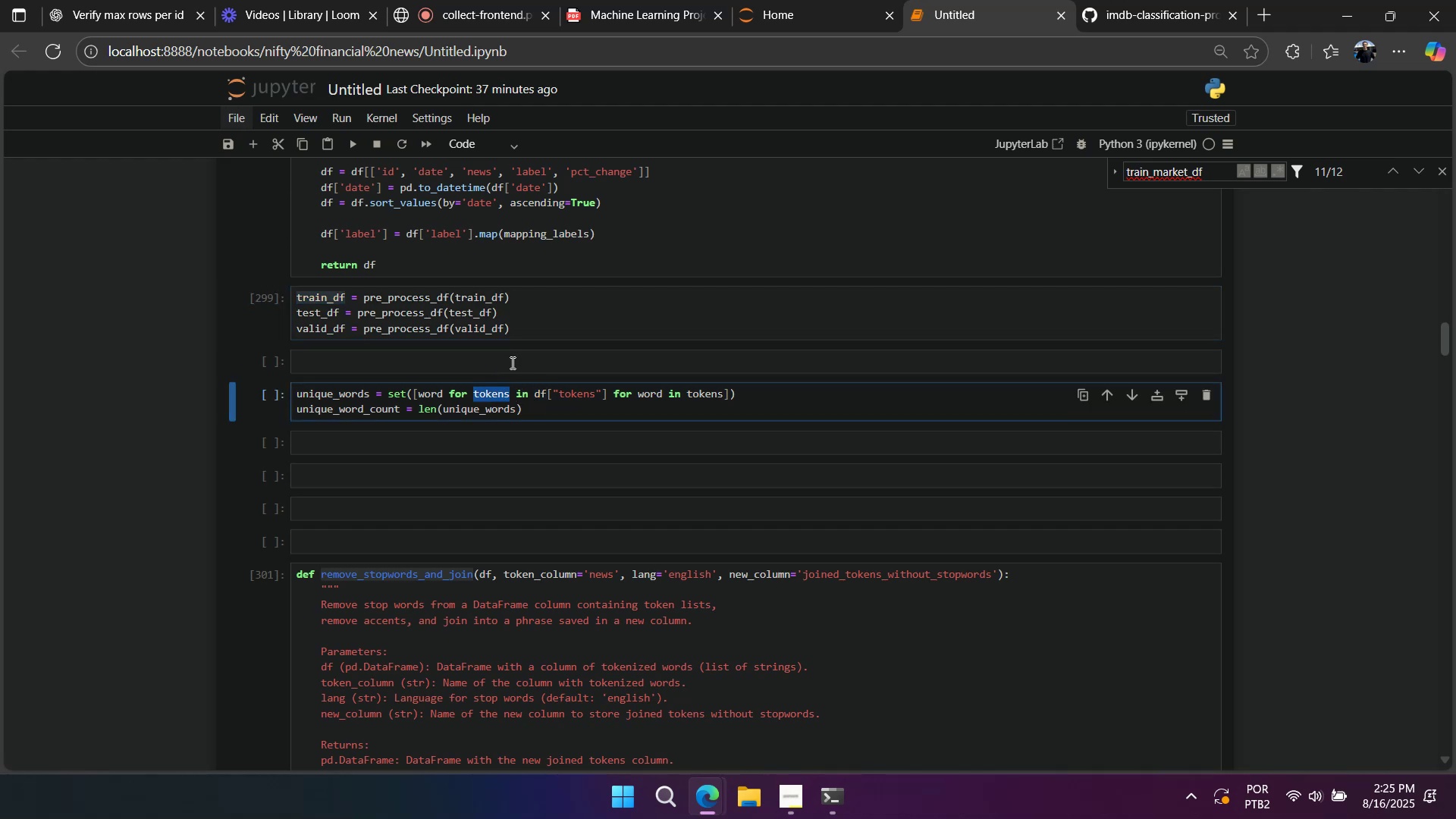 
type(news)
 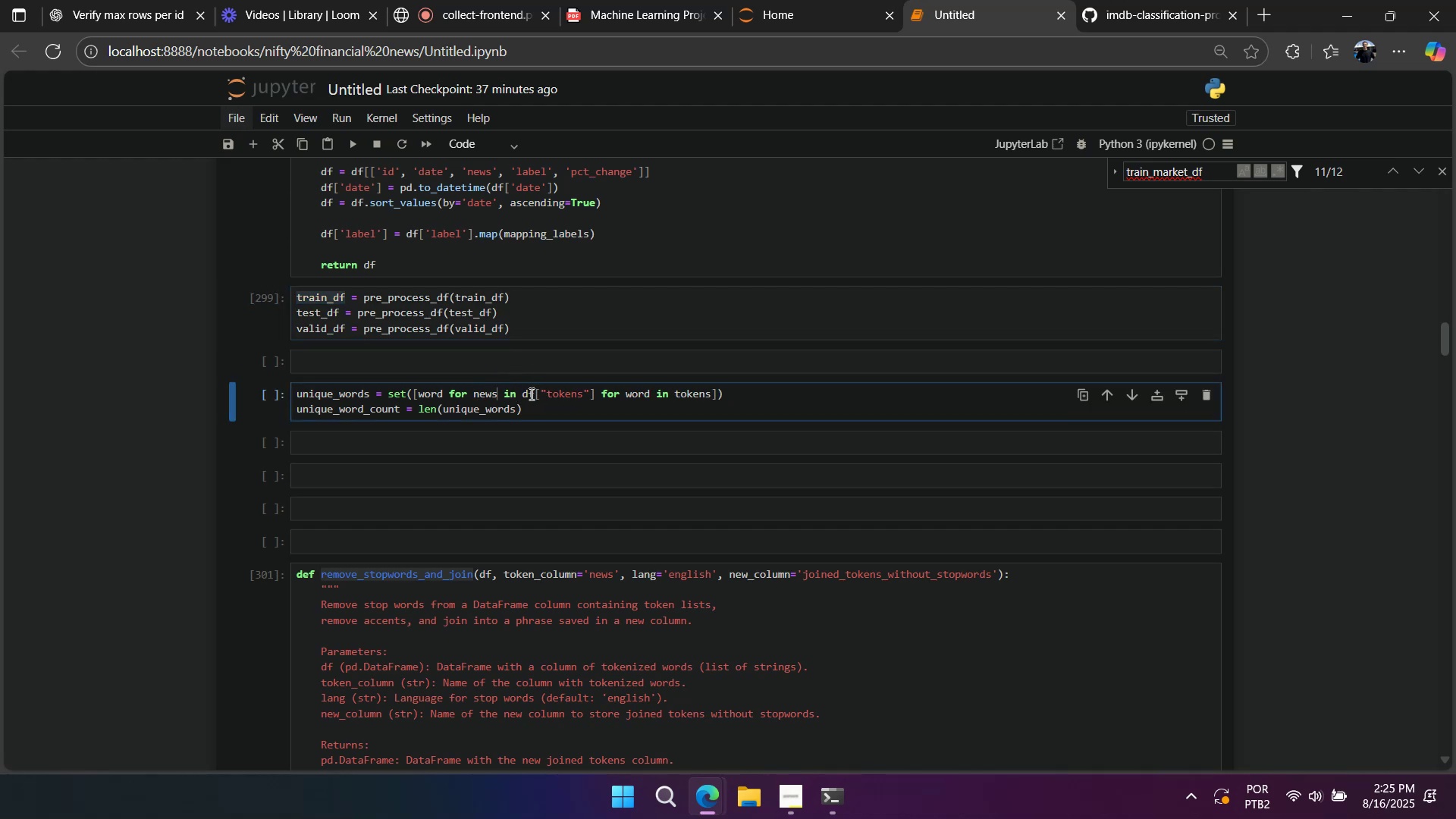 
double_click([529, 394])
 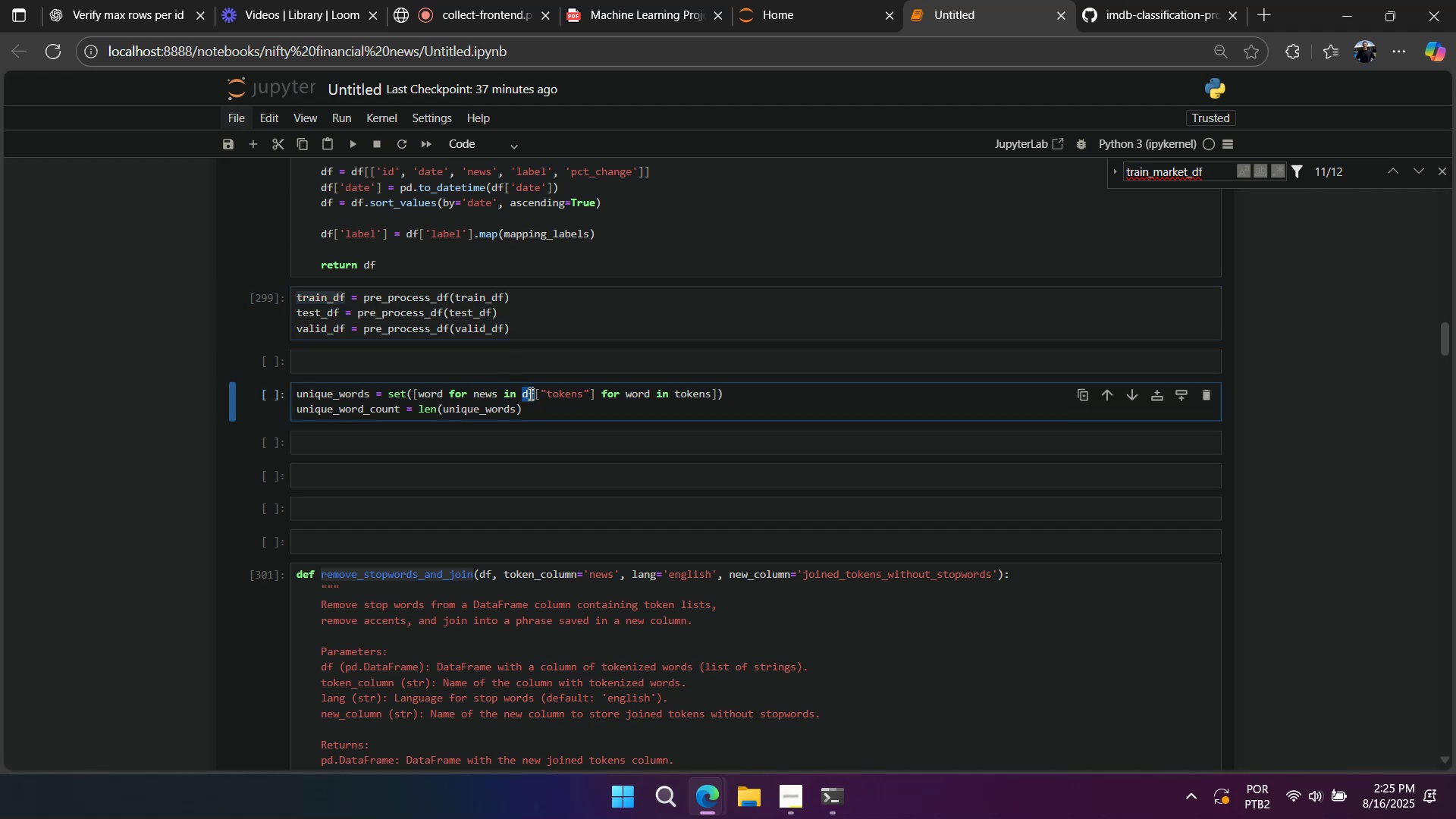 
key(Control+V)
 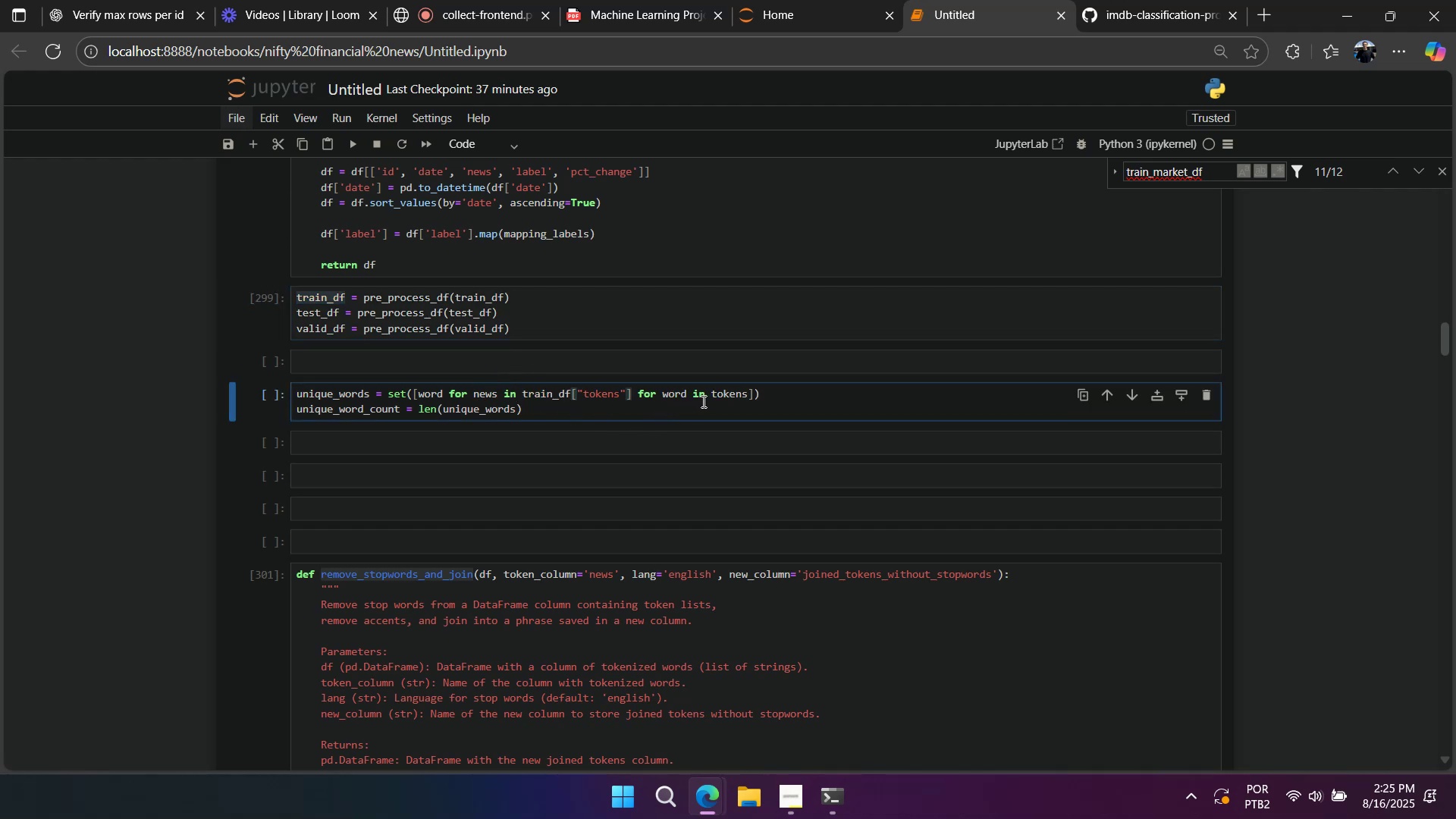 
double_click([726, 396])
 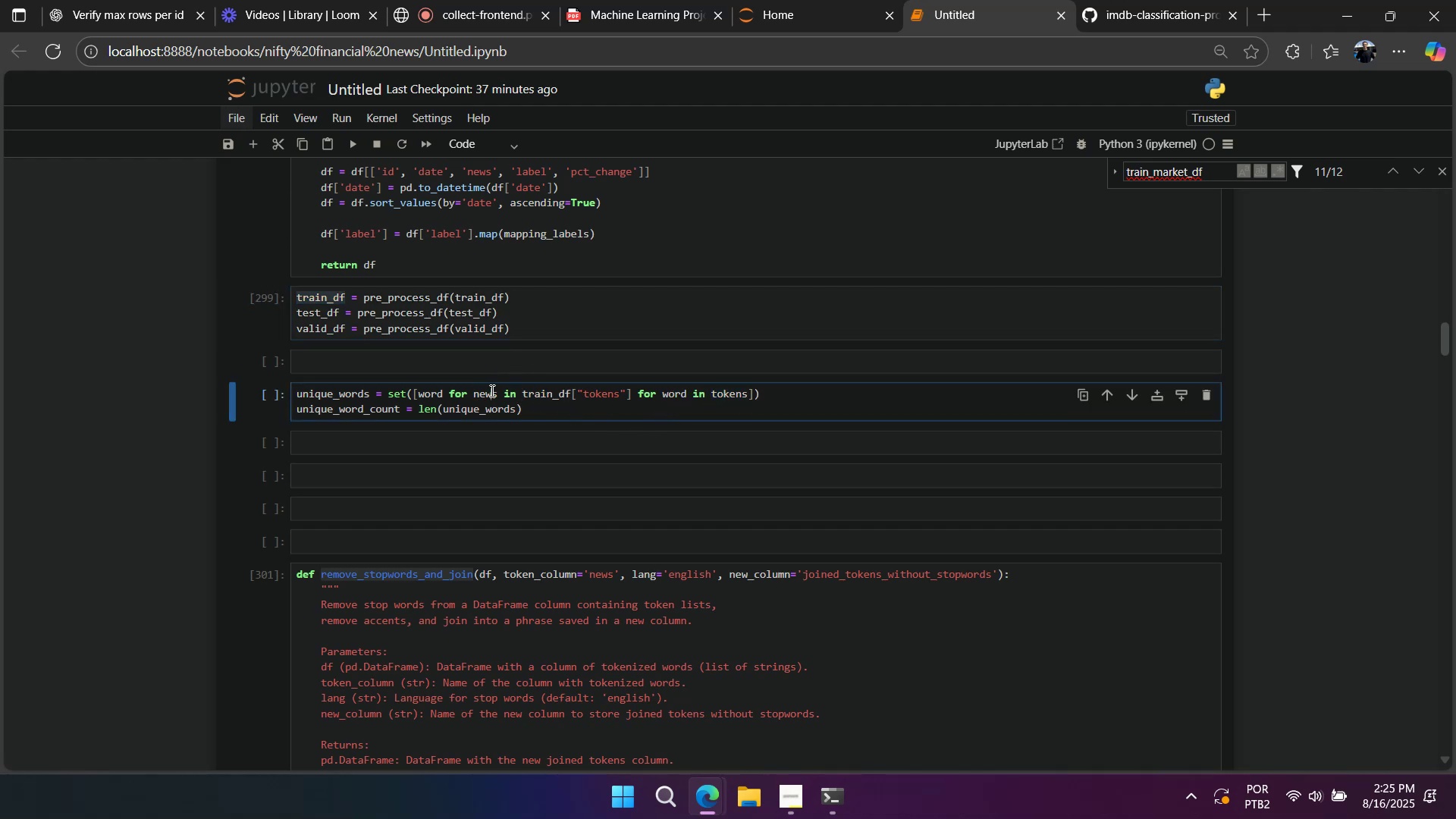 
double_click([491, 391])
 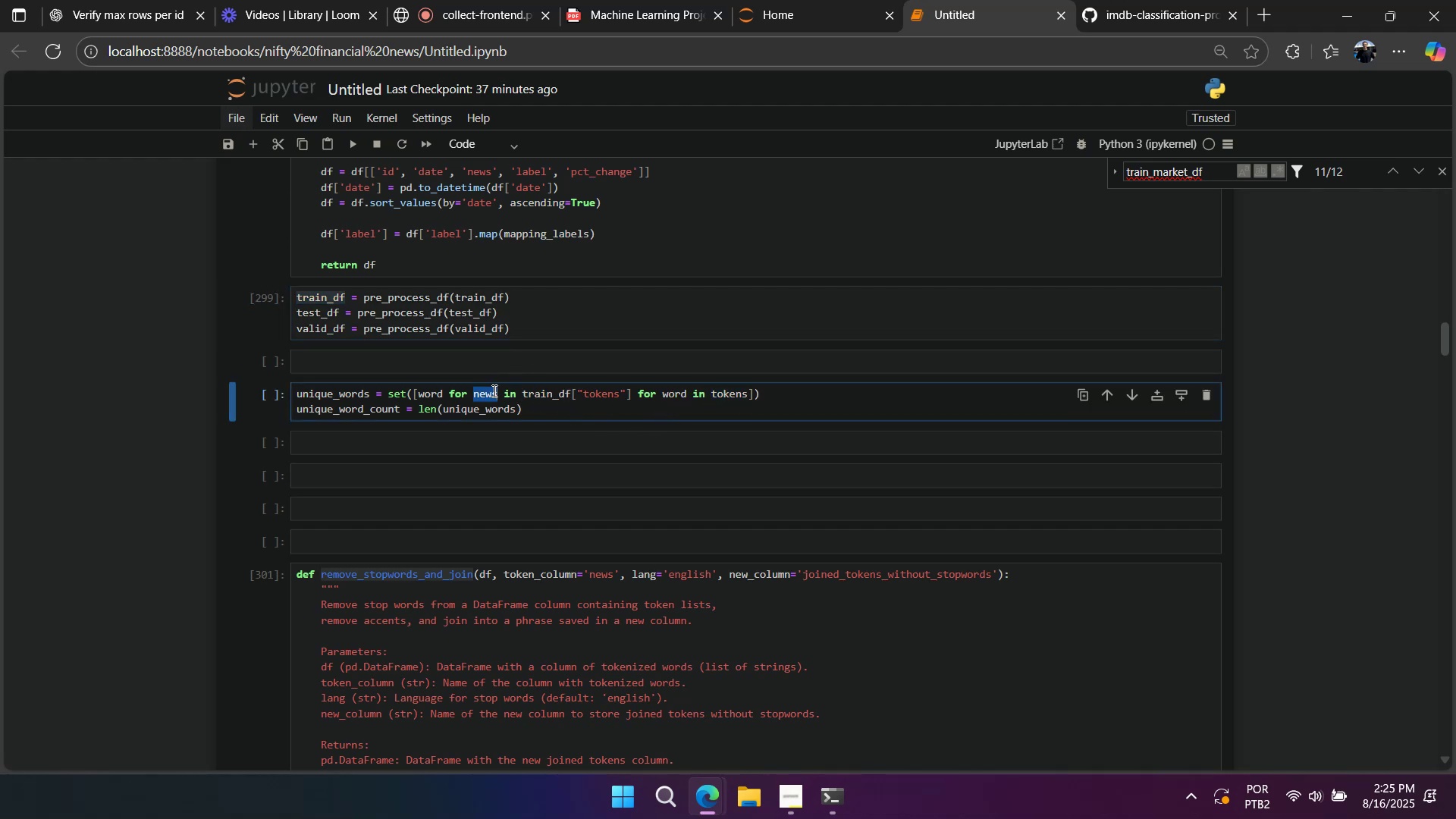 
key(Control+C)
 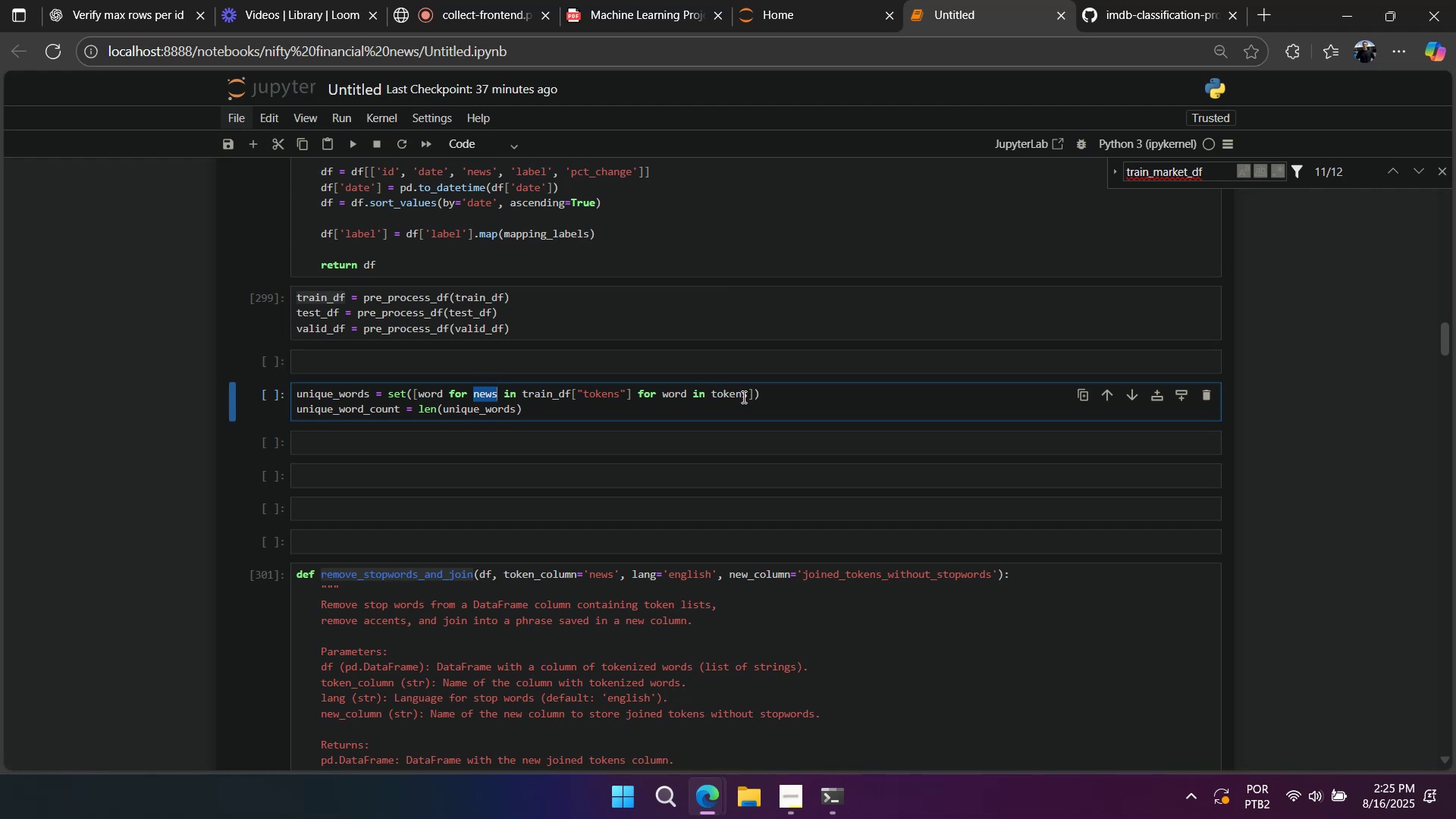 
double_click([732, 391])
 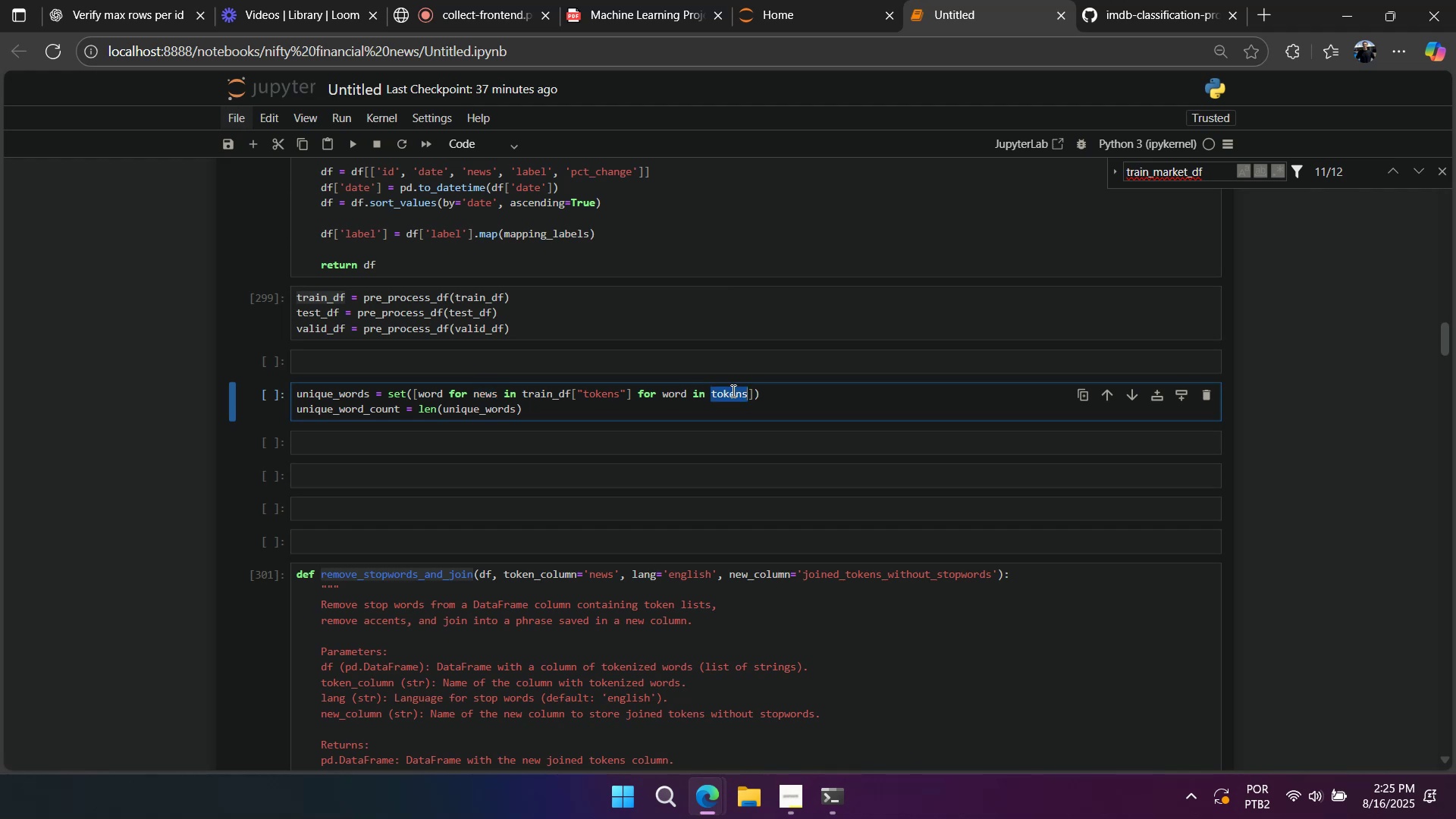 
key(Control+V)
 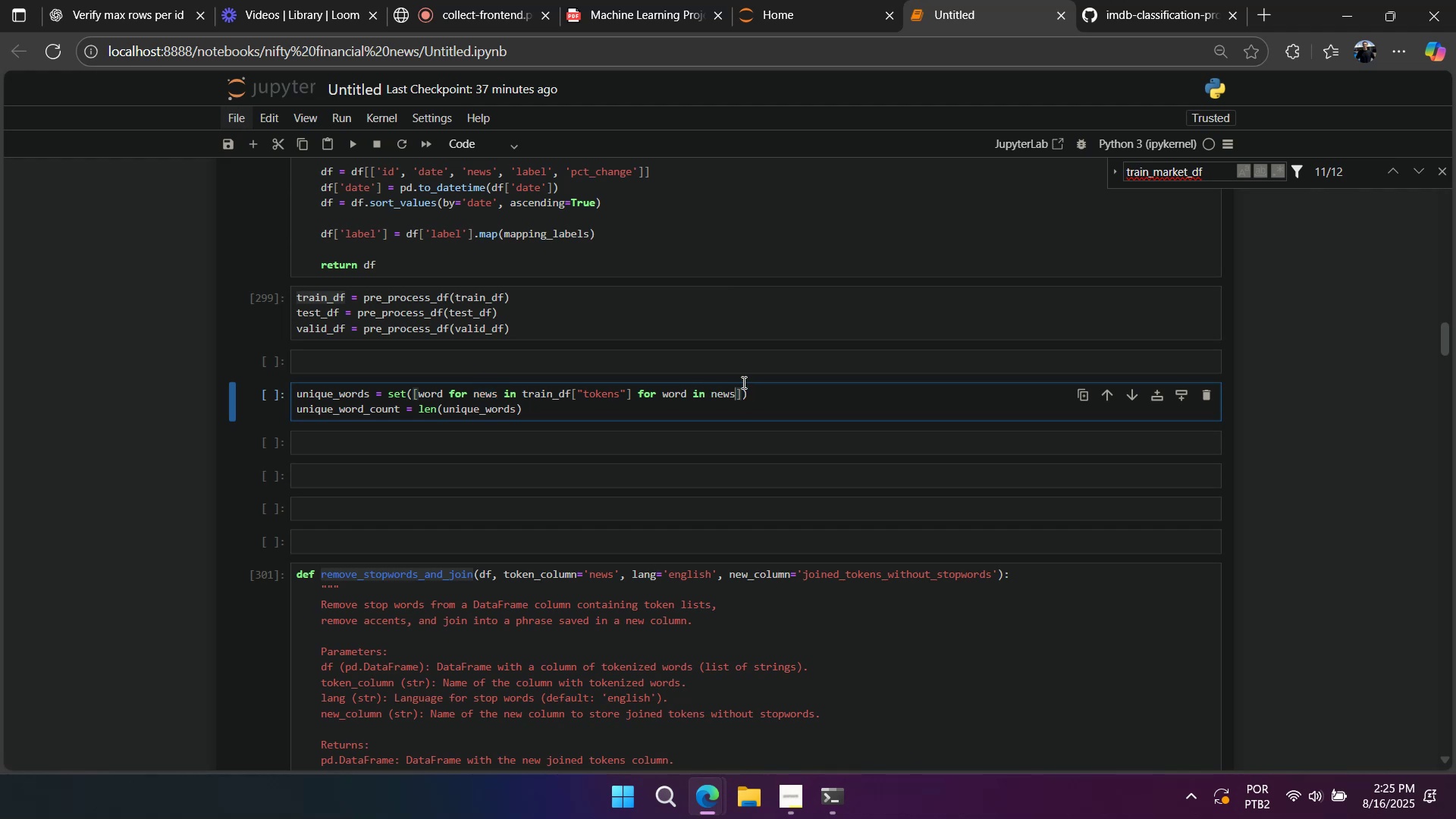 
key(Shift+Enter)
 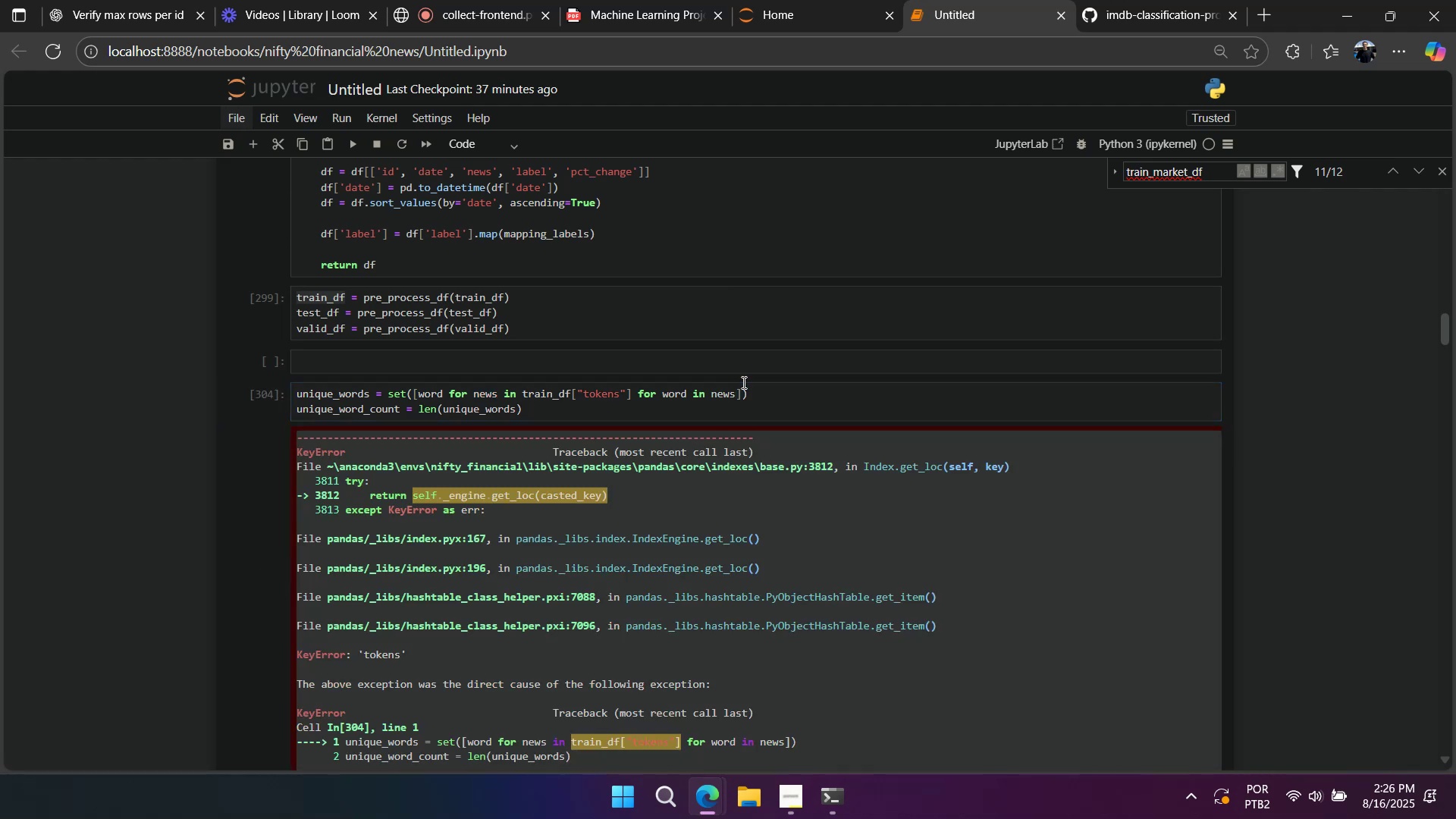 
scroll: coordinate [742, 382], scroll_direction: down, amount: 4.0
 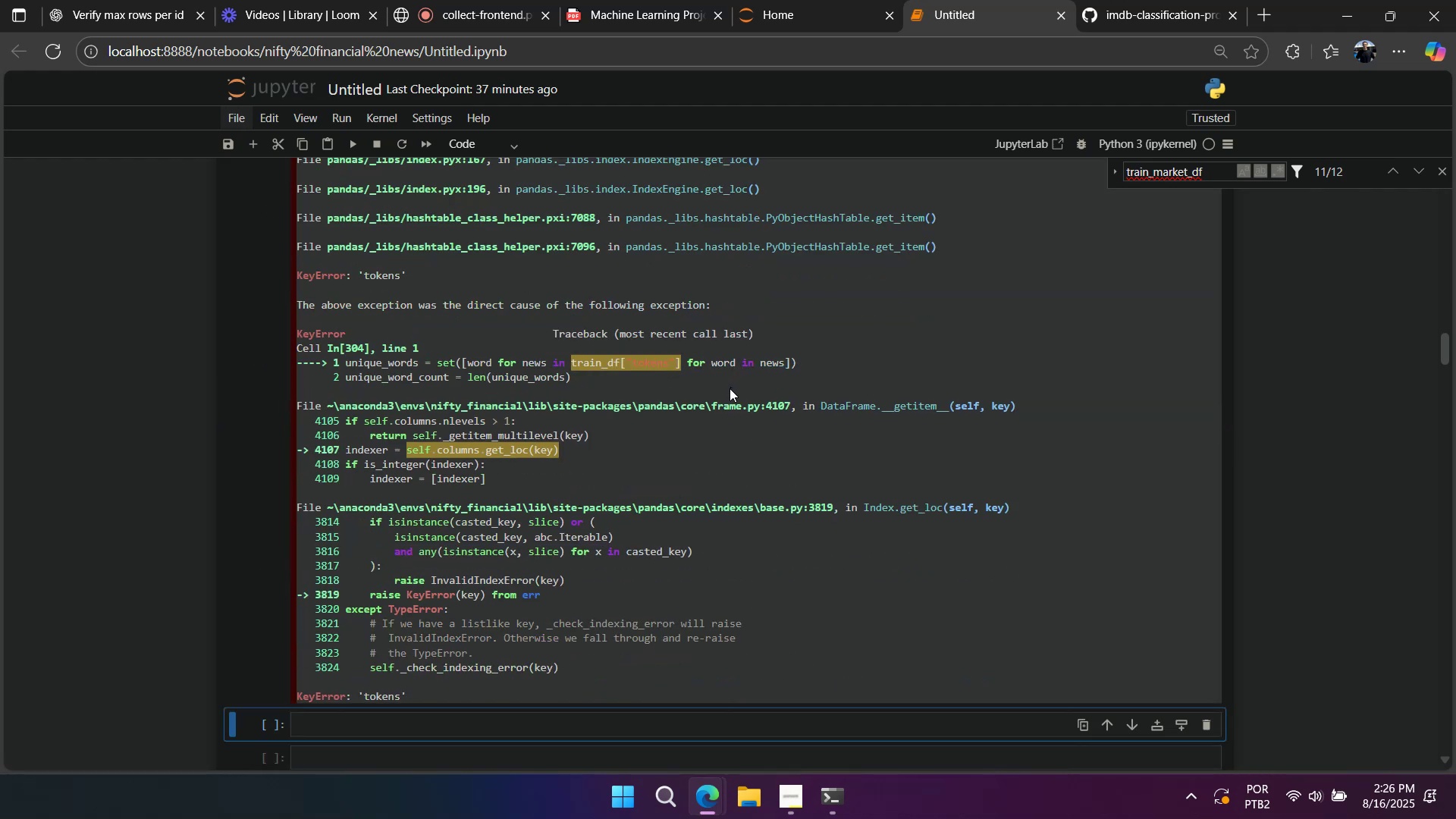 
scroll: coordinate [723, 396], scroll_direction: up, amount: 5.0
 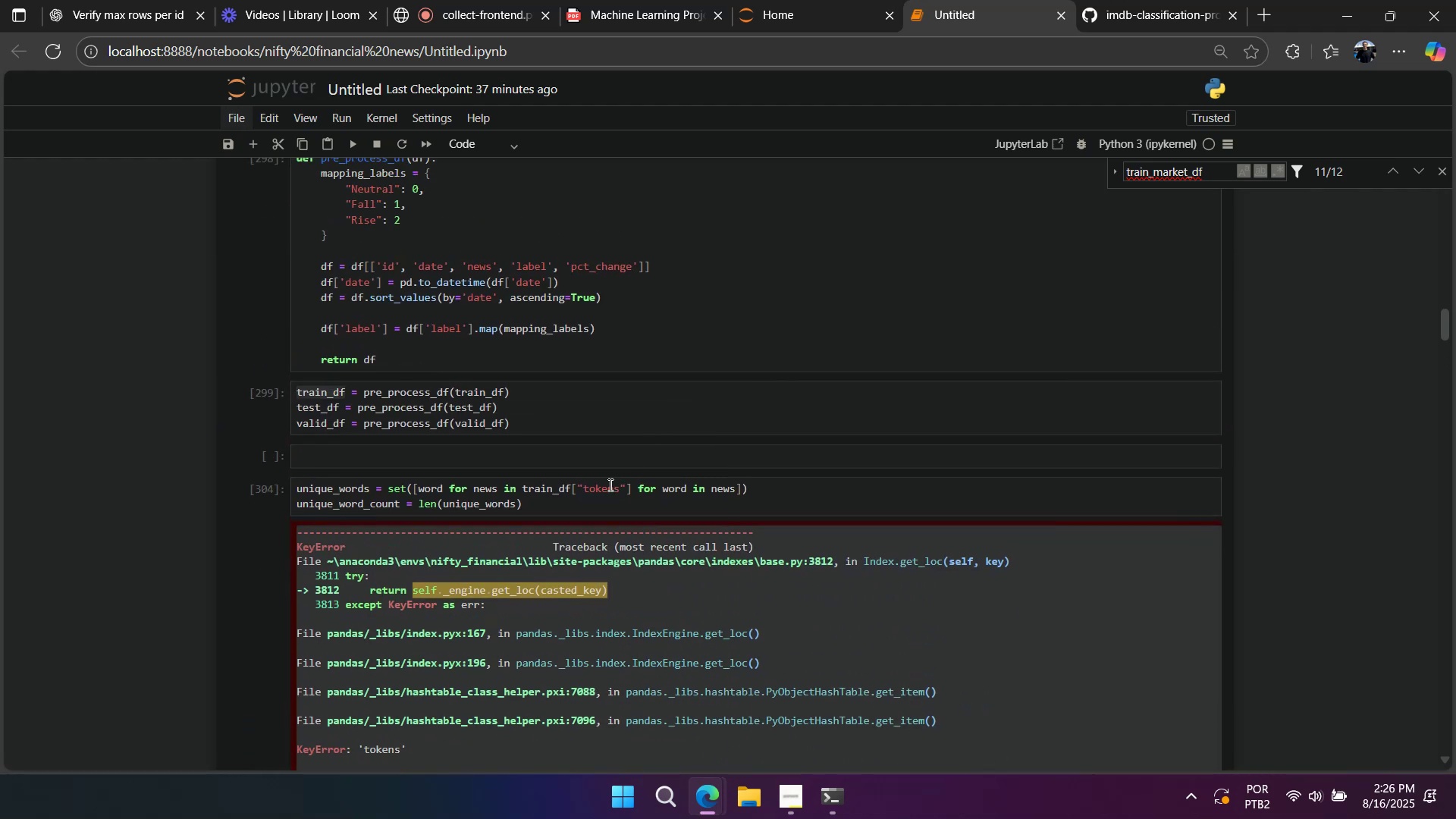 
double_click([604, 487])
 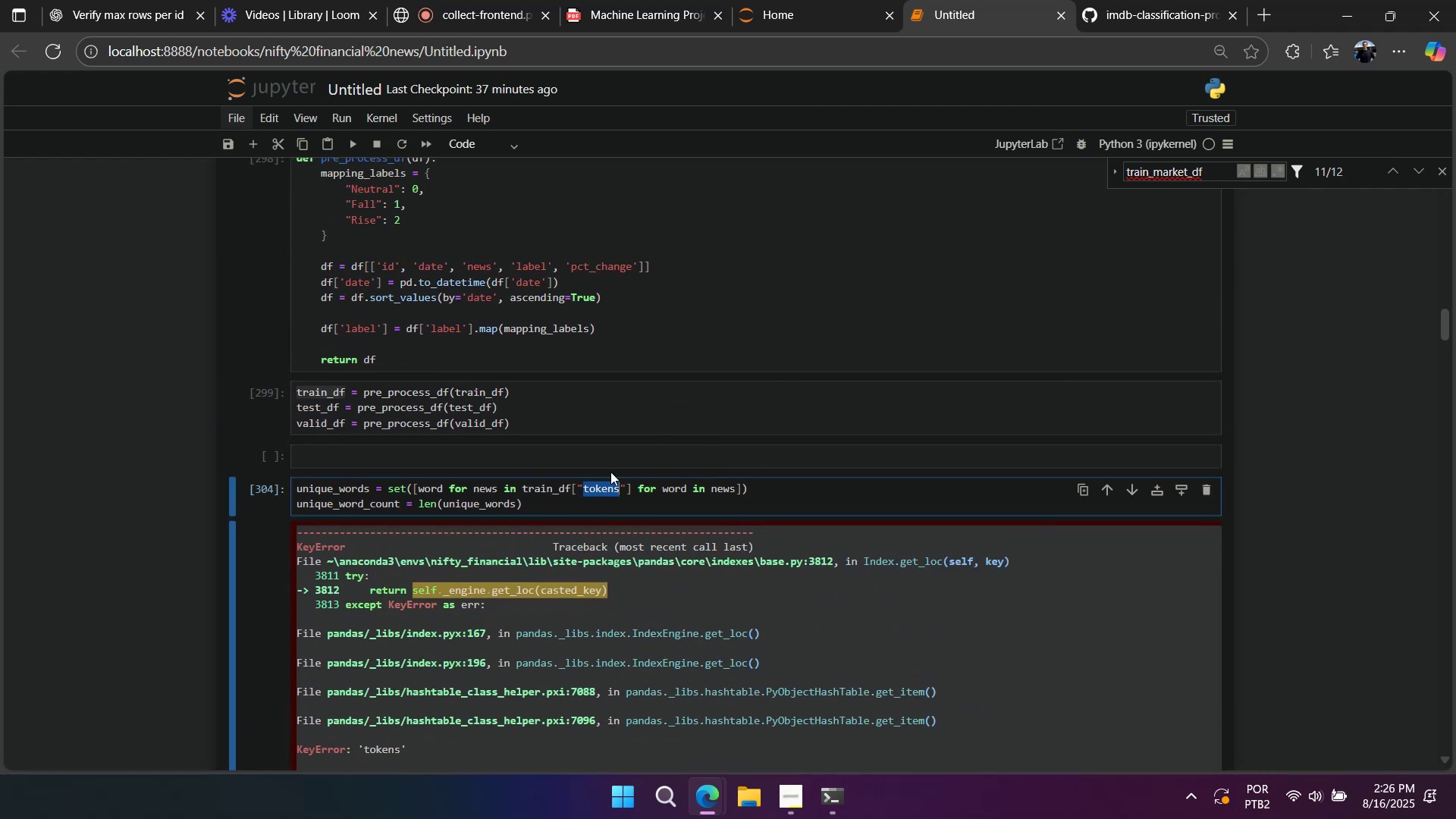 
type(news)
 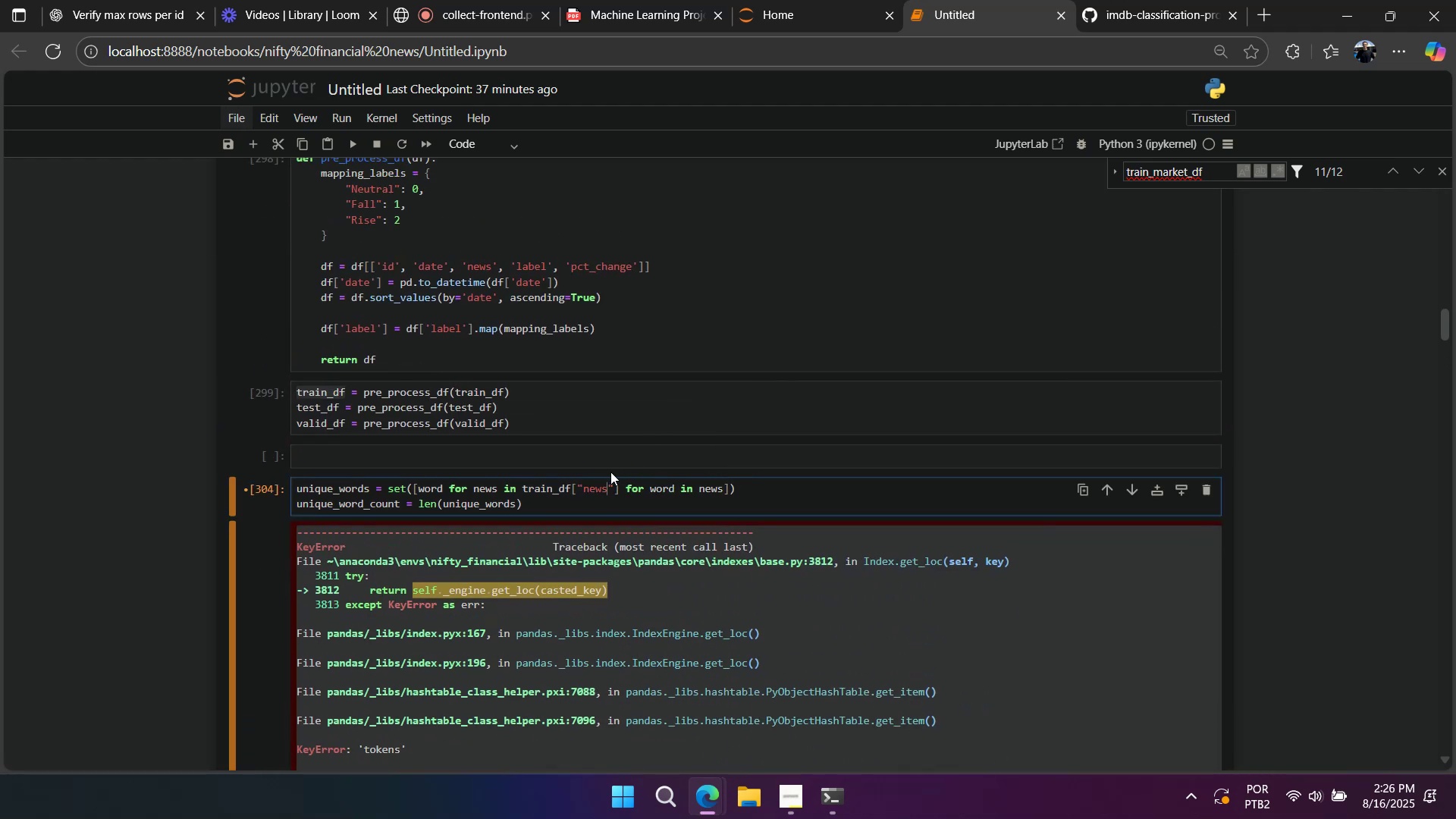 
key(Shift+Enter)
 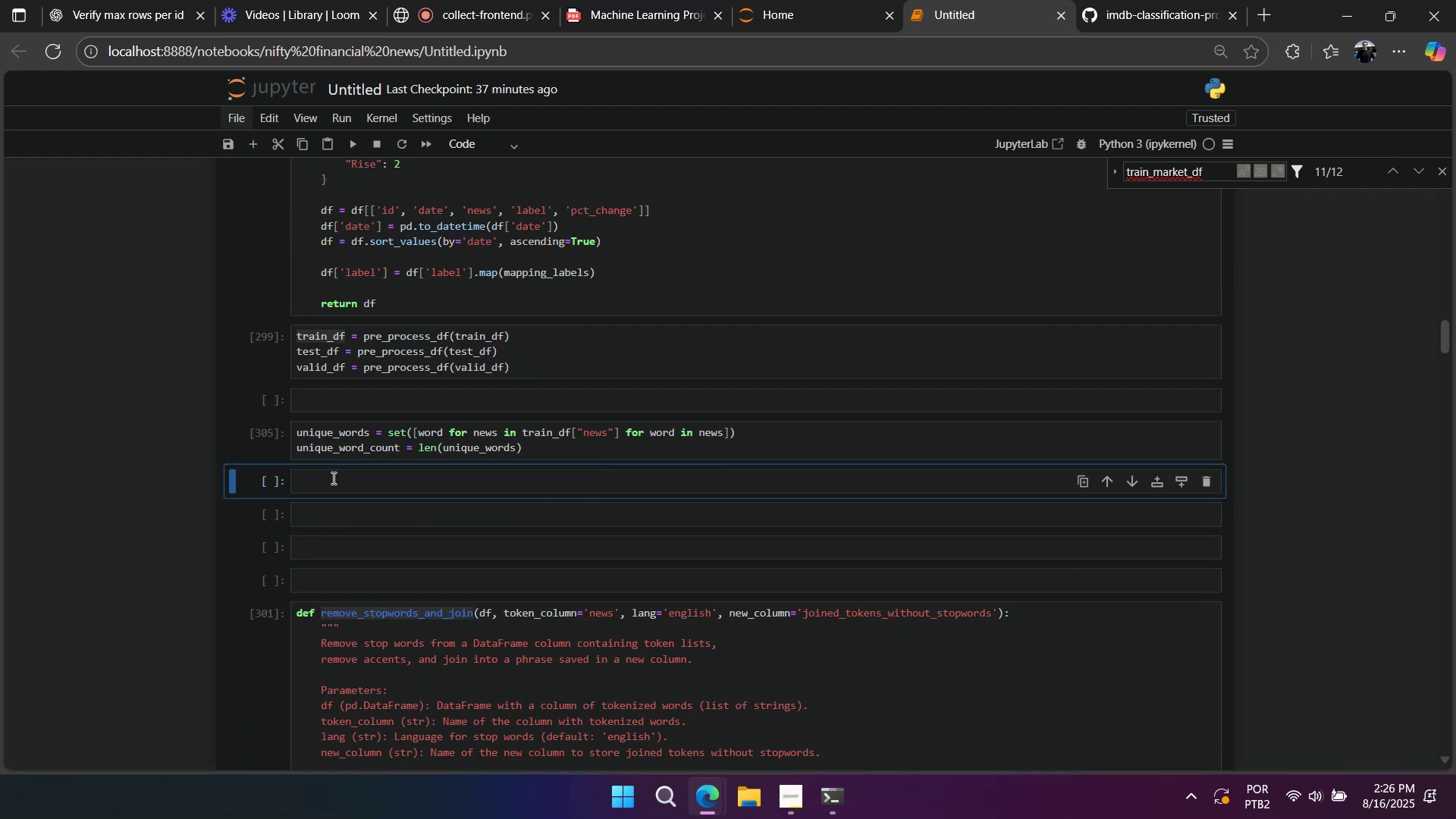 
double_click([367, 453])
 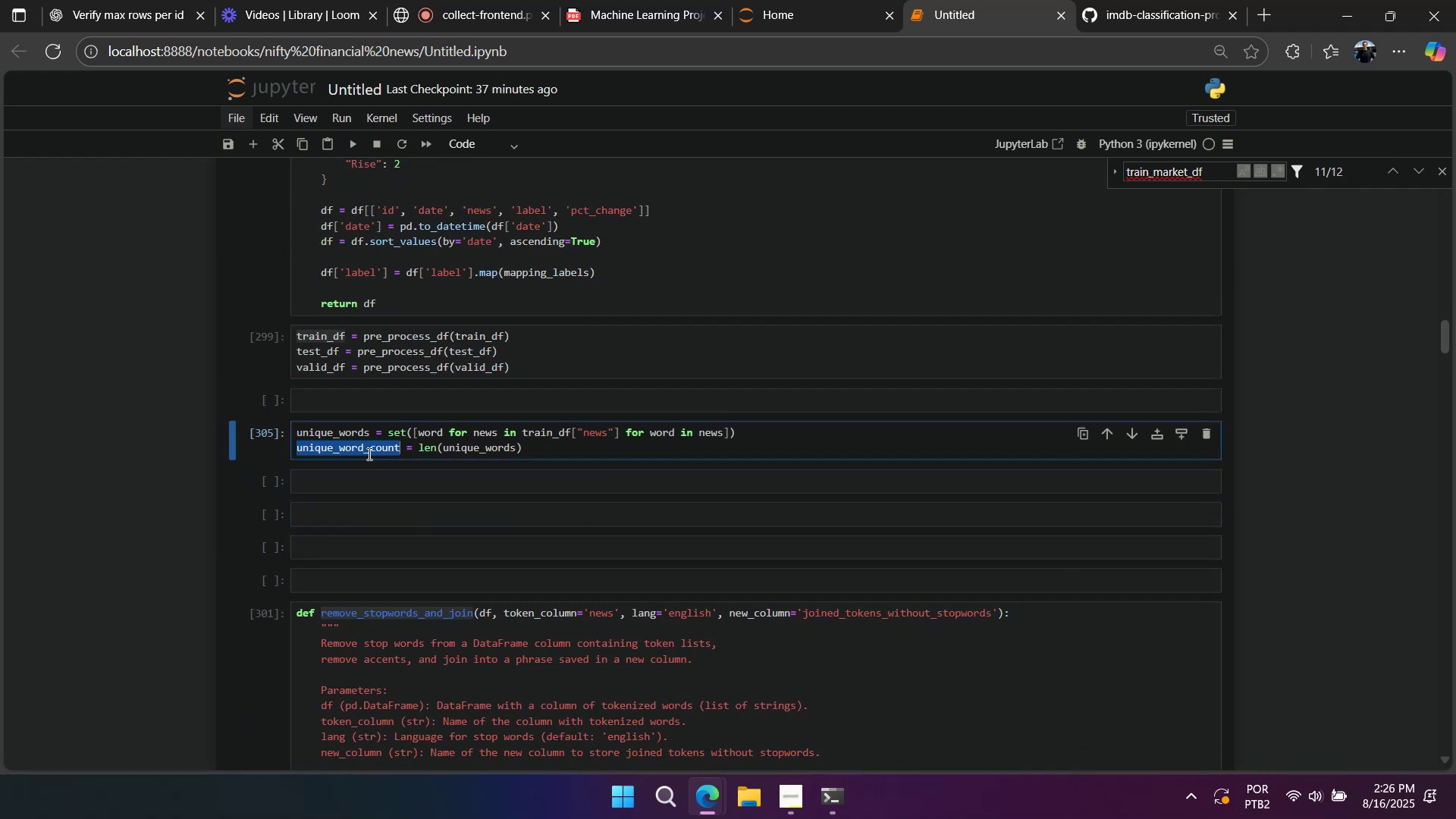 
key(Control+ControlLeft)
 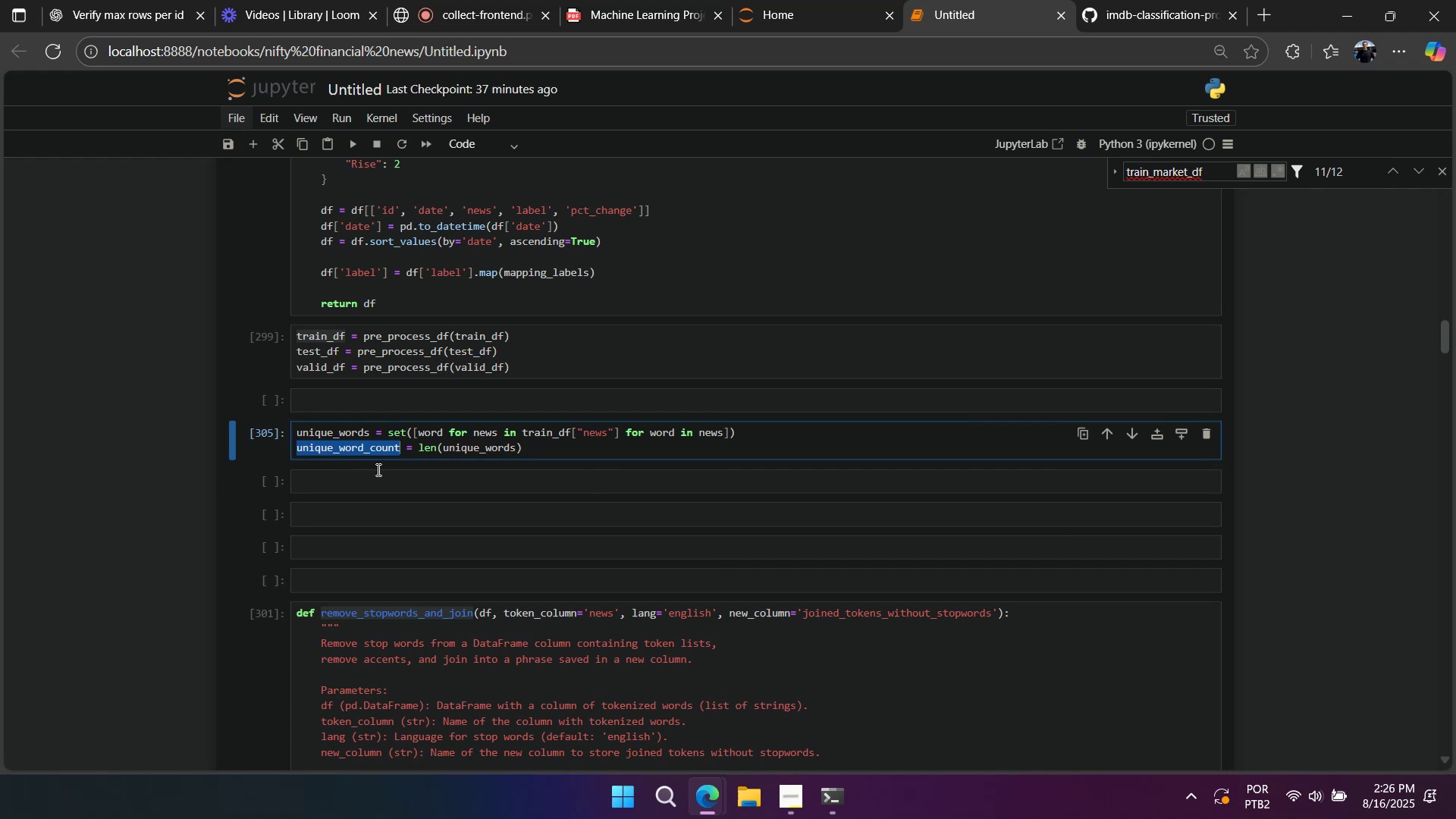 
key(Control+C)
 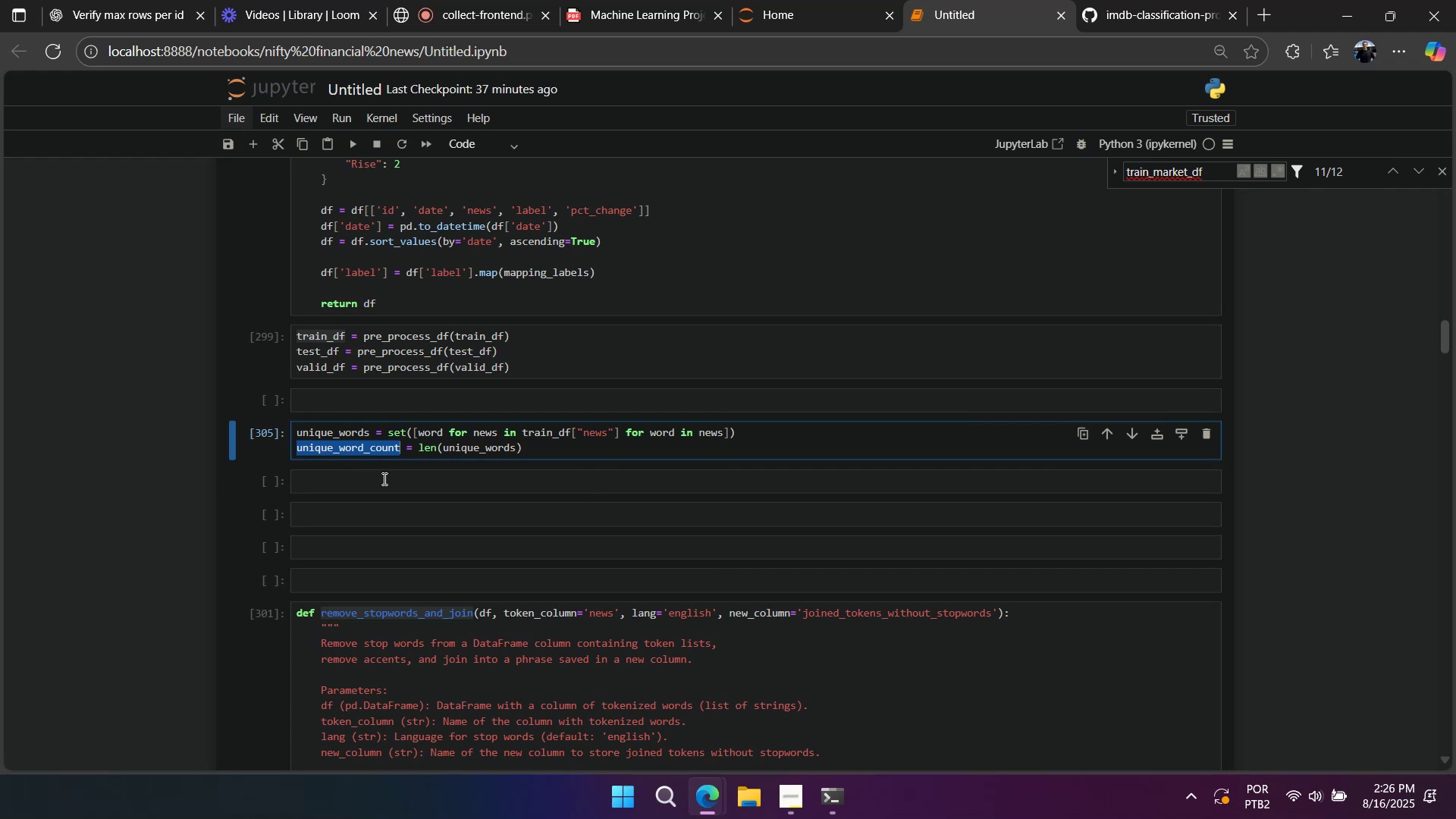 
left_click([383, 479])
 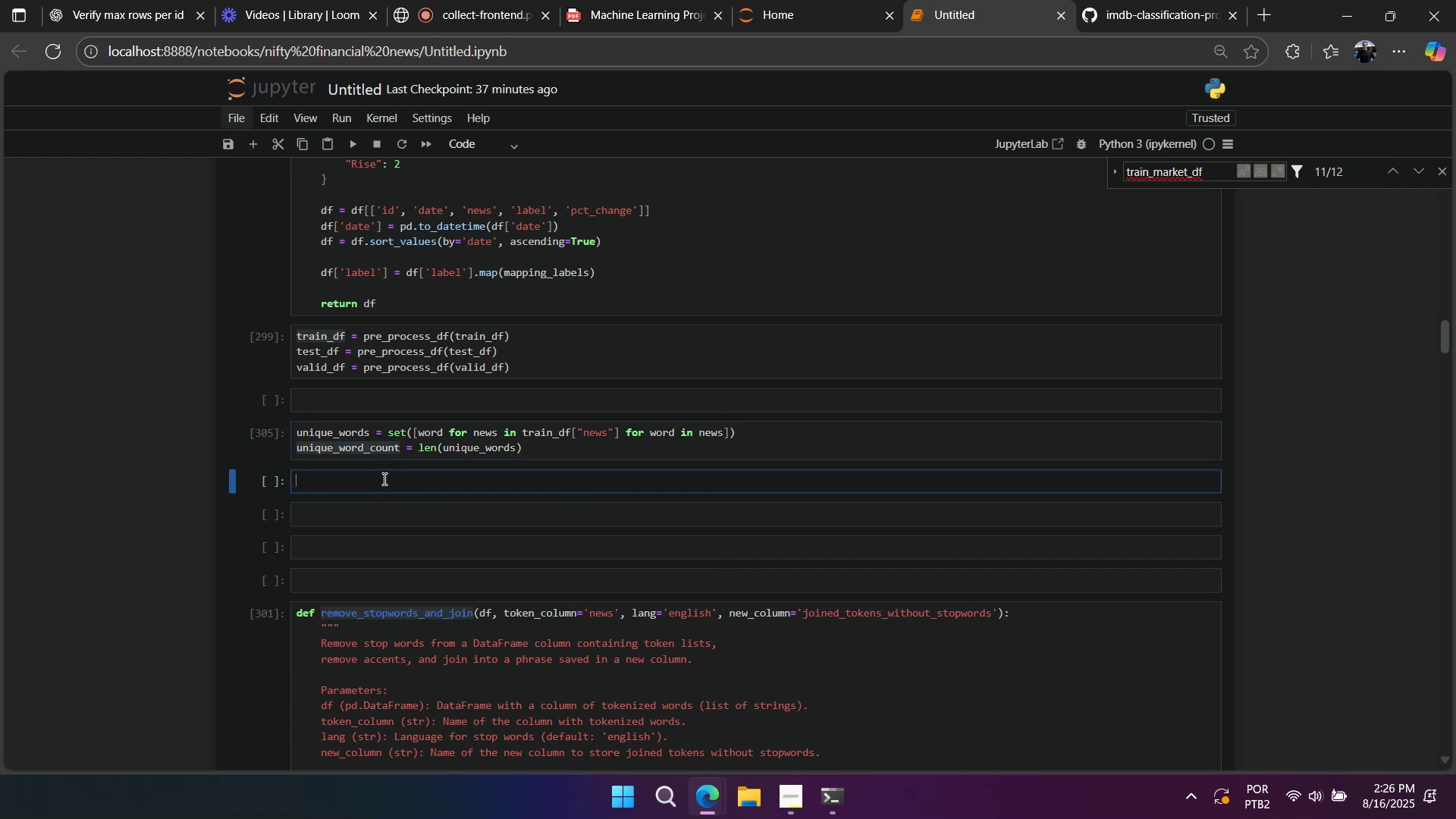 
key(Control+V)
 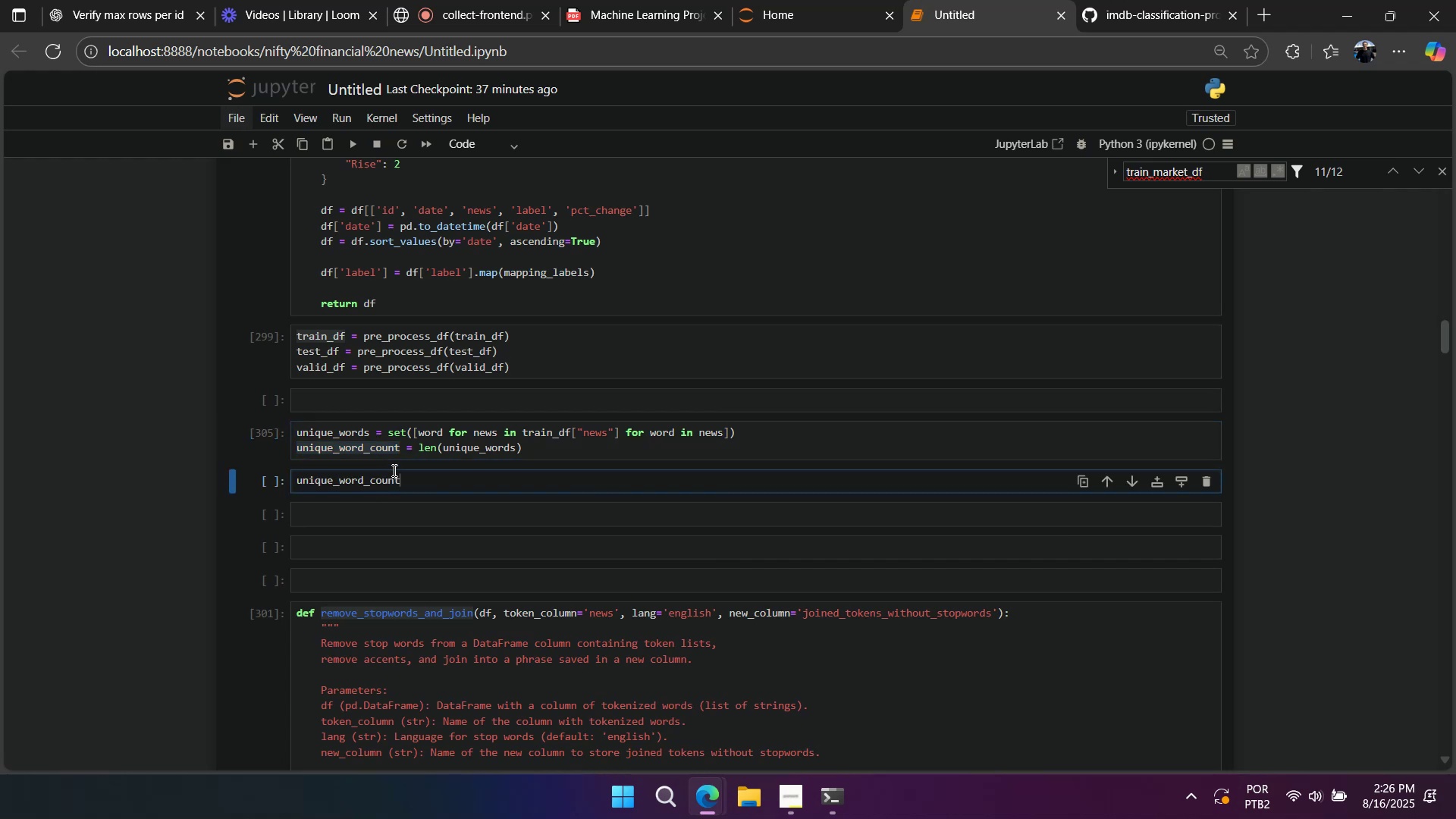 
key(Shift+Enter)
 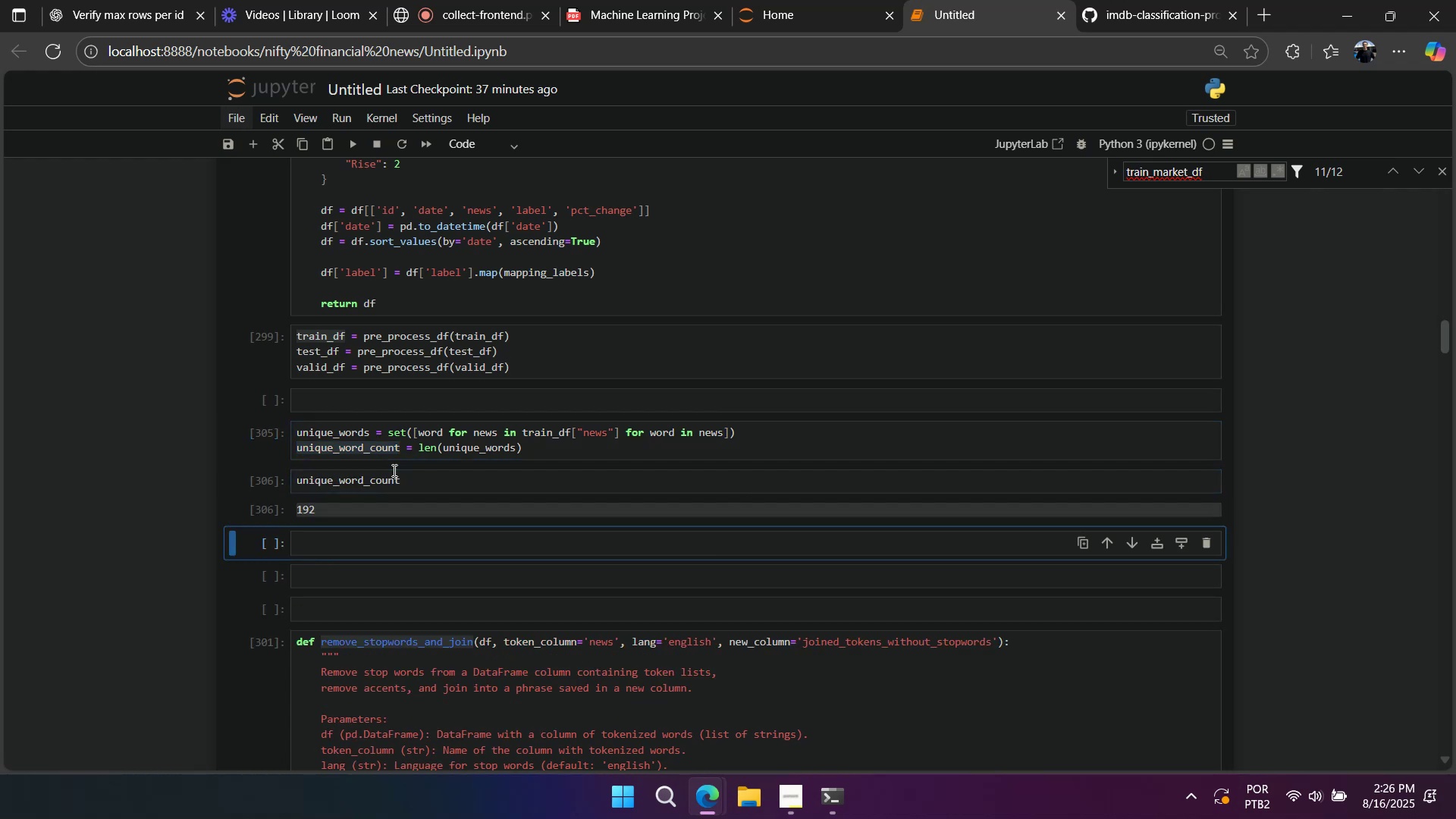 
left_click([388, 446])
 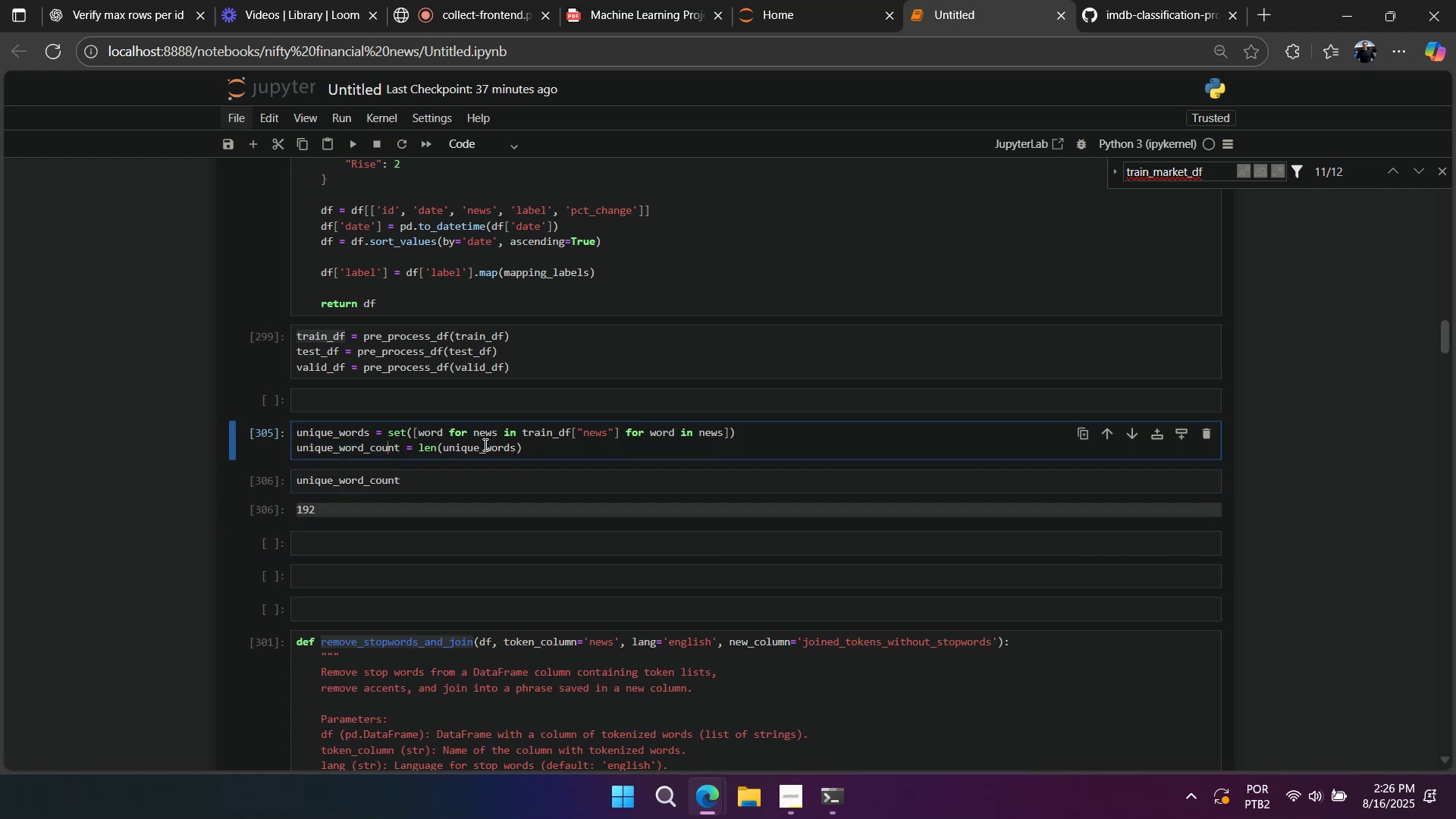 
double_click([537, 435])
 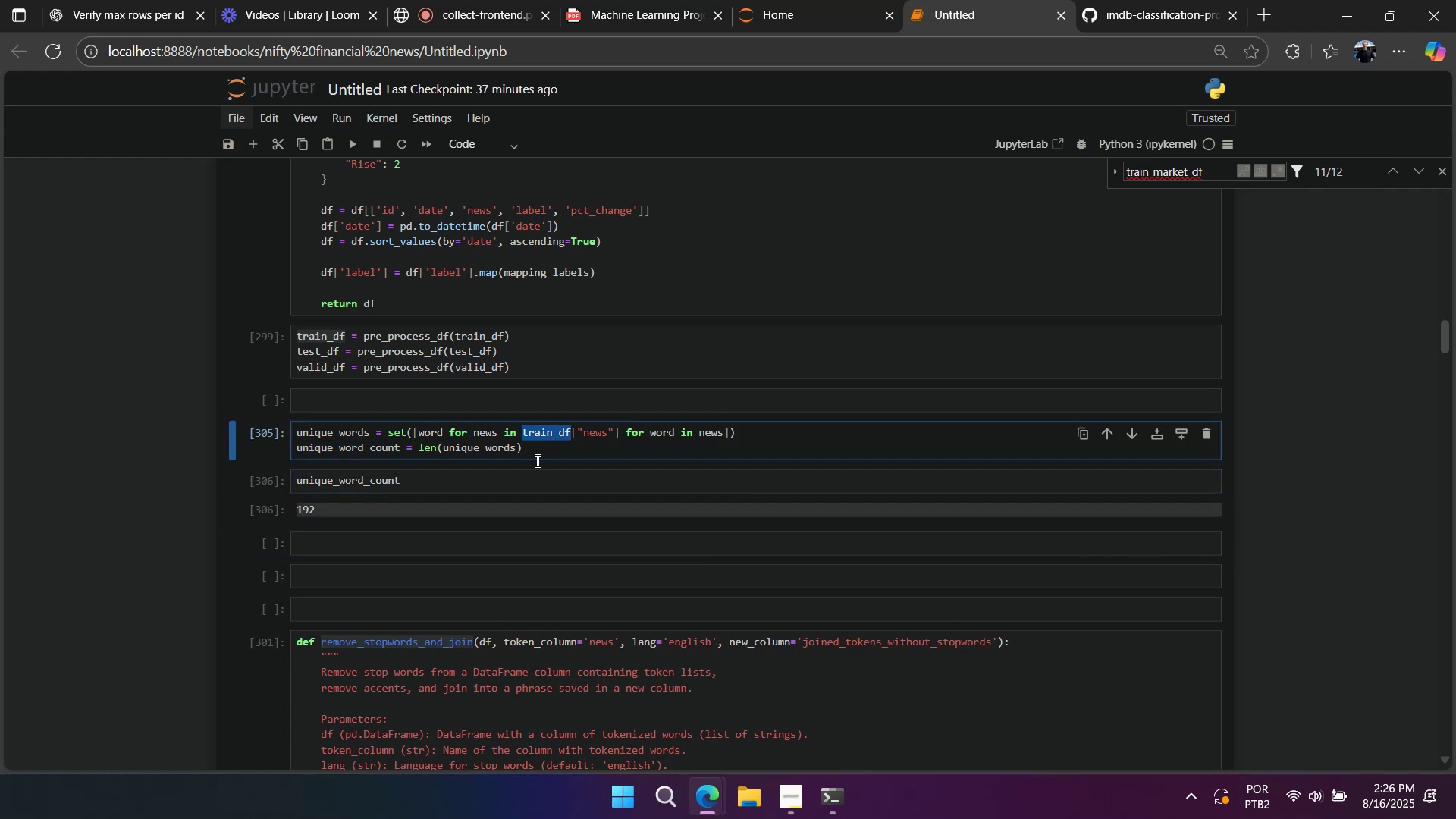 
key(Control+C)
 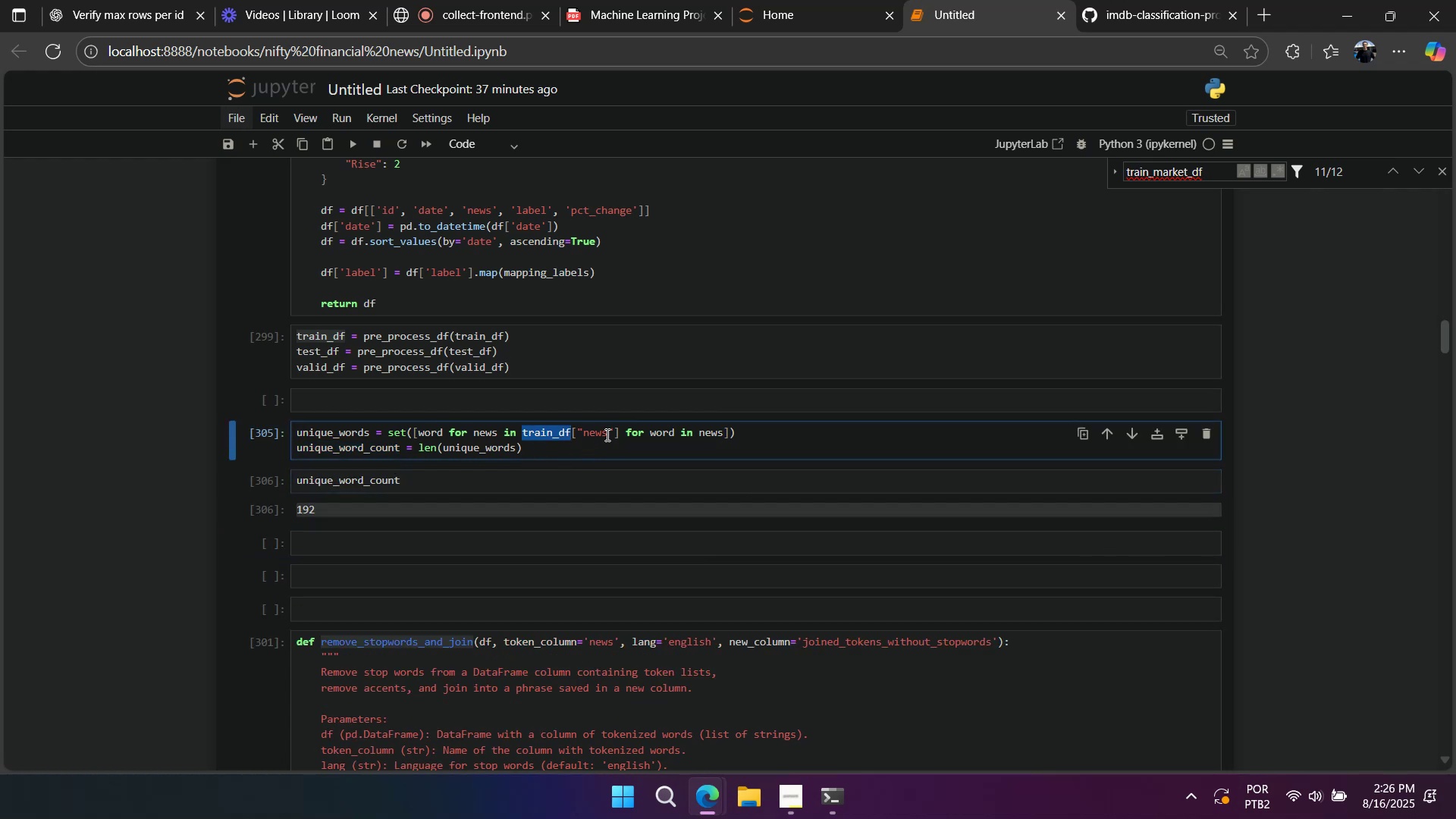 
key(Control+C)
 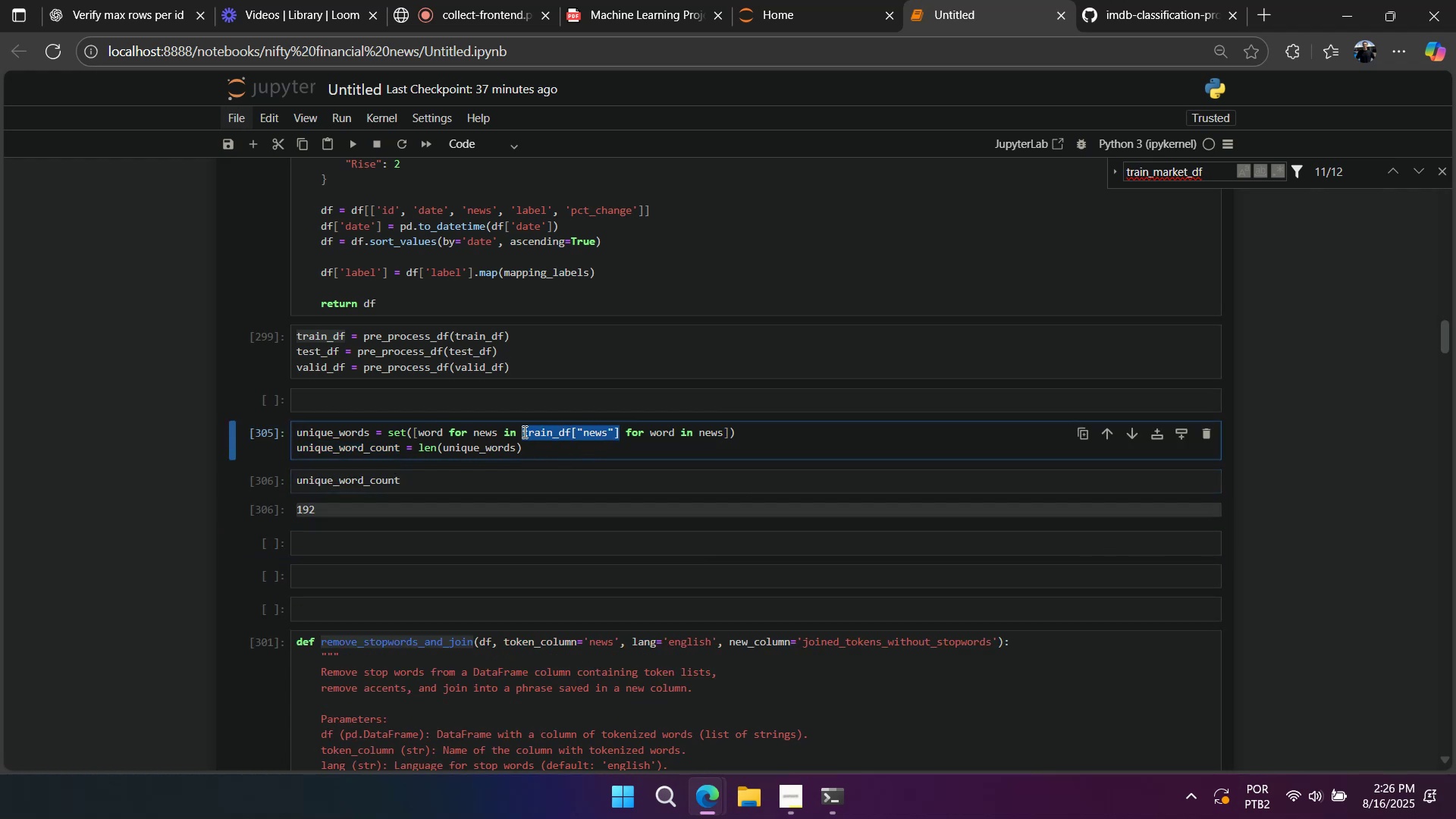 
key(Control+C)
 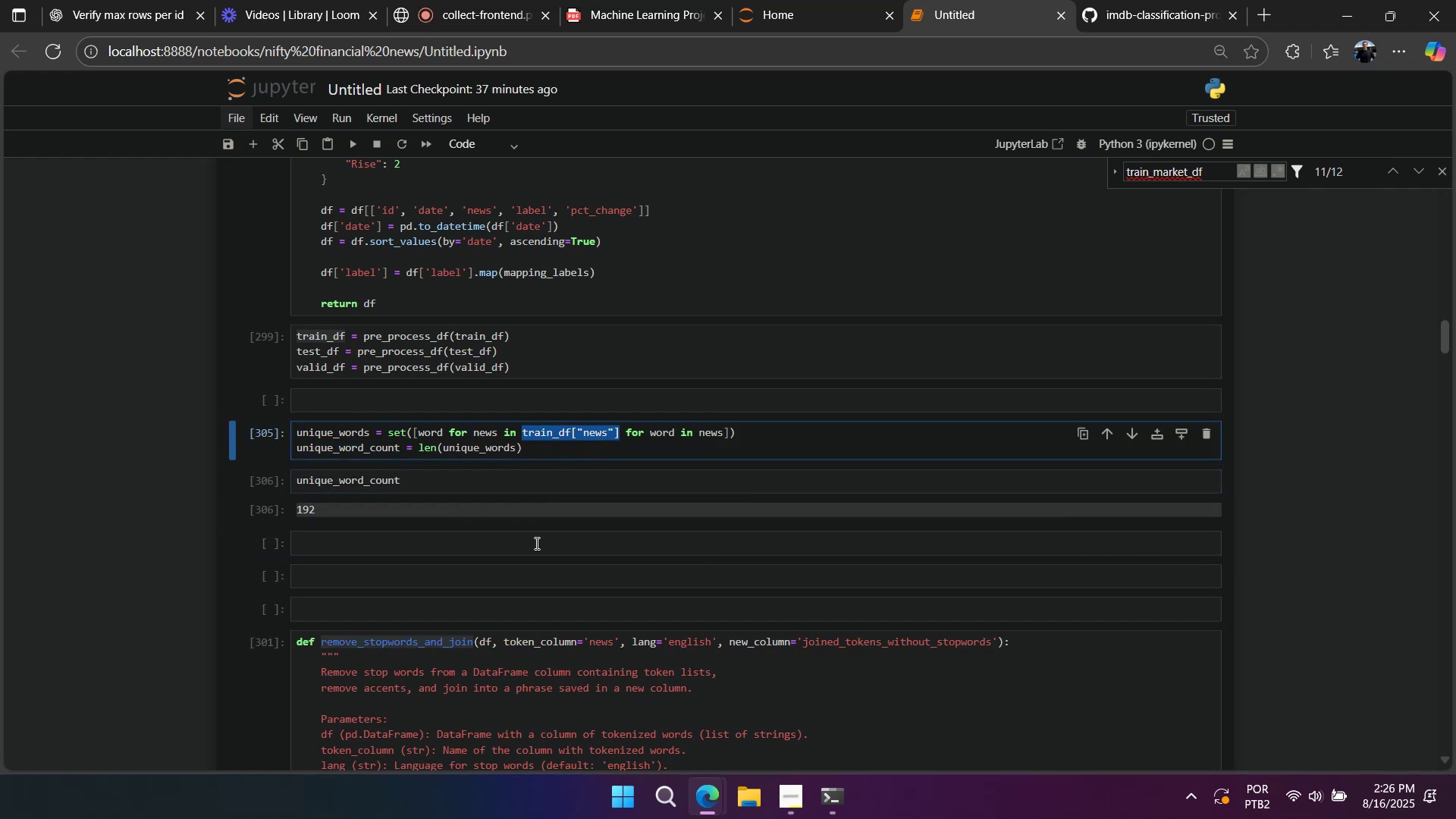 
key(Control+V)
 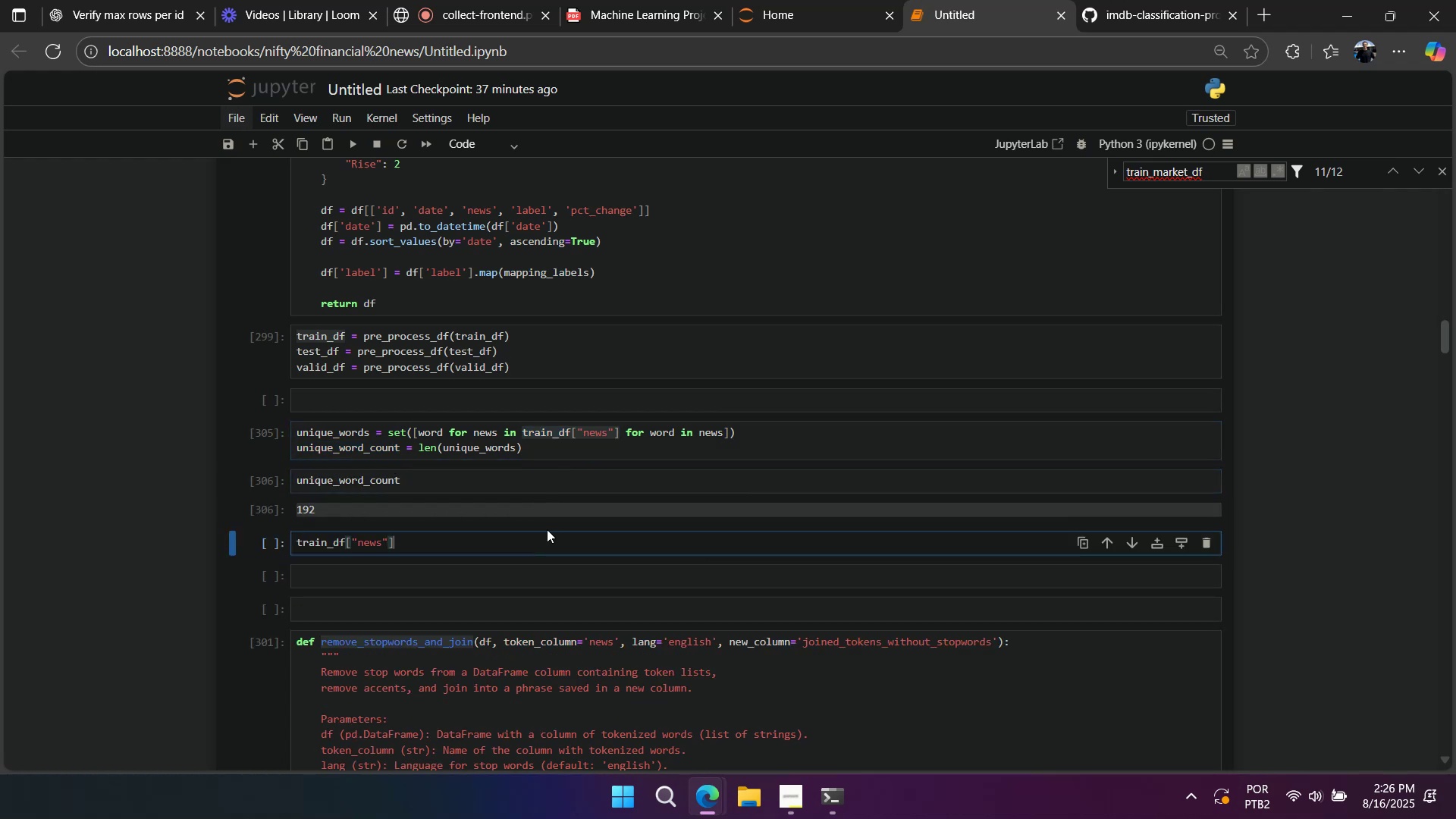 
key(Shift+Enter)
 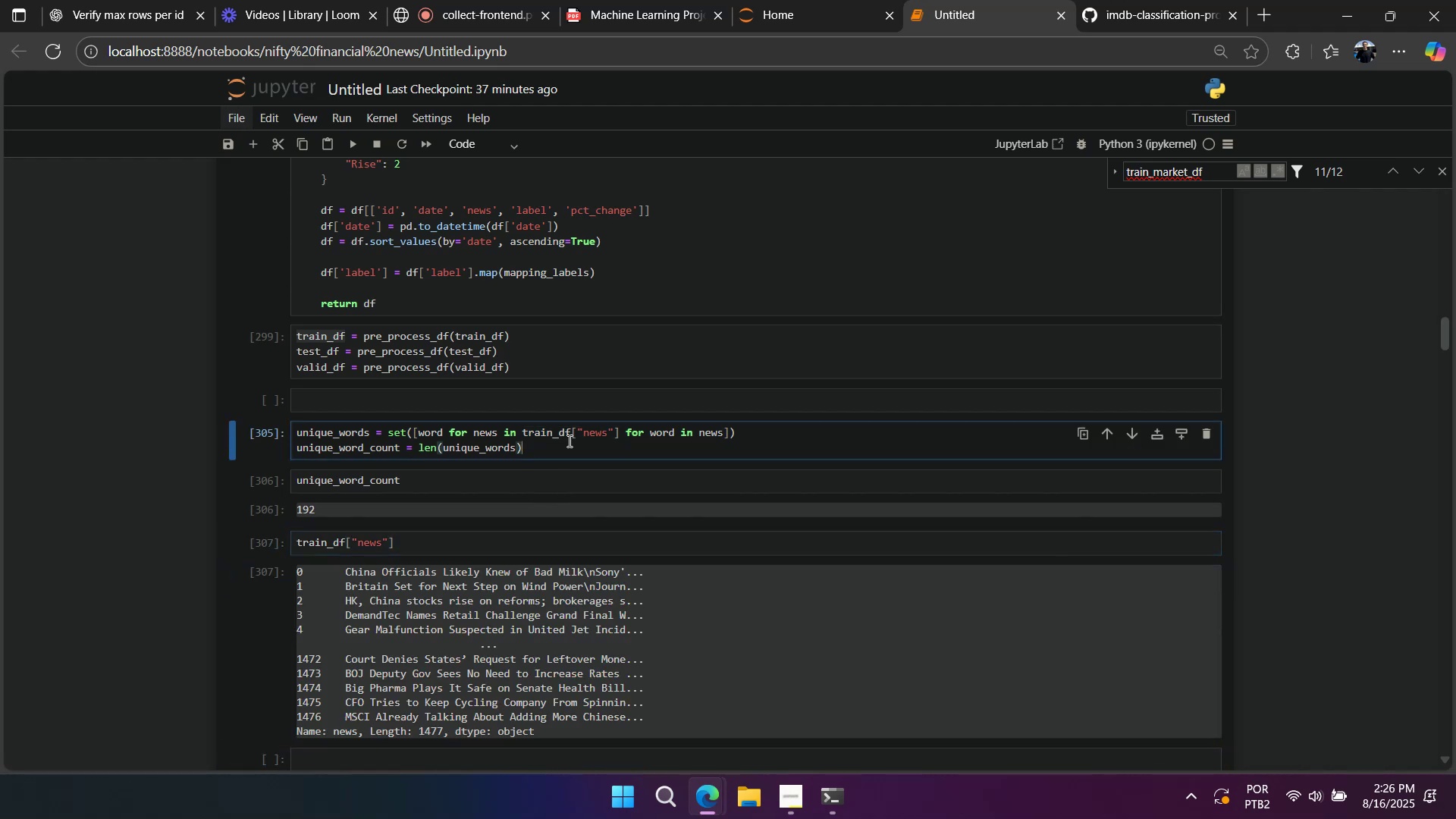 
wait(6.13)
 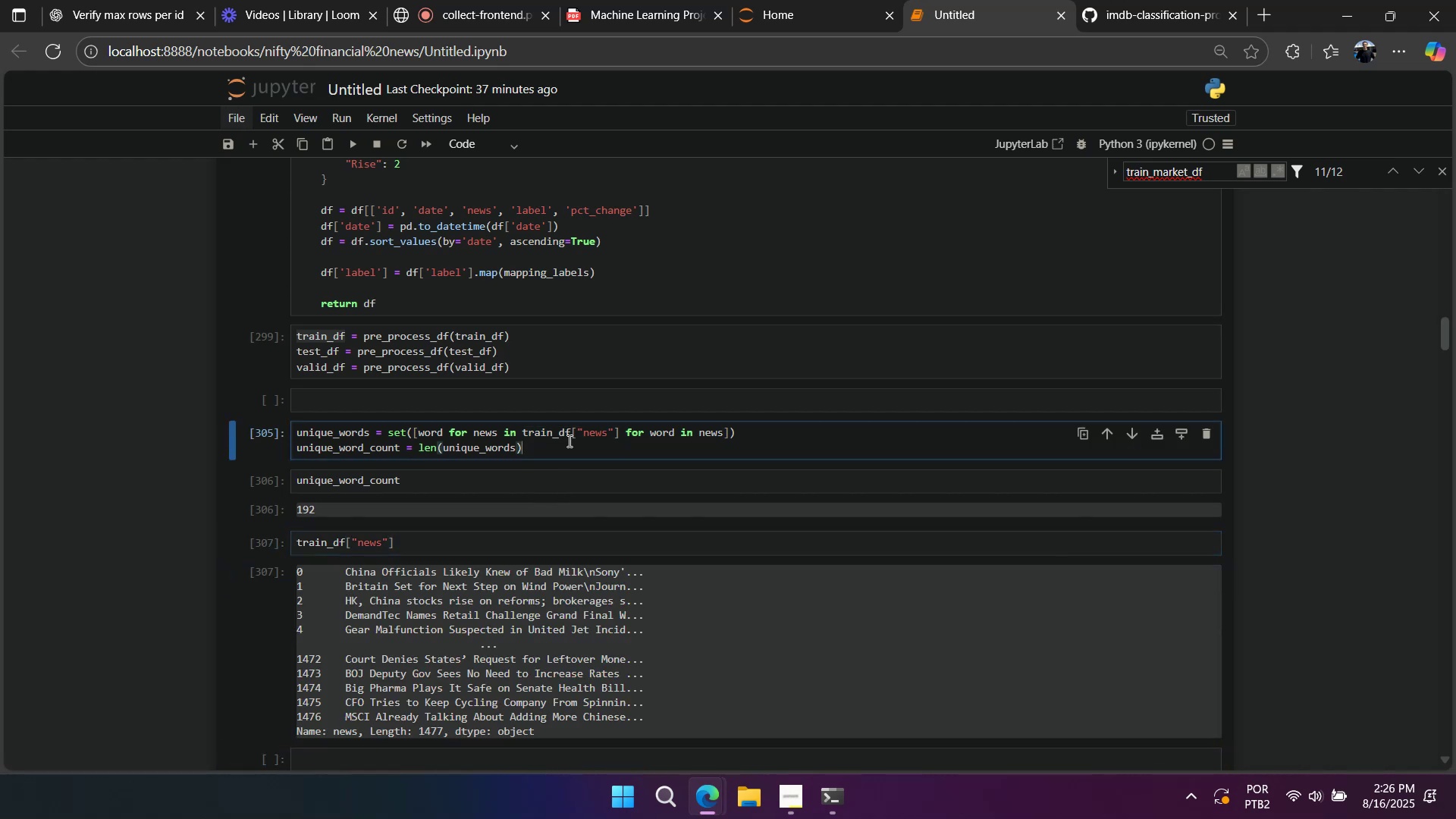 
double_click([347, 435])
 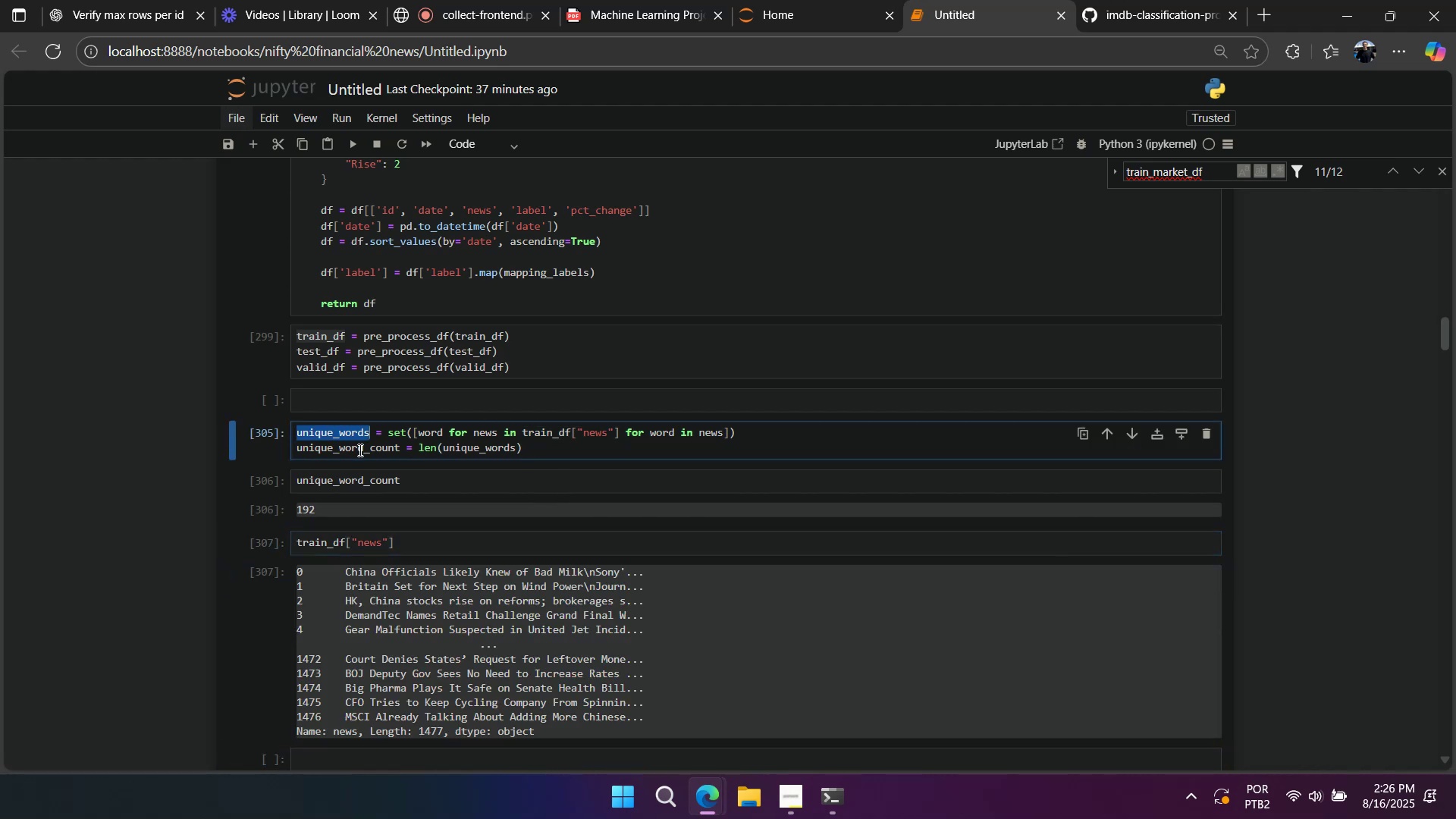 
key(Control+ControlLeft)
 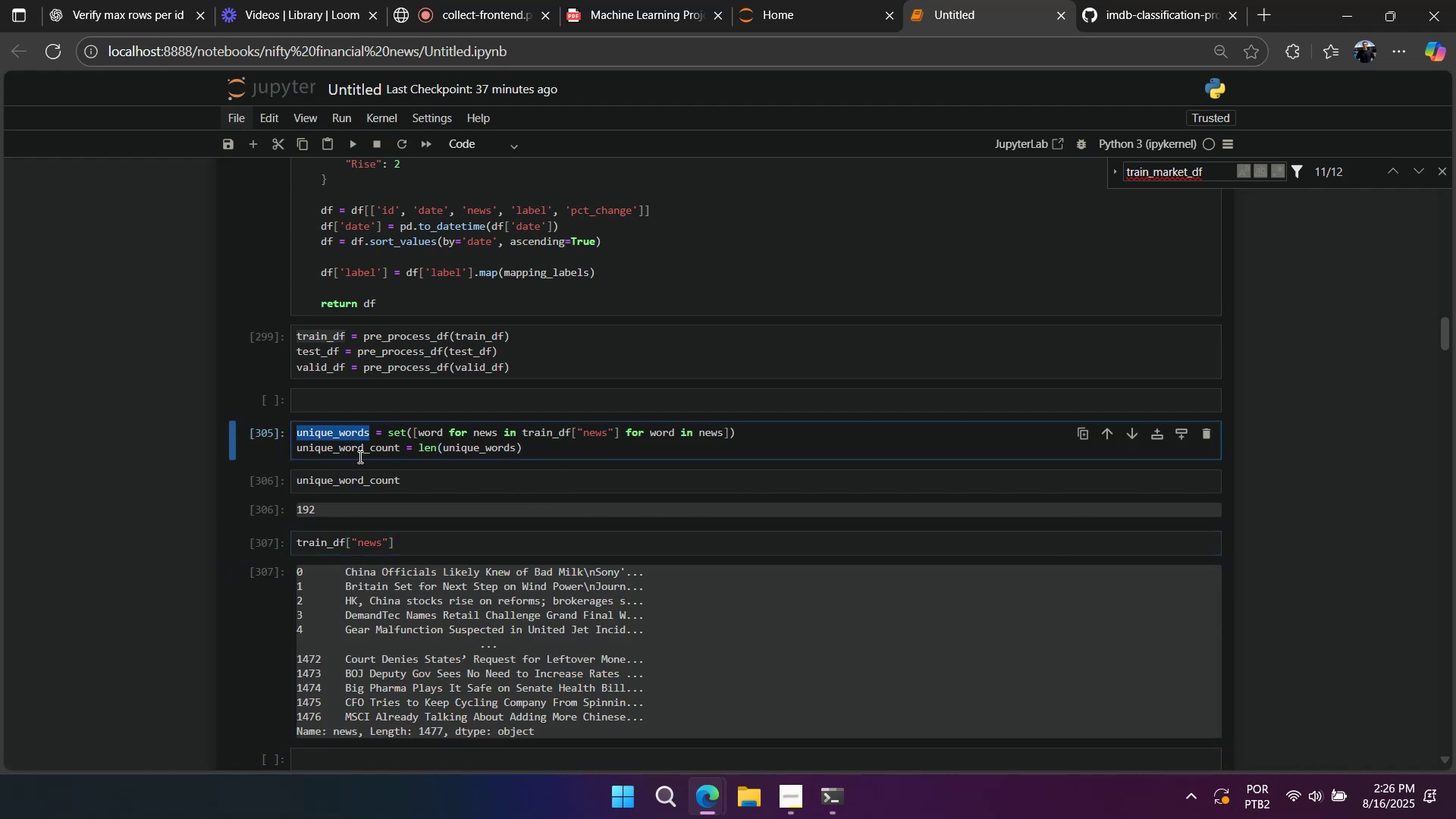 
key(Control+C)
 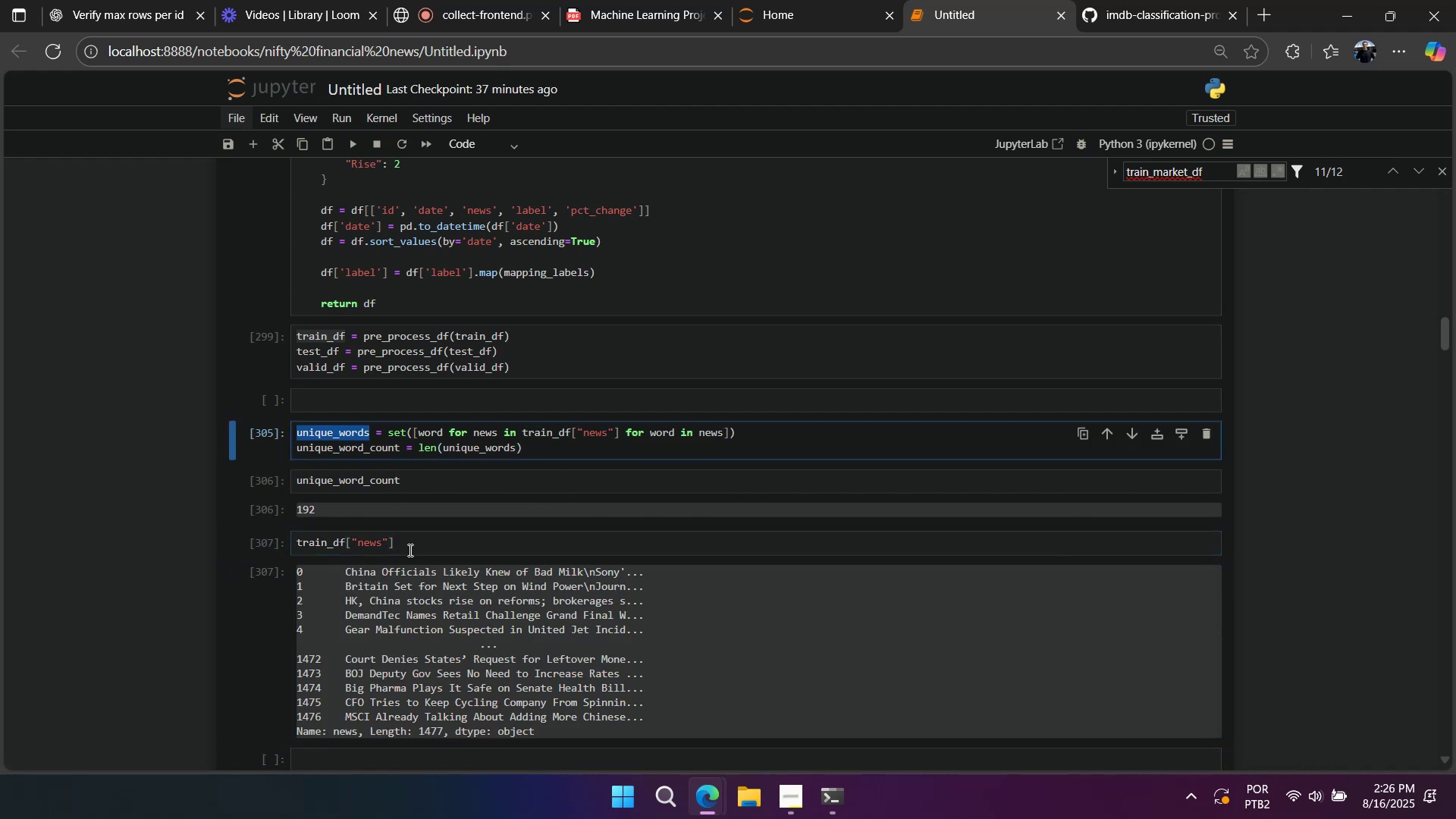 
left_click([409, 551])
 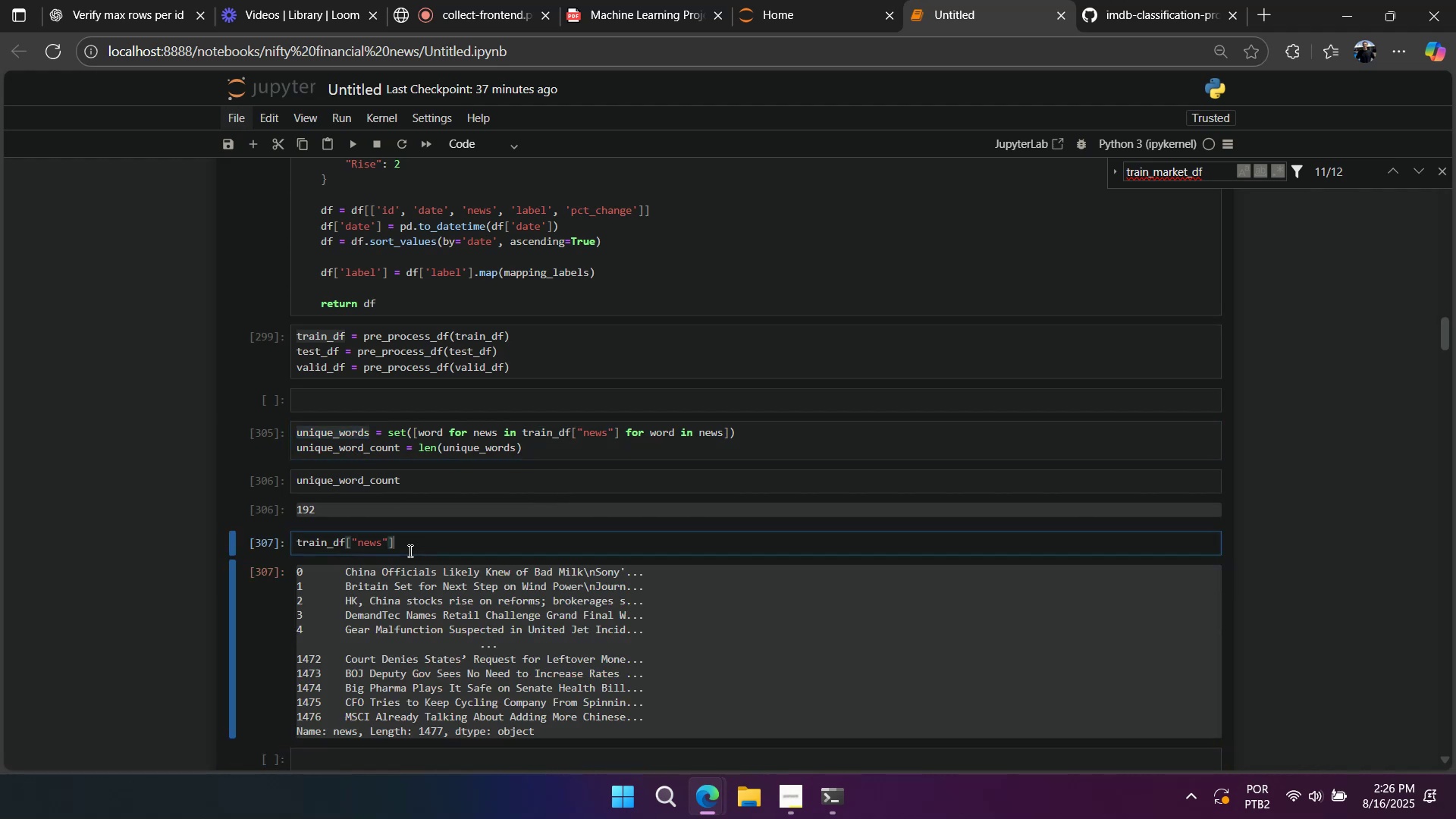 
key(Control+A)
 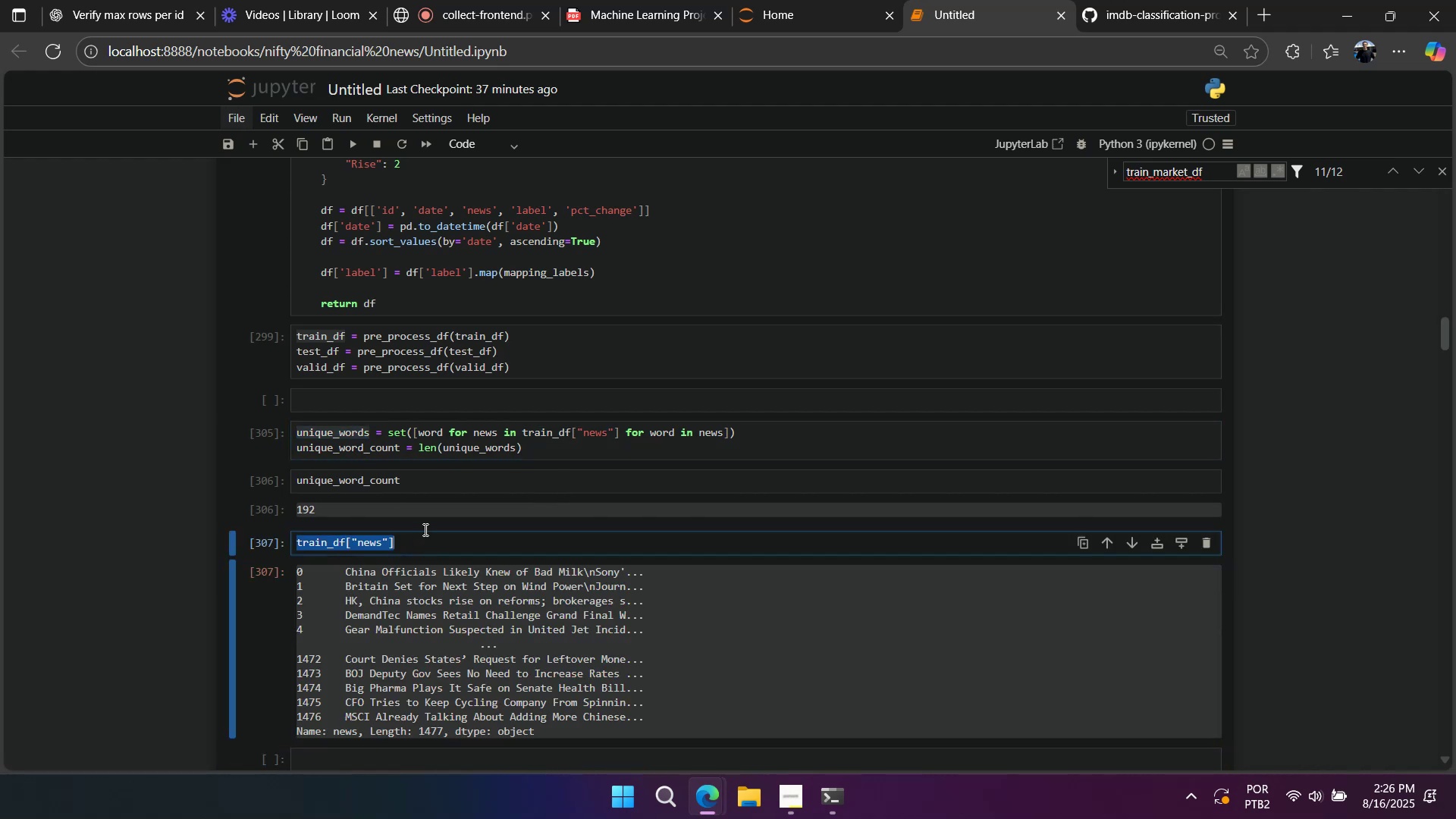 
key(Control+V)
 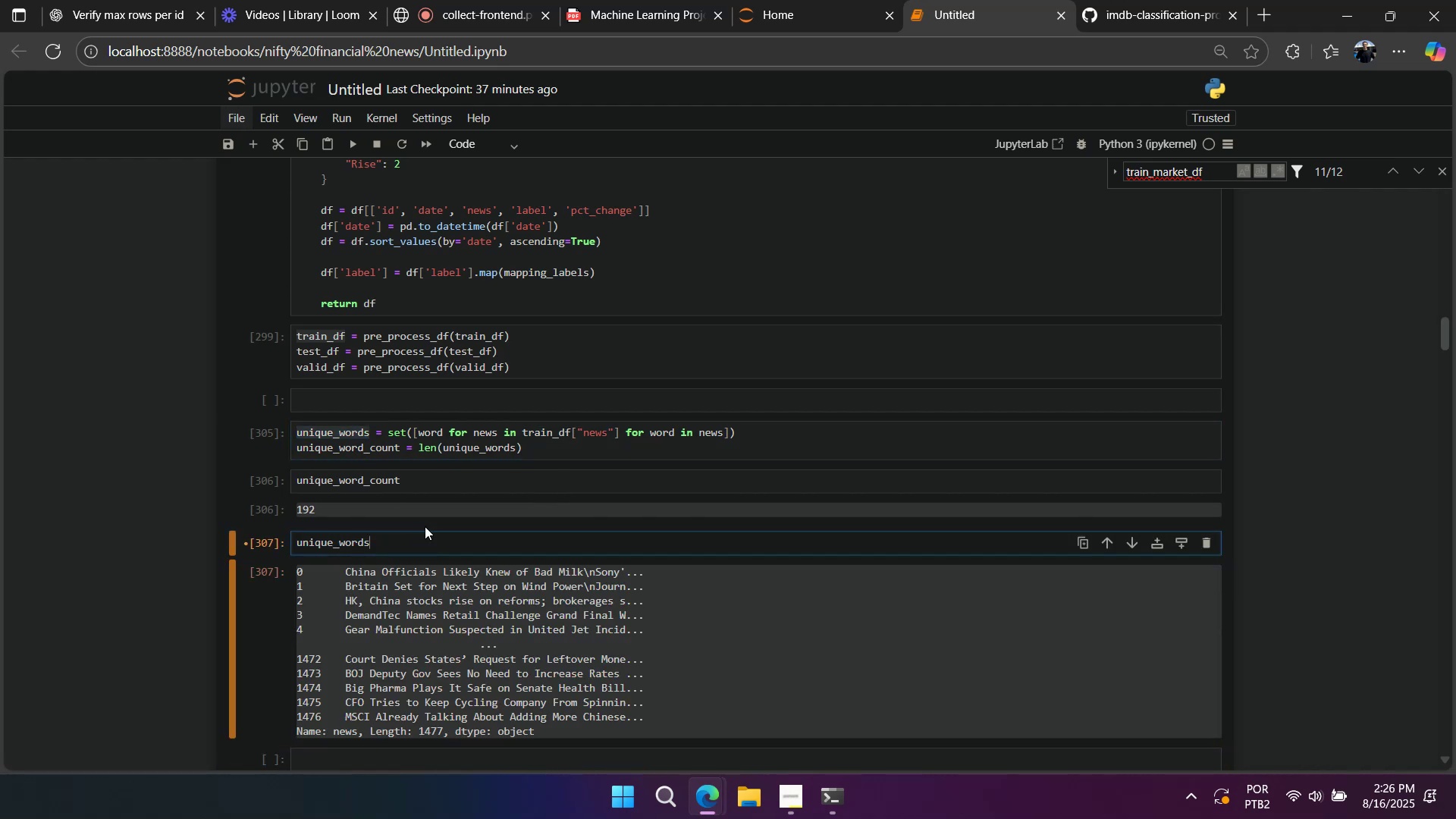 
key(Shift+Enter)
 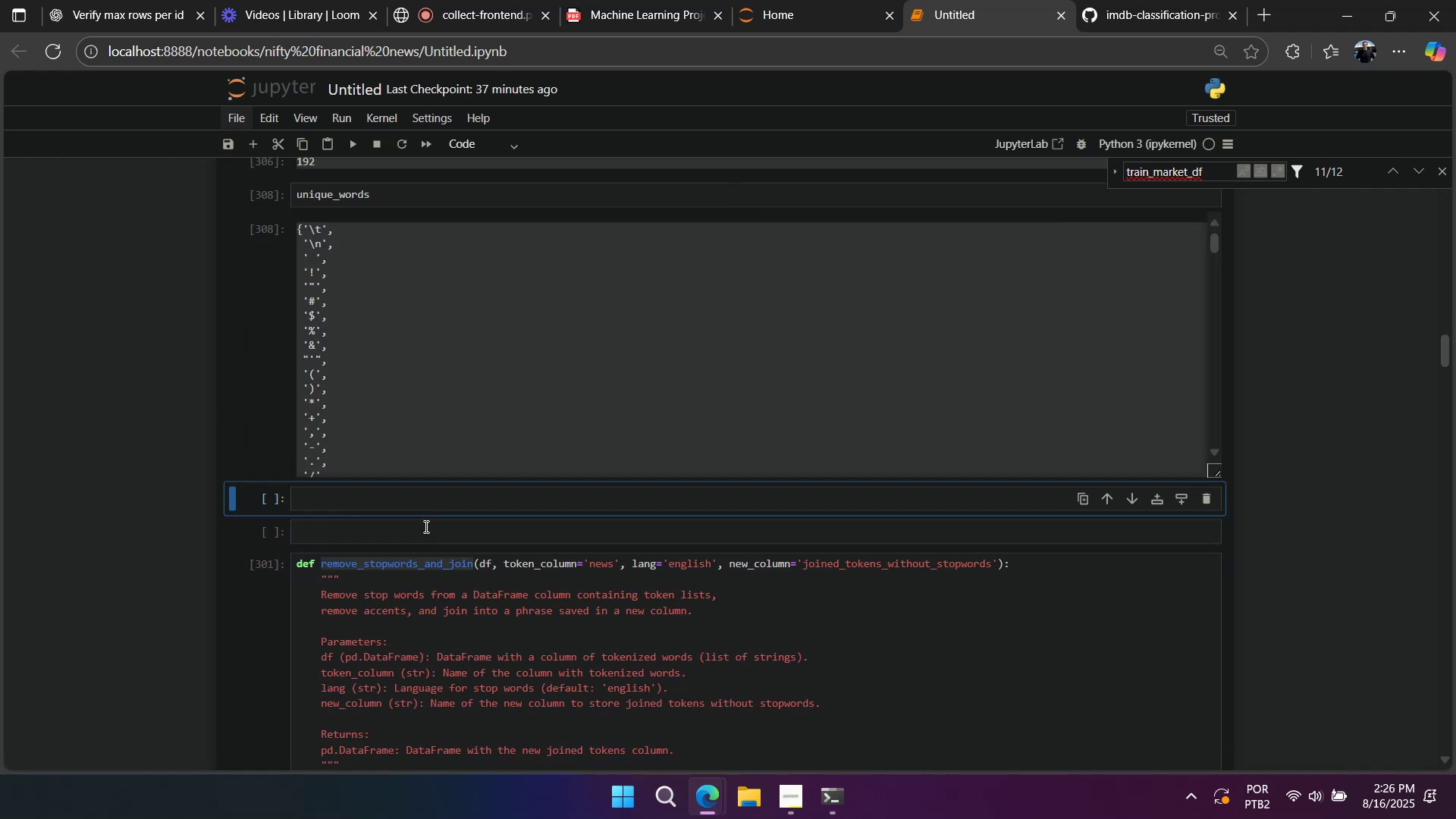 
scroll: coordinate [425, 526], scroll_direction: up, amount: 2.0
 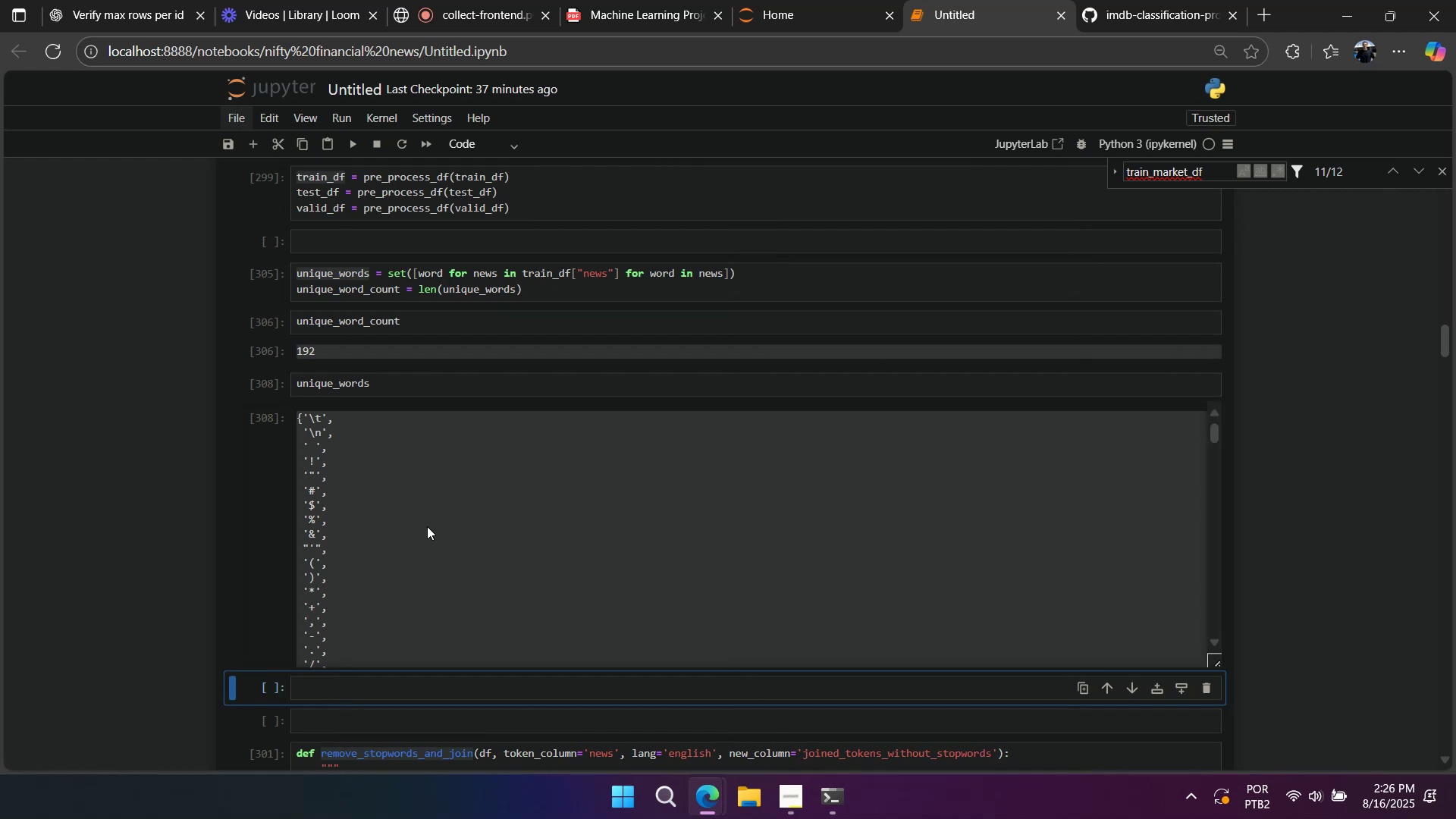 
scroll: coordinate [444, 525], scroll_direction: down, amount: 4.0
 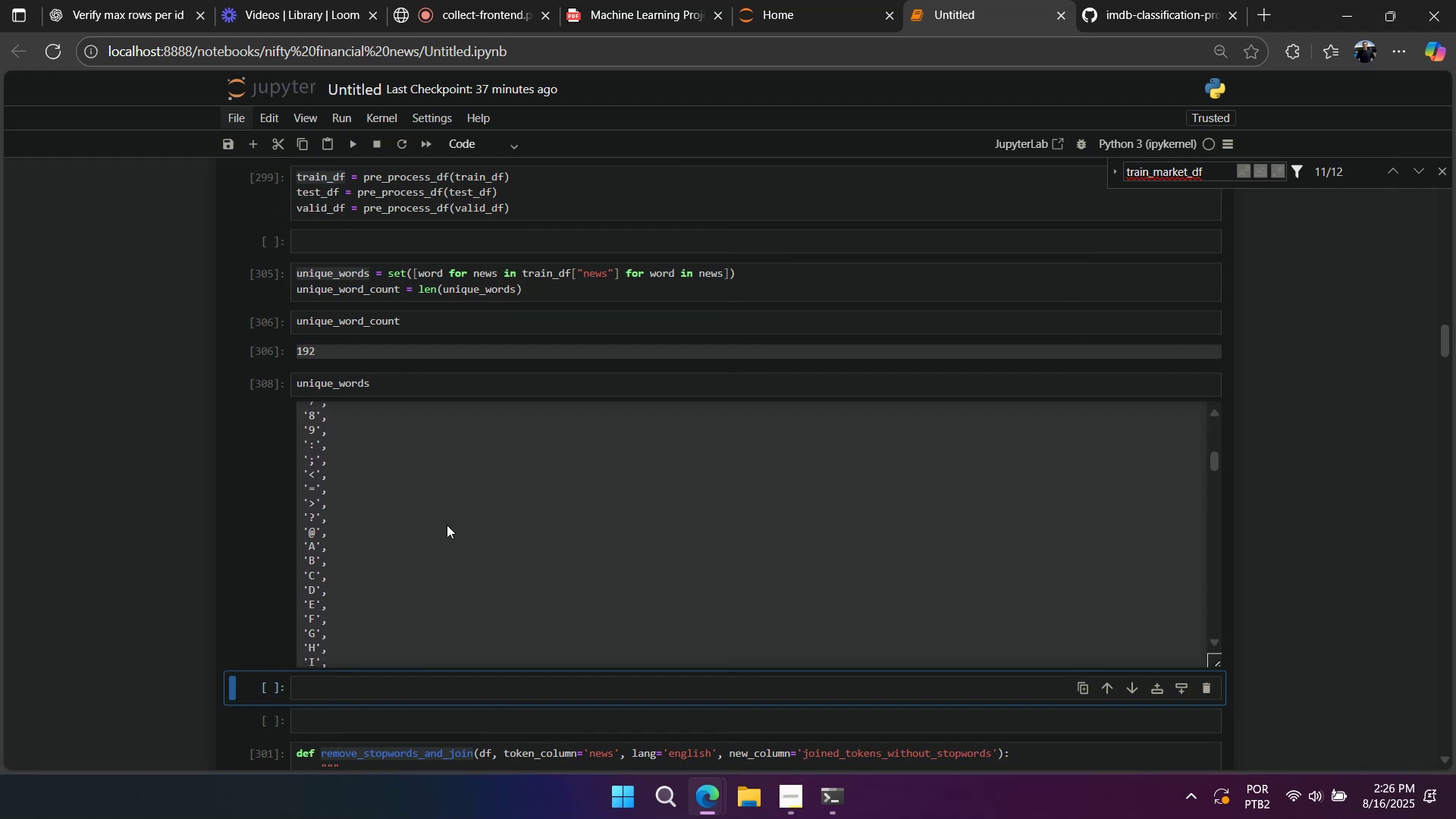 
wait(5.05)
 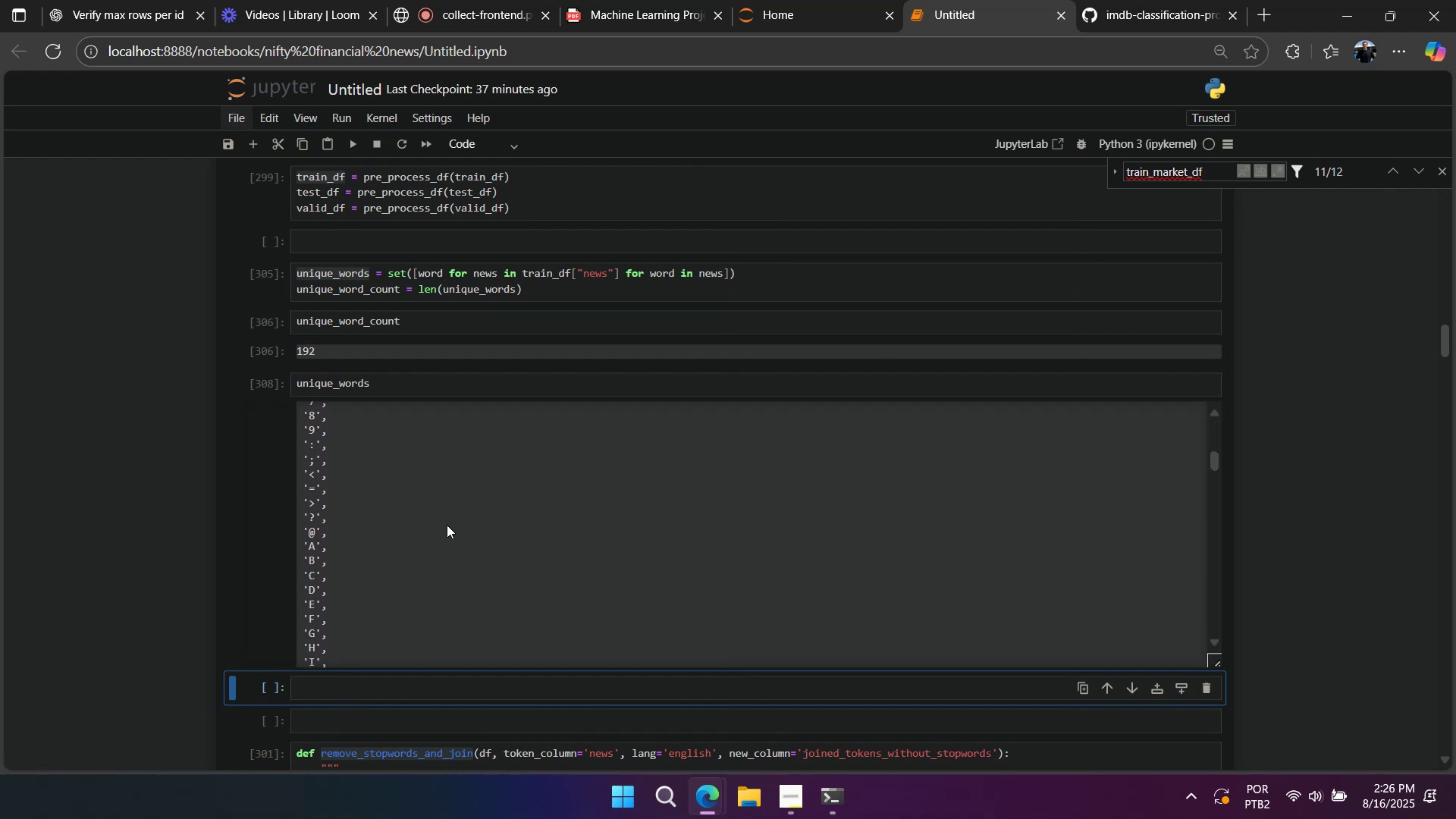 
left_click([1125, 20])
 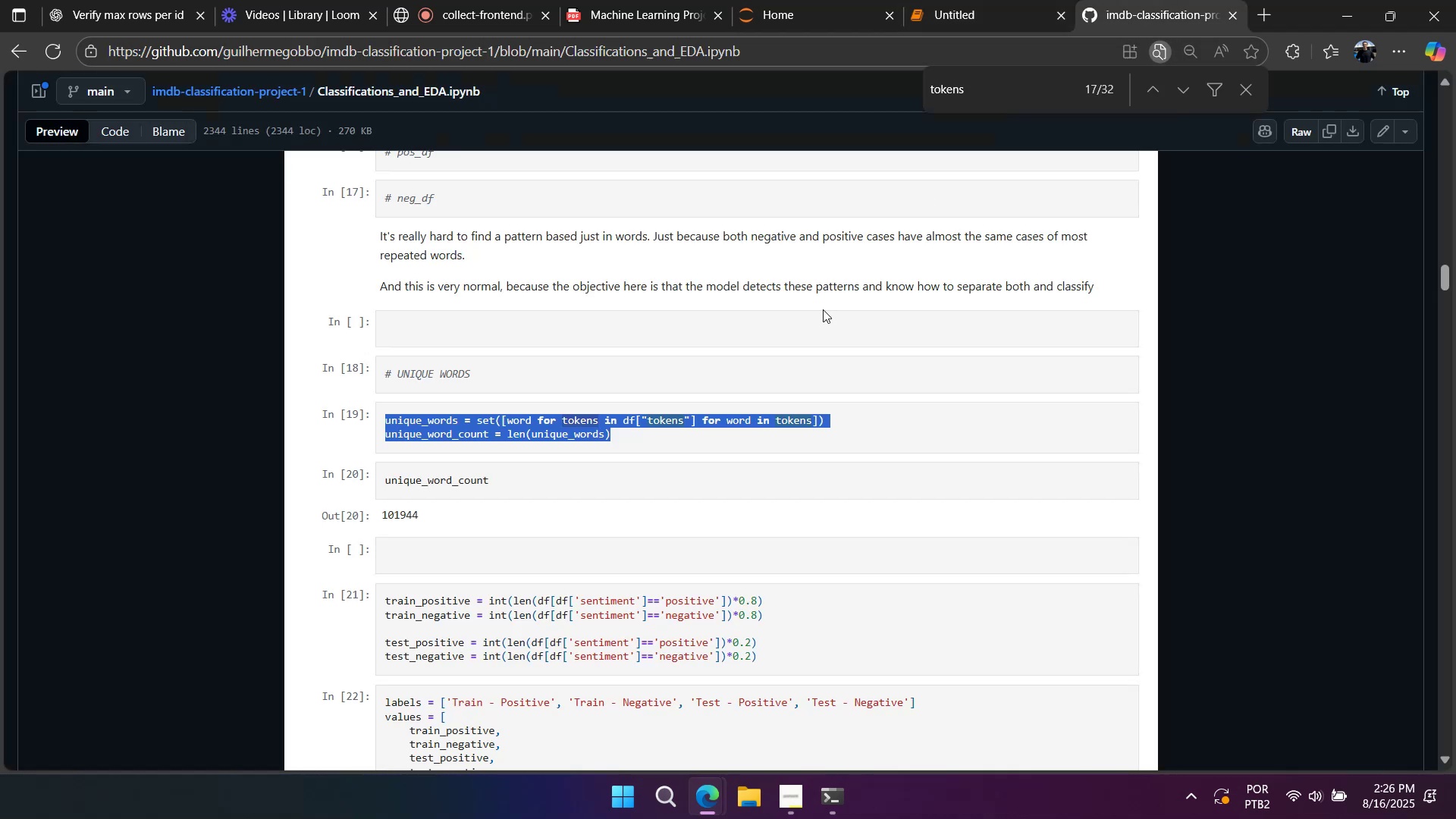 
scroll: coordinate [726, 422], scroll_direction: up, amount: 2.0
 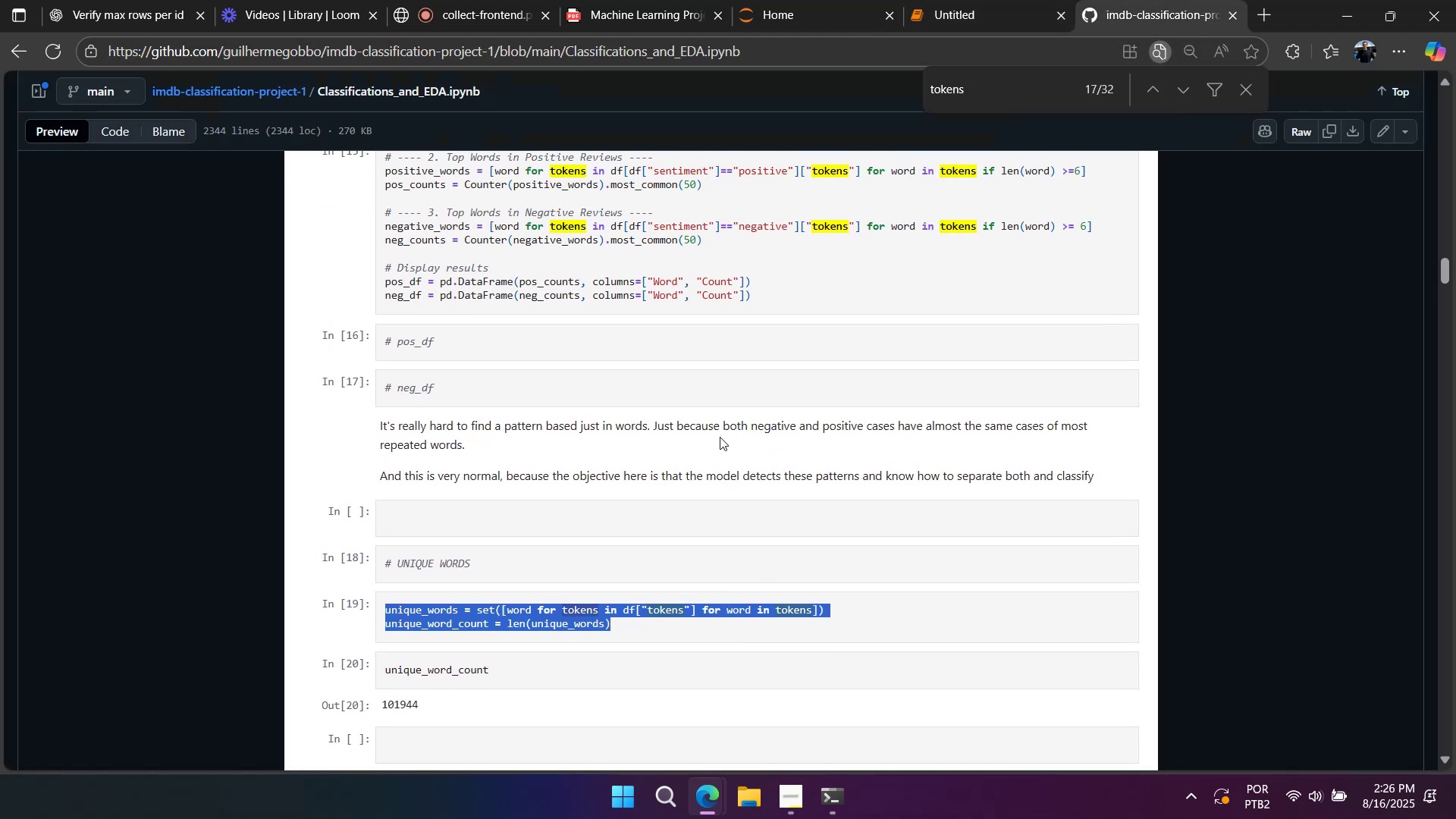 
scroll: coordinate [711, 444], scroll_direction: down, amount: 2.0
 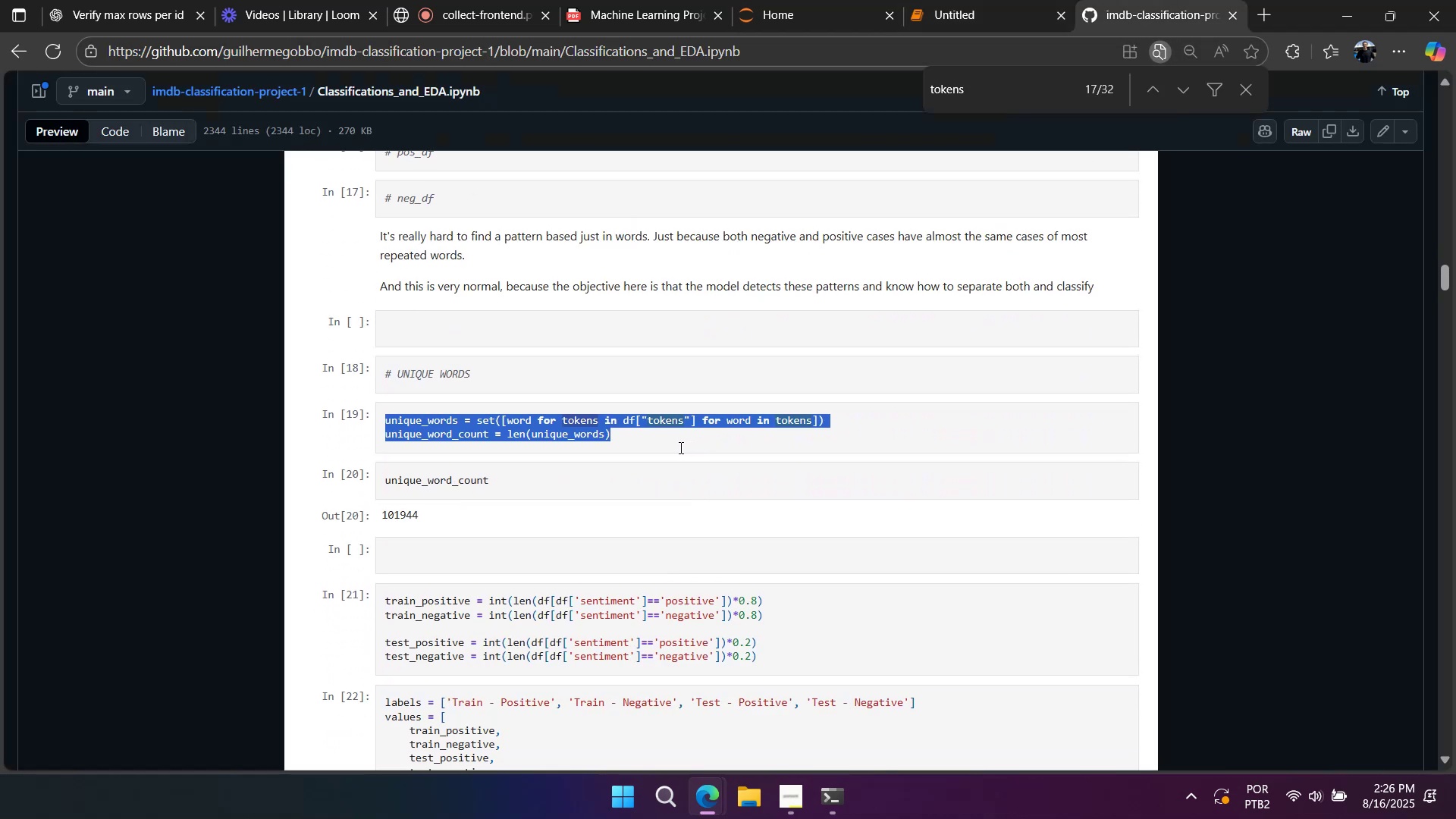 
scroll: coordinate [676, 448], scroll_direction: up, amount: 5.0
 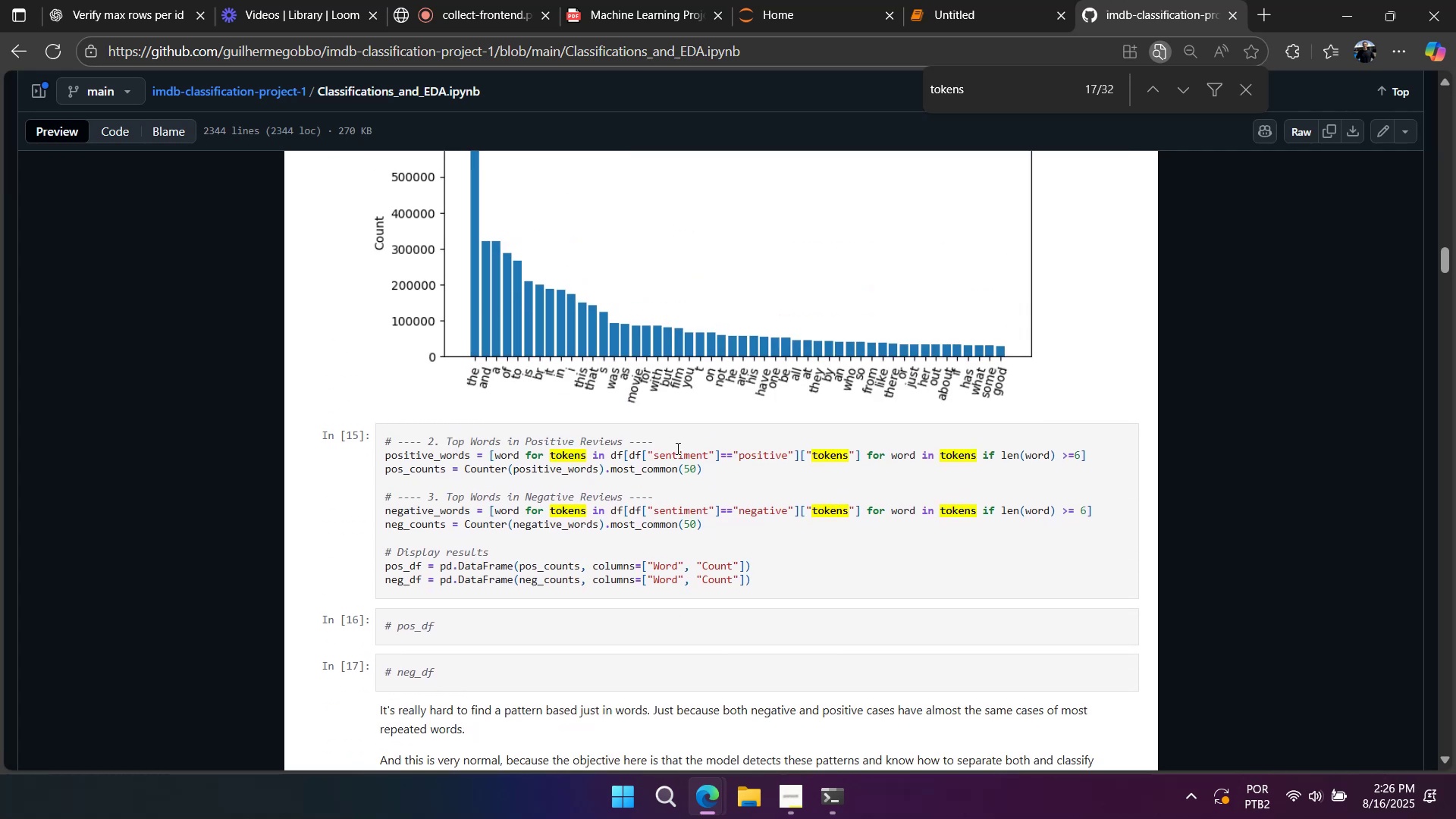 
scroll: coordinate [676, 448], scroll_direction: down, amount: 1.0
 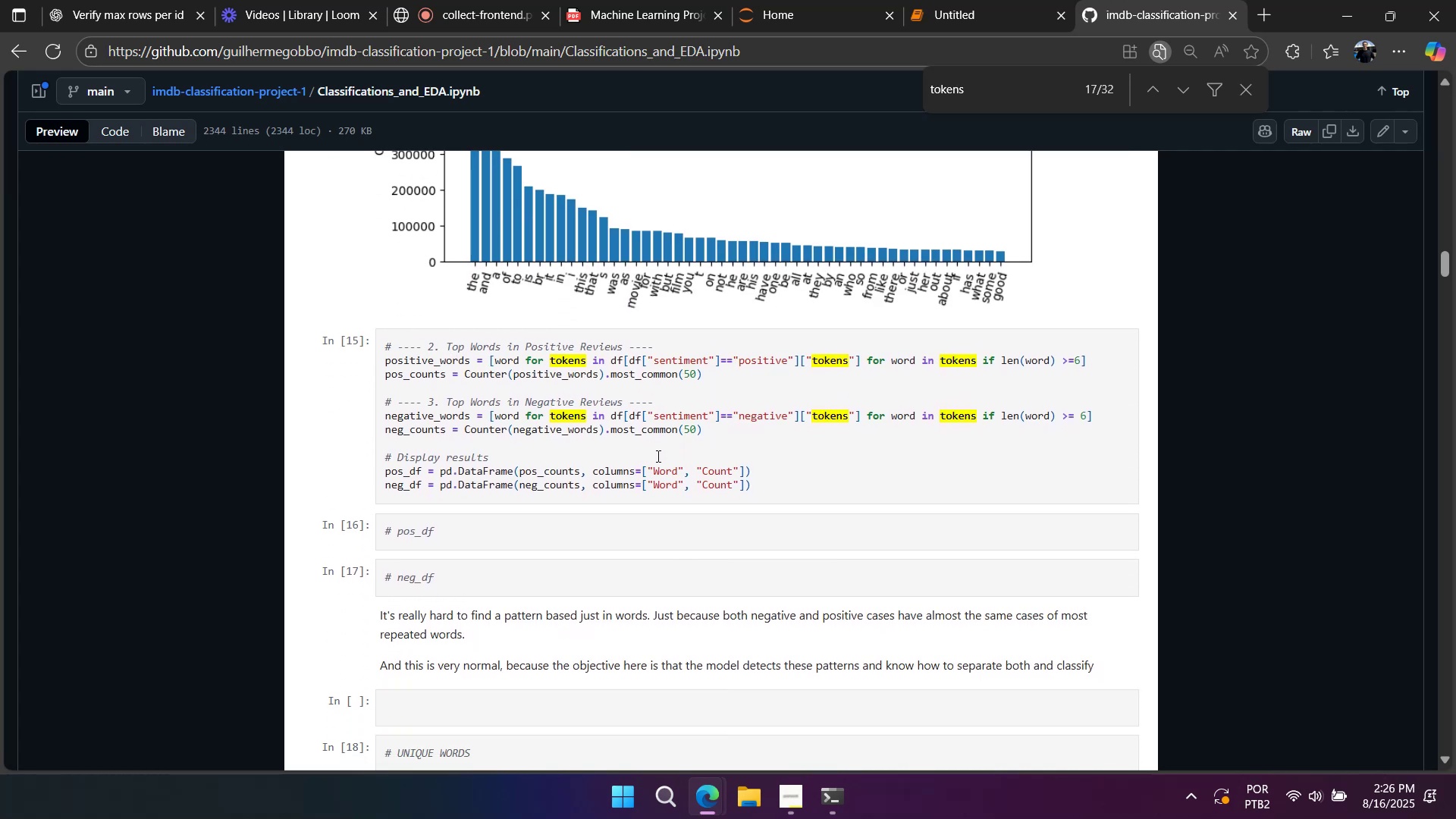 
wait(8.06)
 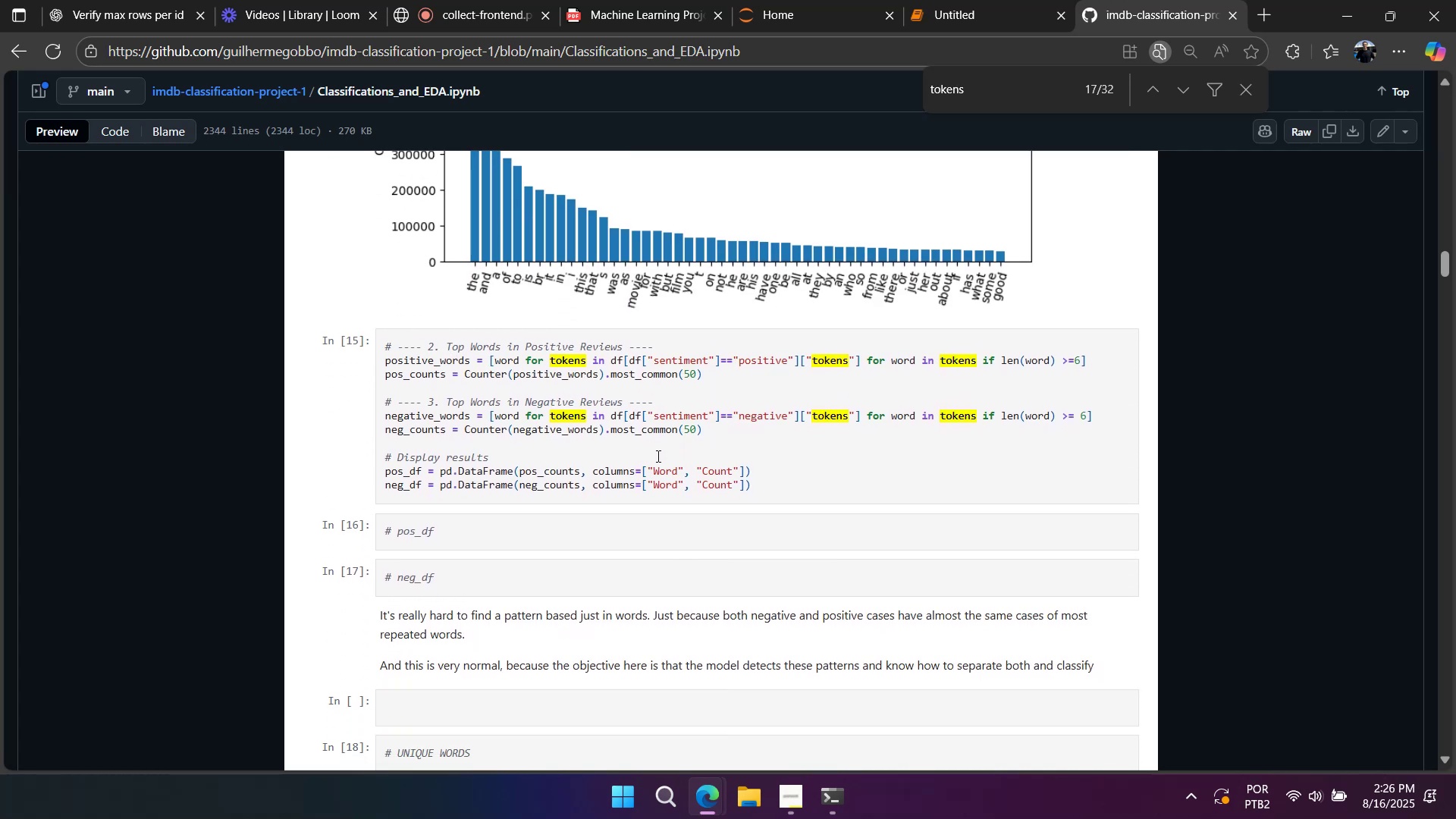 
scroll: coordinate [566, 539], scroll_direction: up, amount: 26.0
 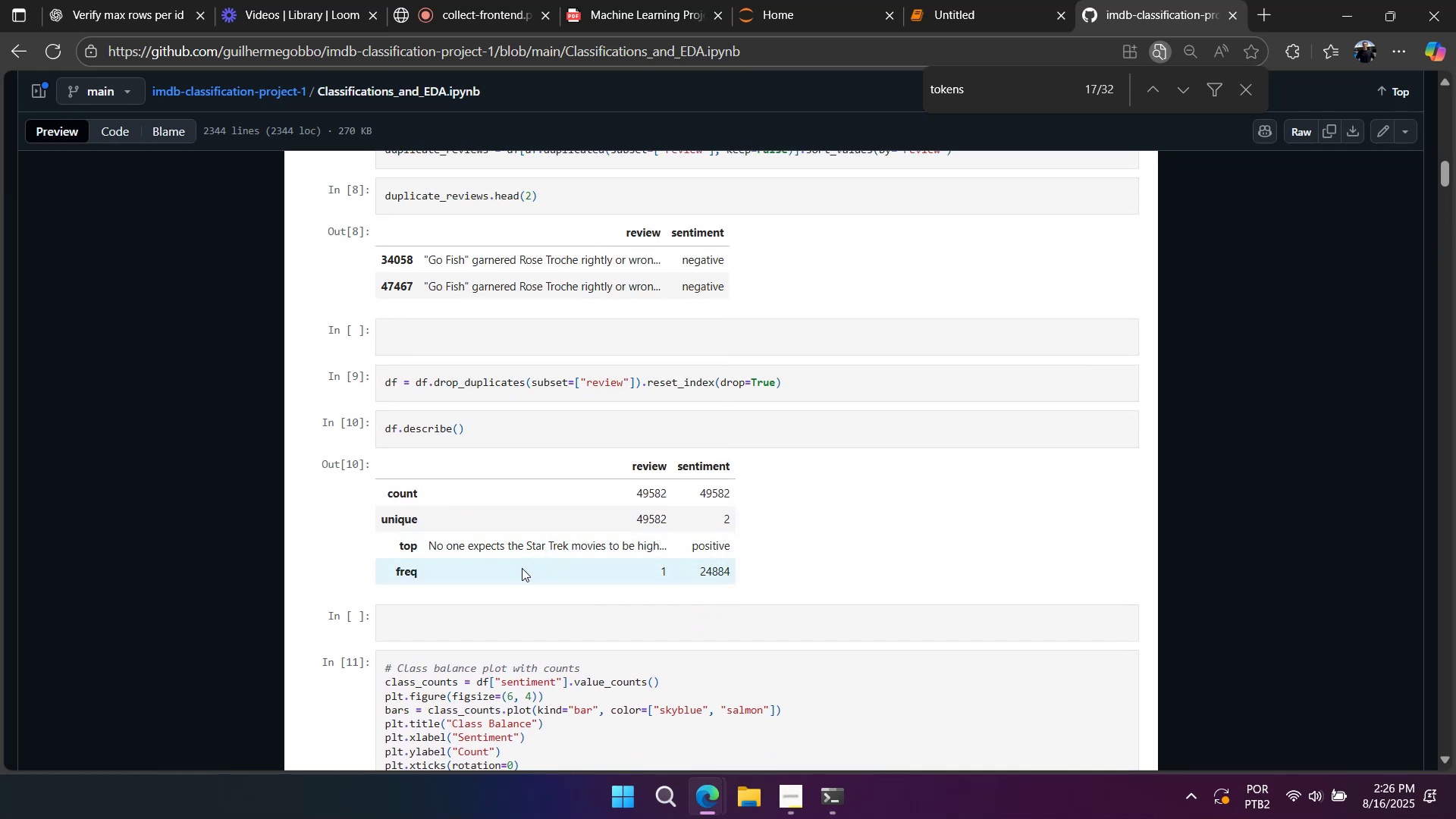 
wait(6.41)
 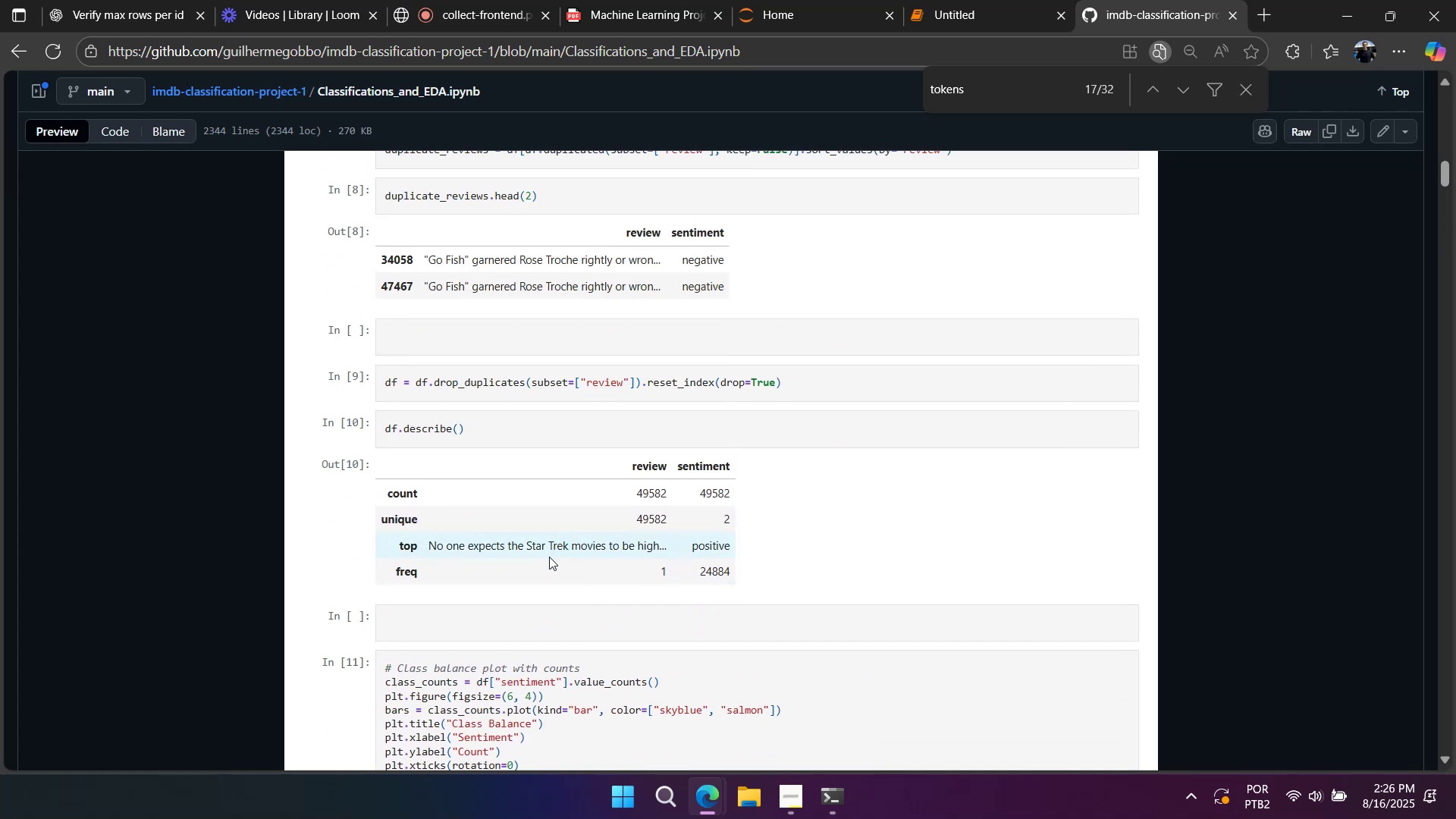 
scroll: coordinate [502, 576], scroll_direction: up, amount: 5.0
 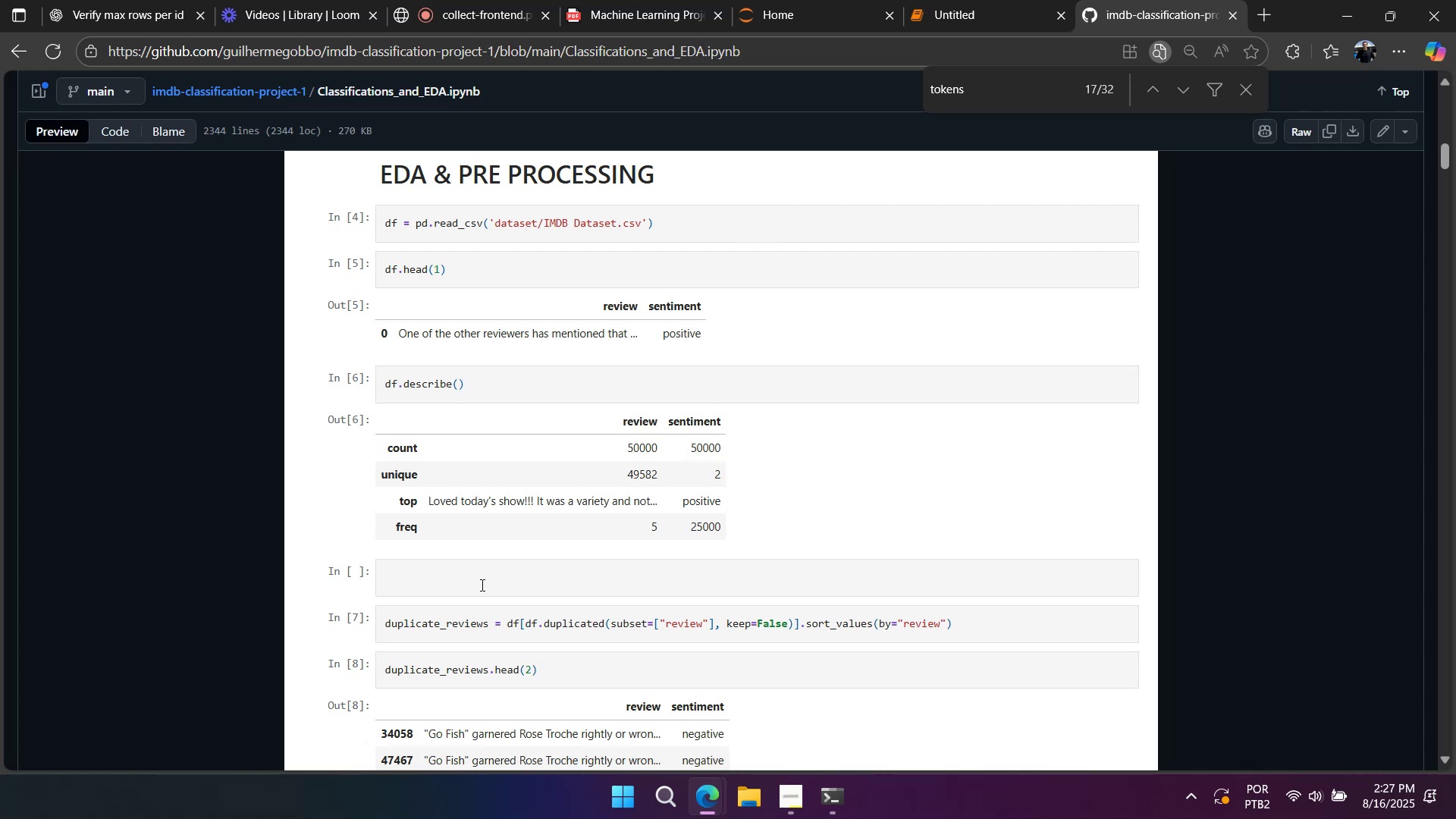 
wait(5.55)
 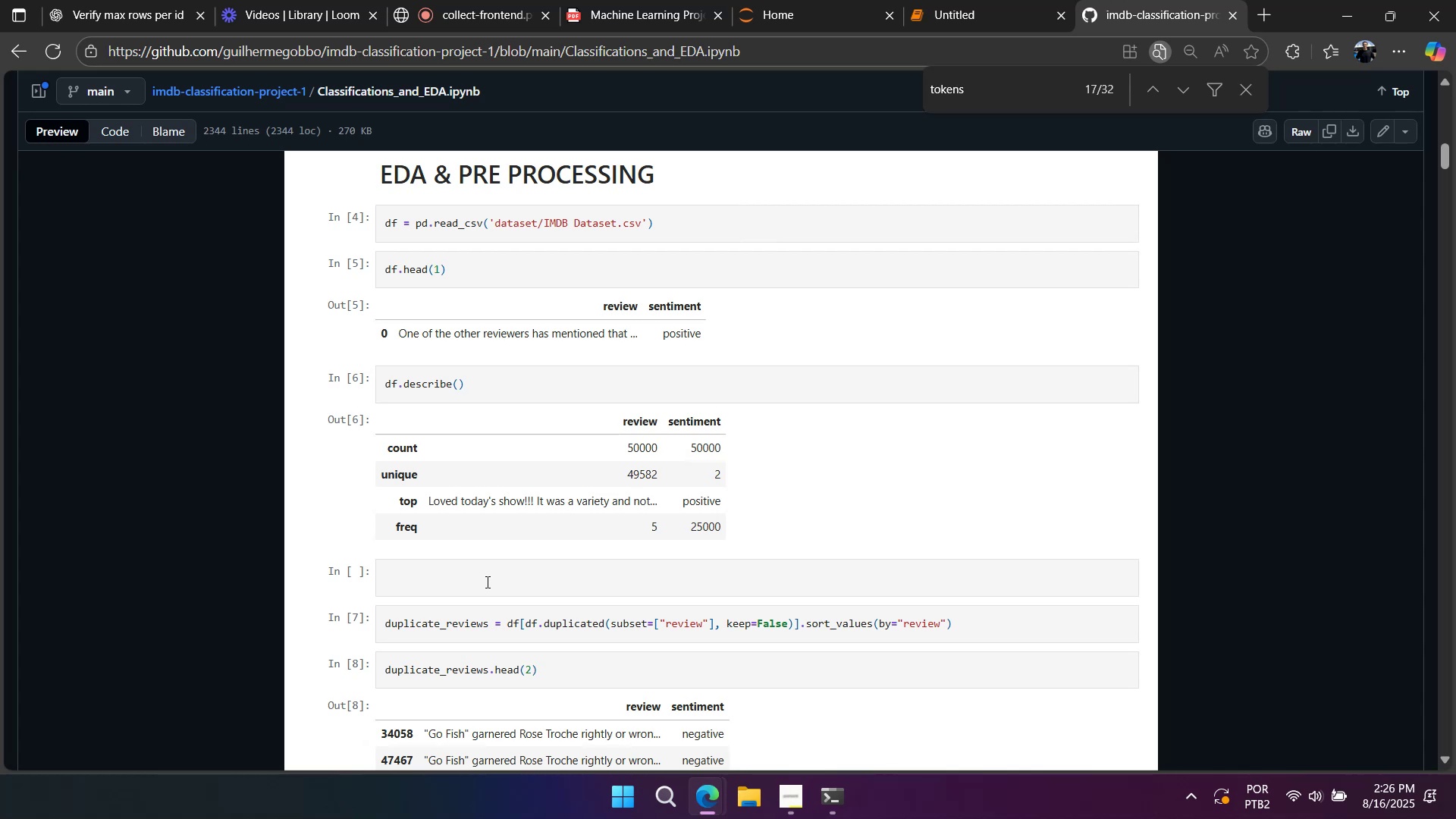 
scroll: coordinate [466, 593], scroll_direction: up, amount: 11.0
 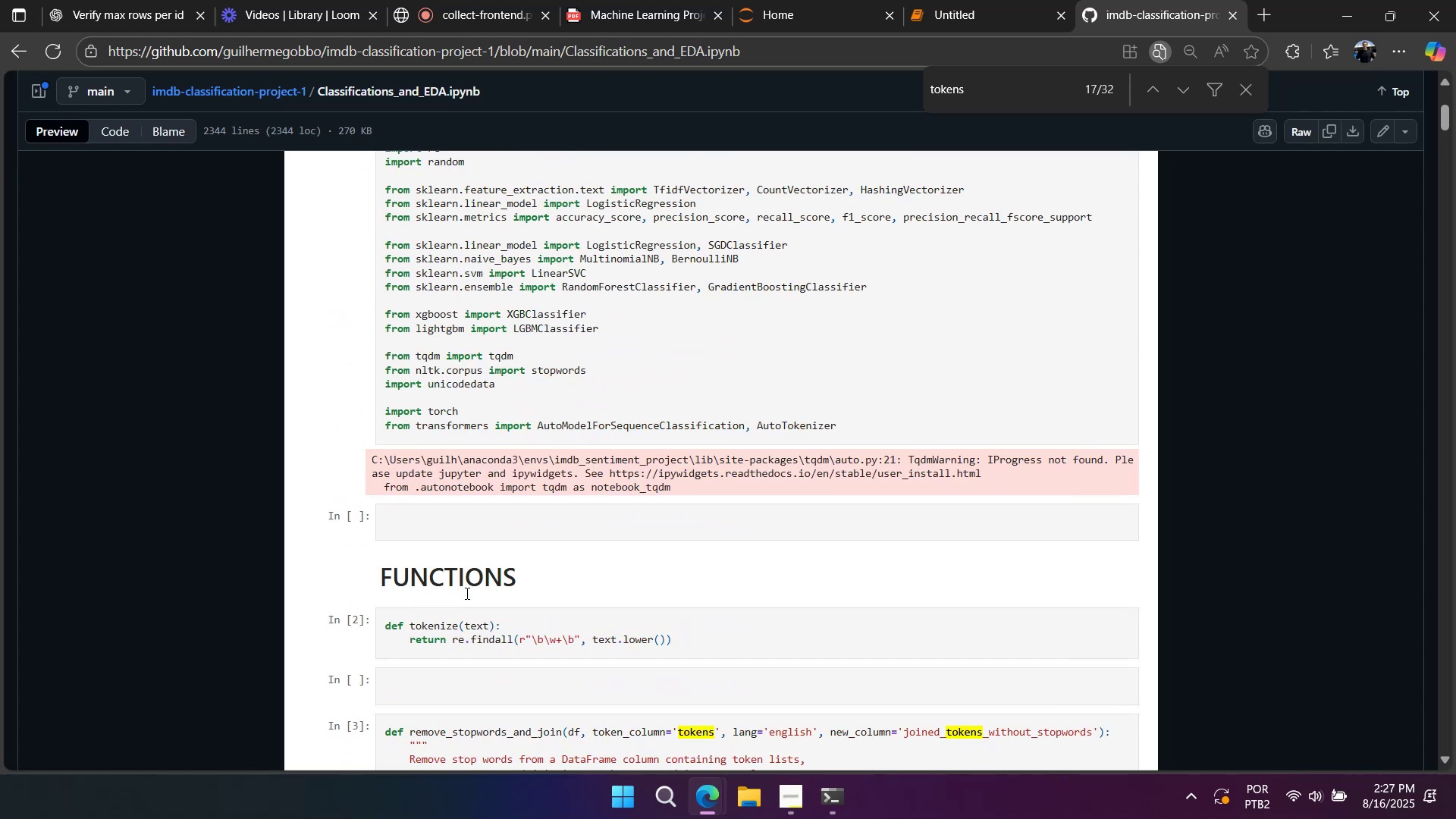 
scroll: coordinate [438, 626], scroll_direction: down, amount: 31.0
 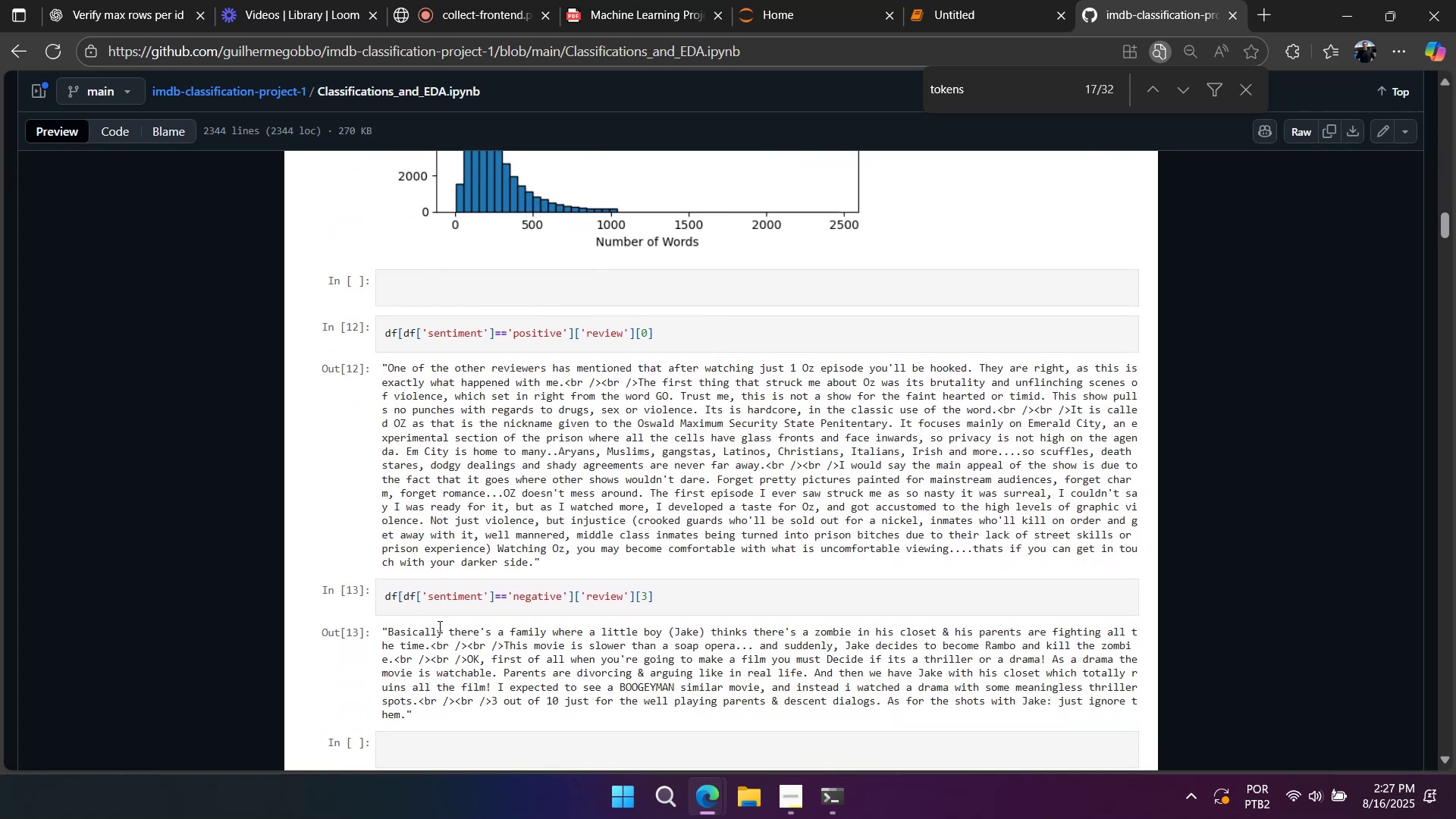 
scroll: coordinate [438, 630], scroll_direction: down, amount: 4.0
 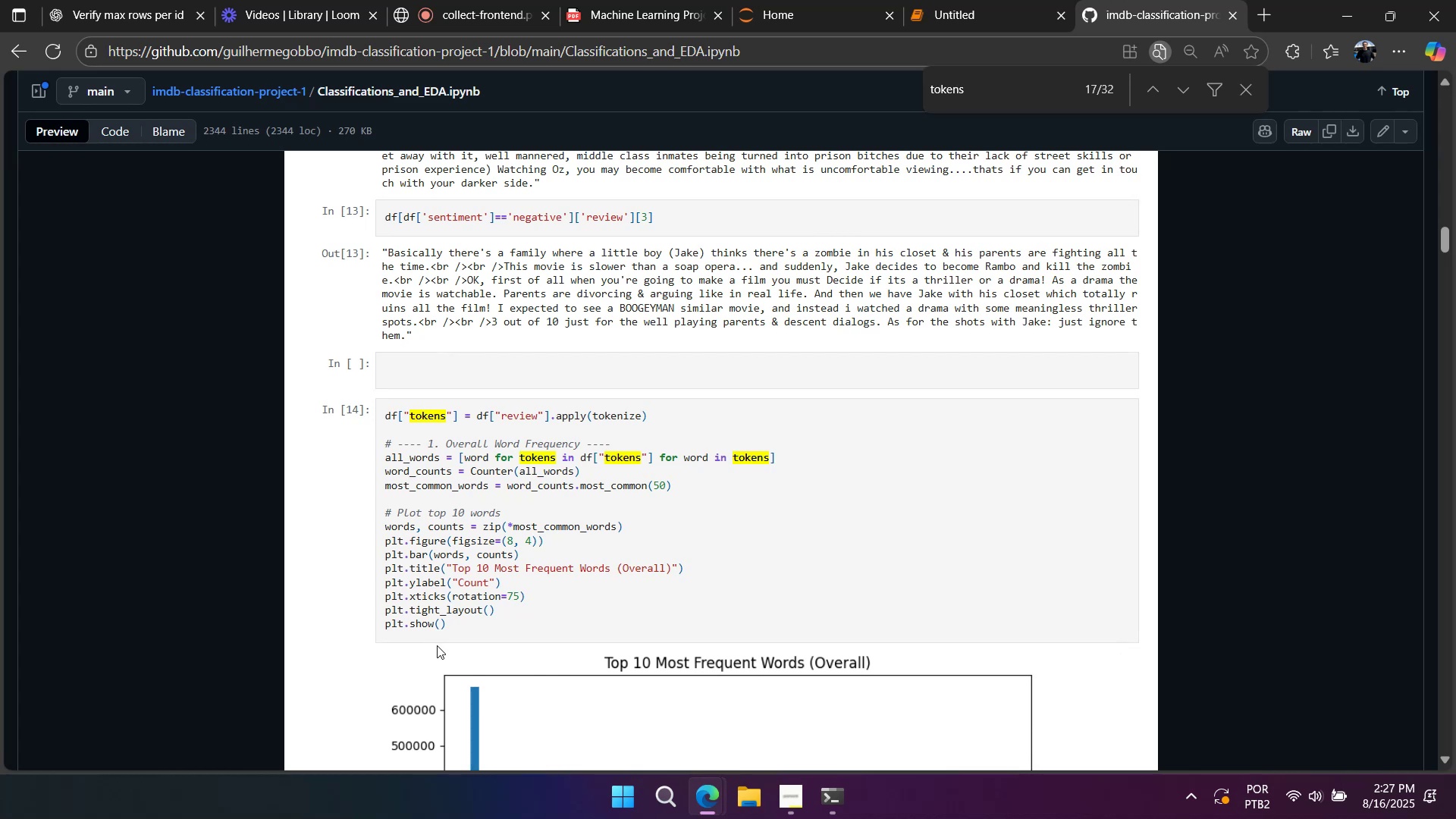 
wait(9.69)
 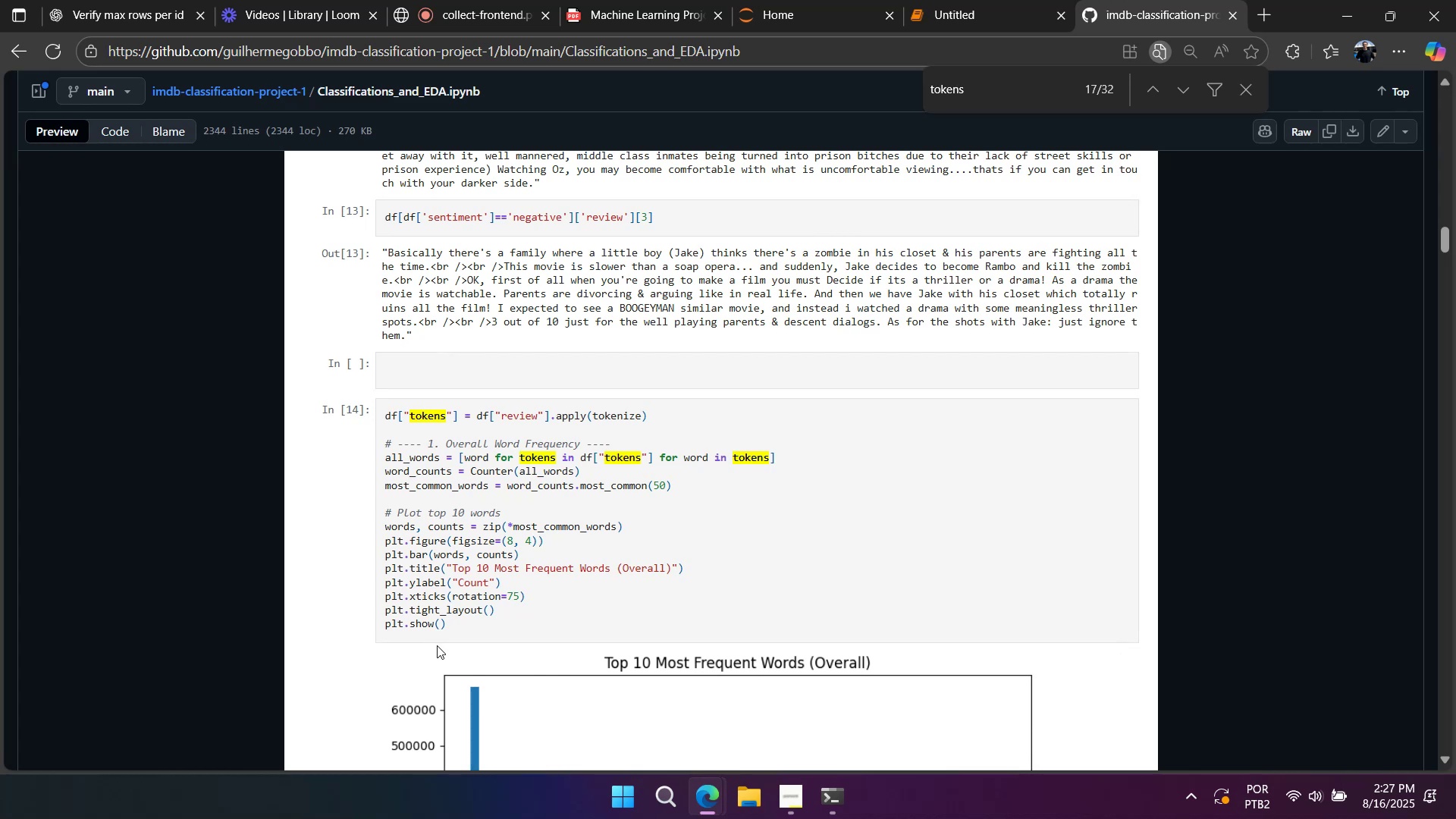 
scroll: coordinate [432, 664], scroll_direction: down, amount: 3.0
 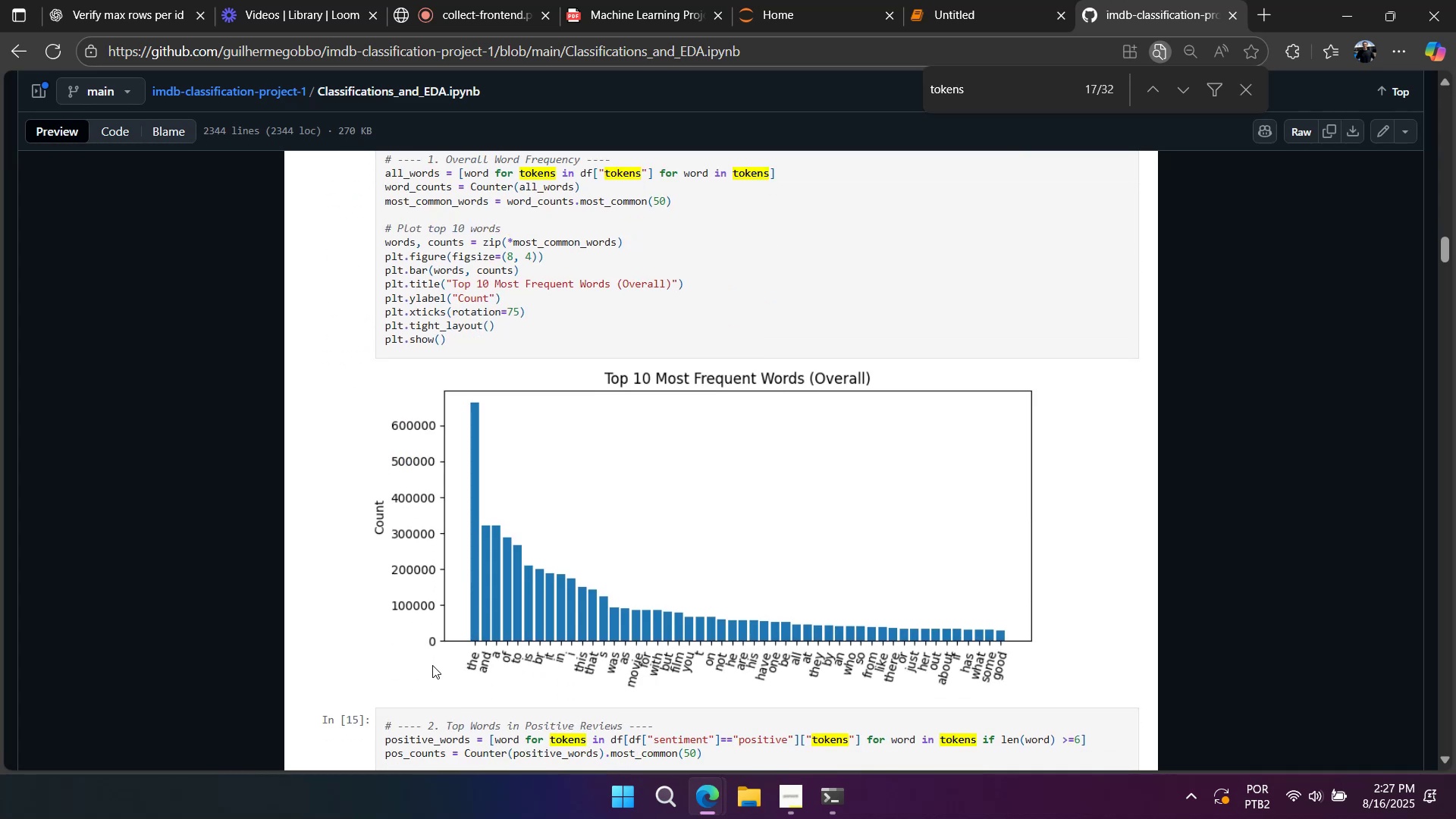 
scroll: coordinate [431, 669], scroll_direction: up, amount: 3.0
 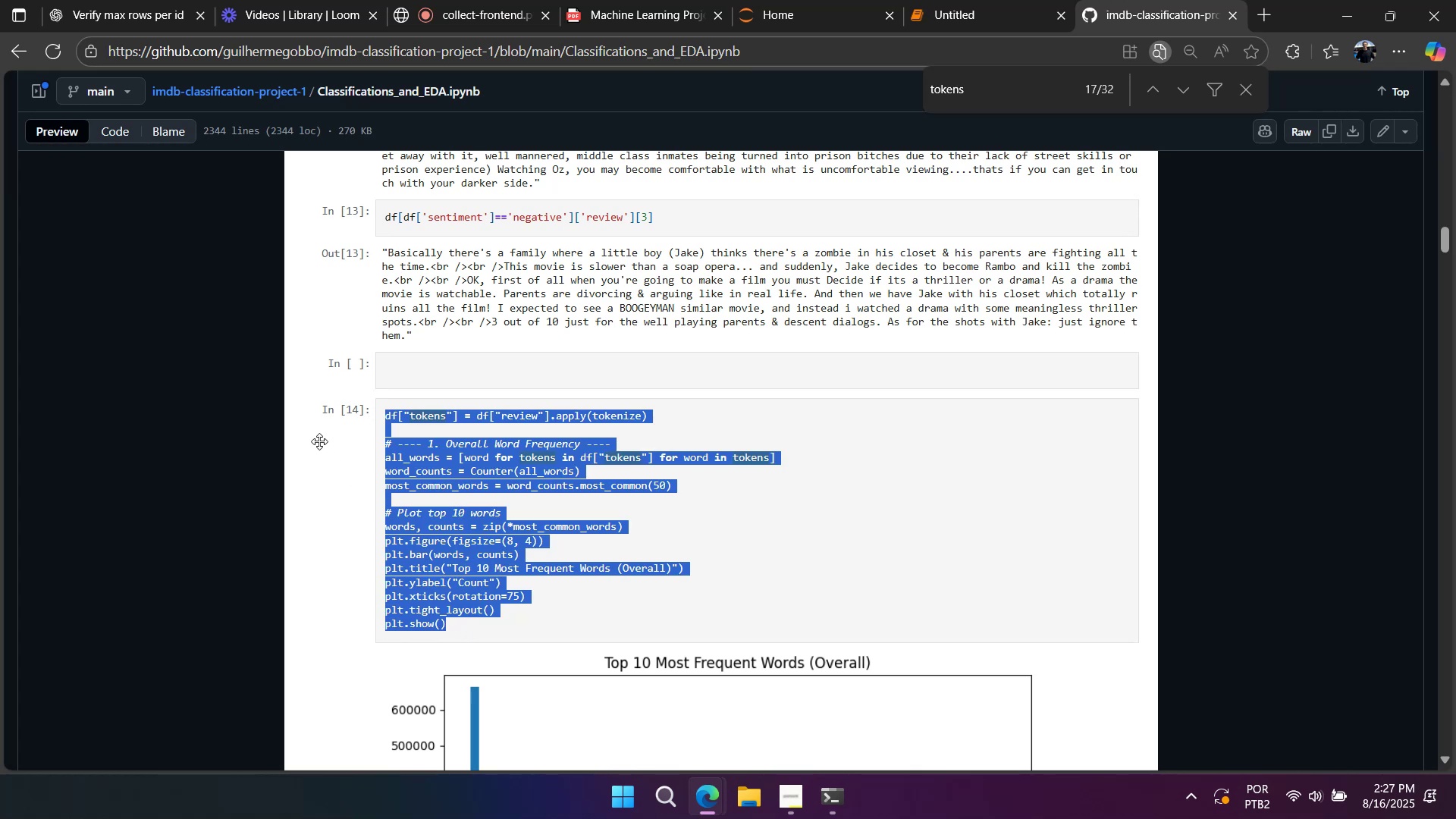 
key(Shift+F)
 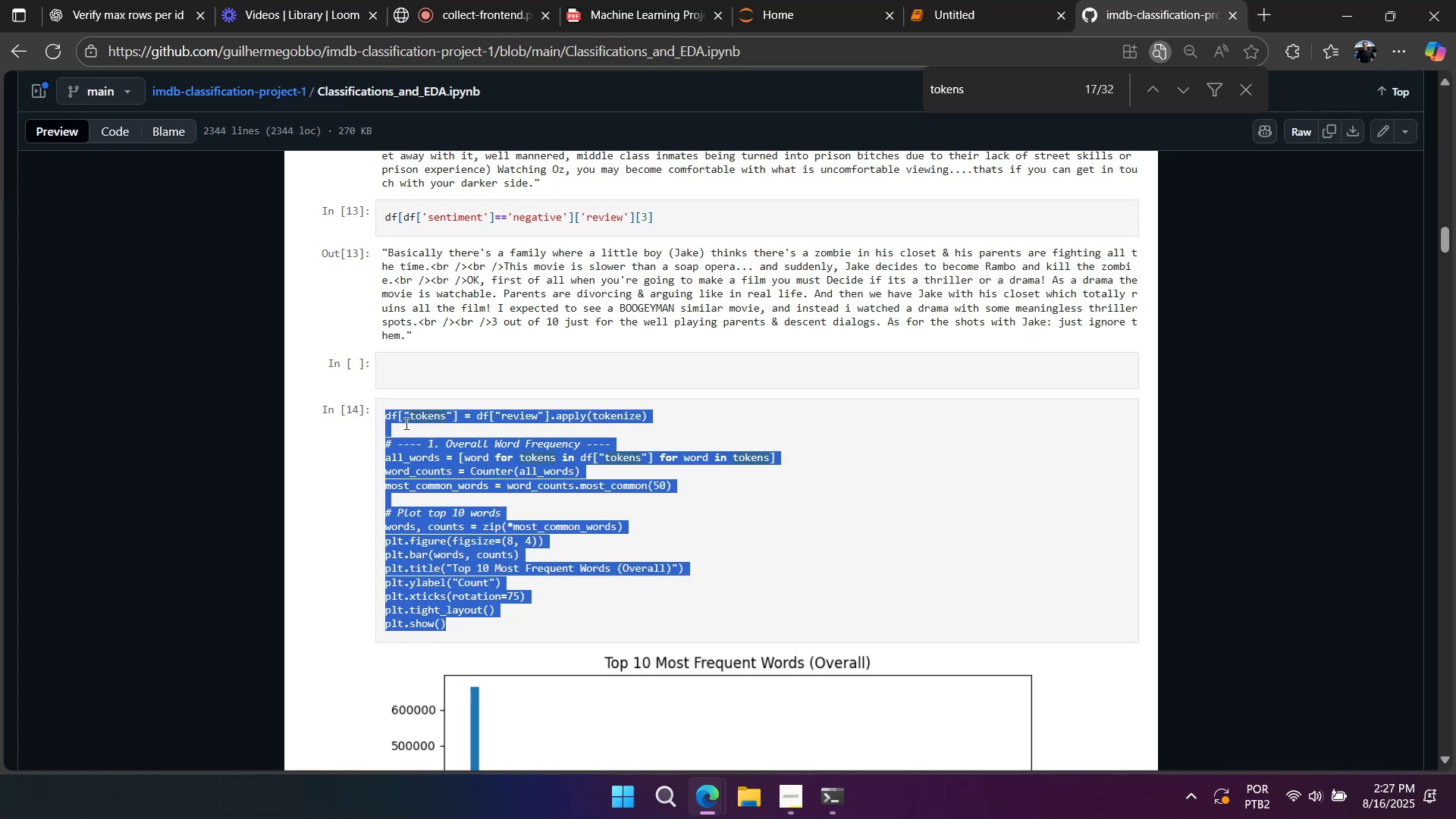 
key(Control+C)
 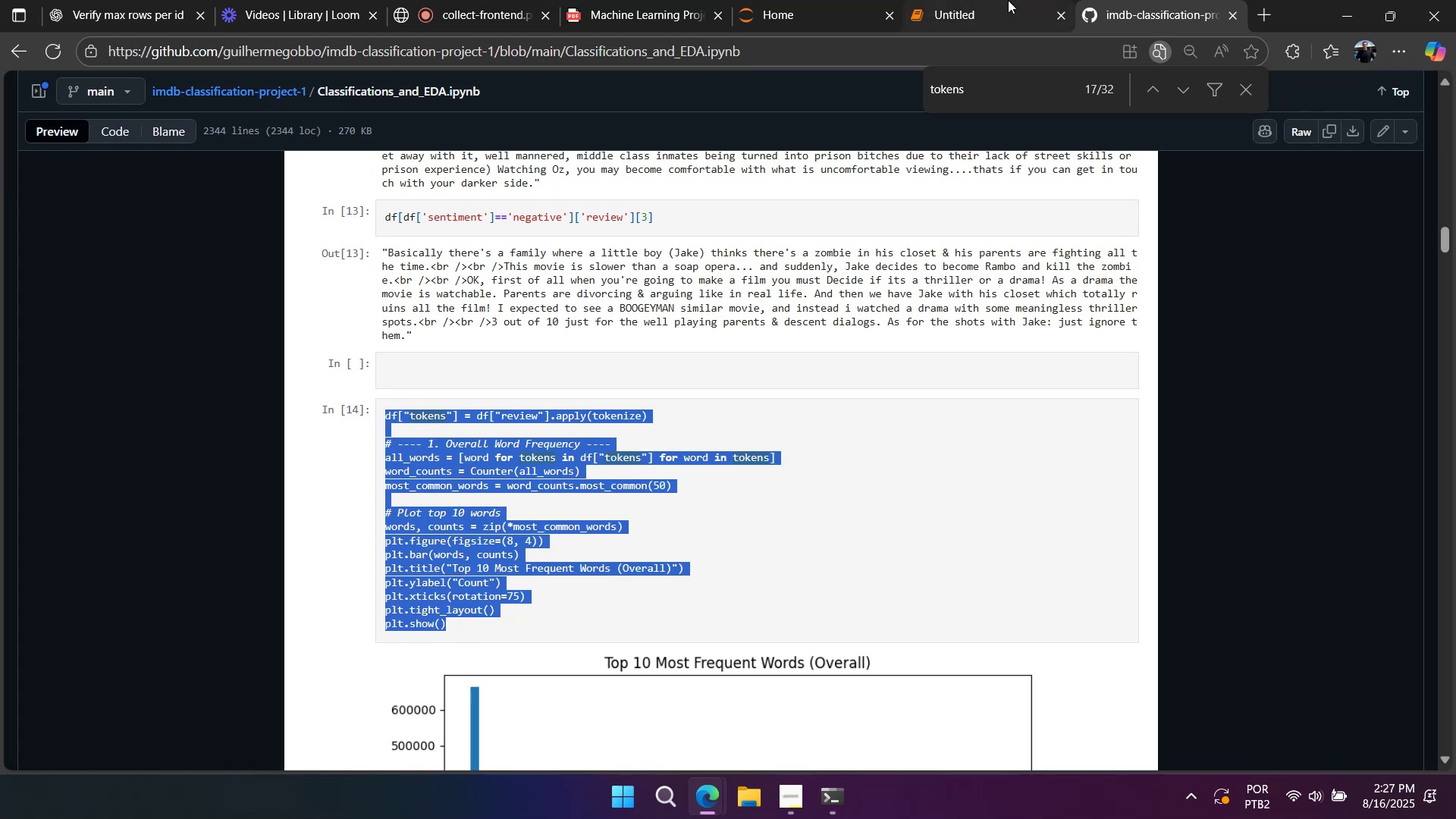 
left_click([1003, 3])
 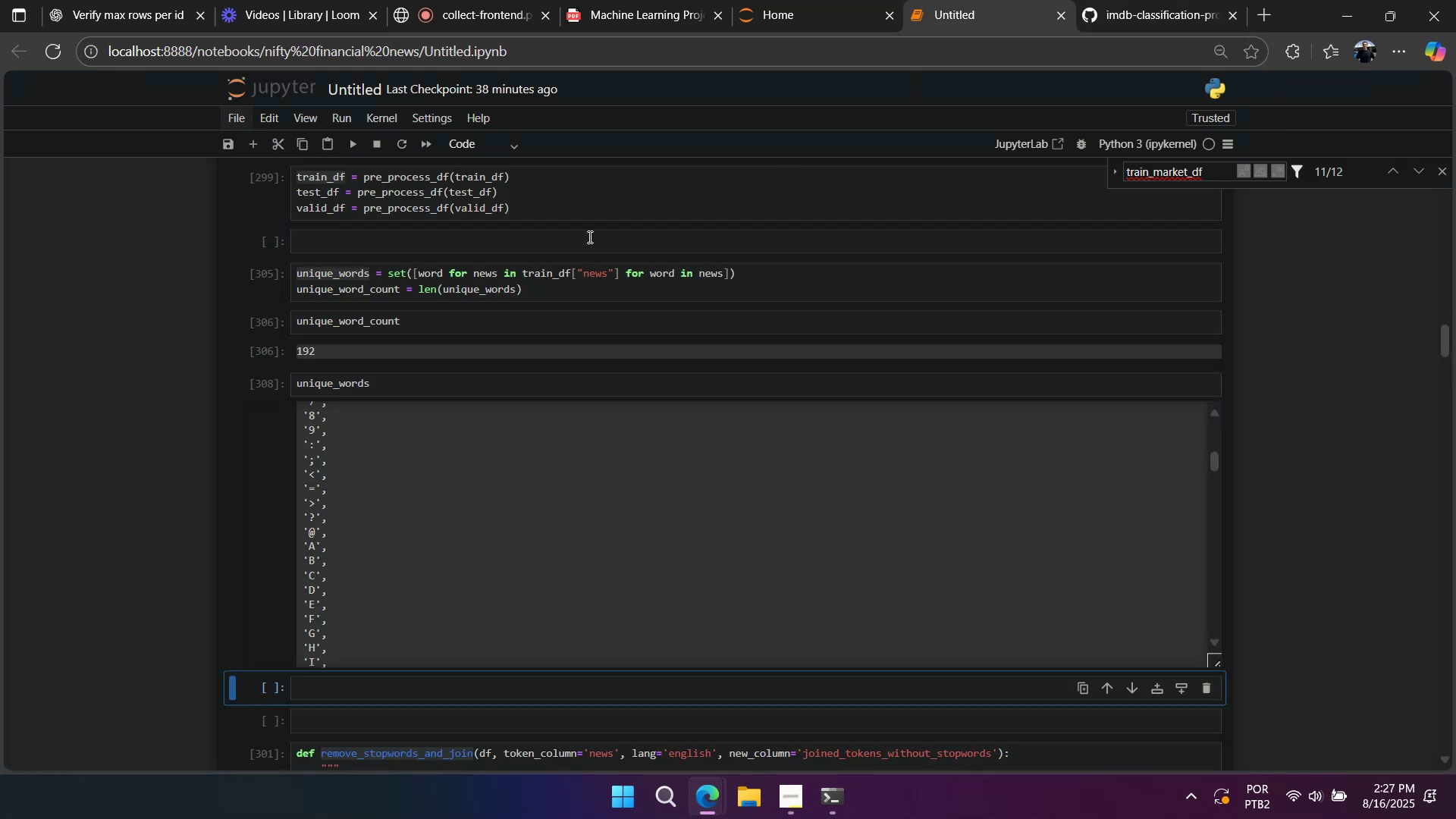 
scroll: coordinate [347, 356], scroll_direction: up, amount: 3.0
 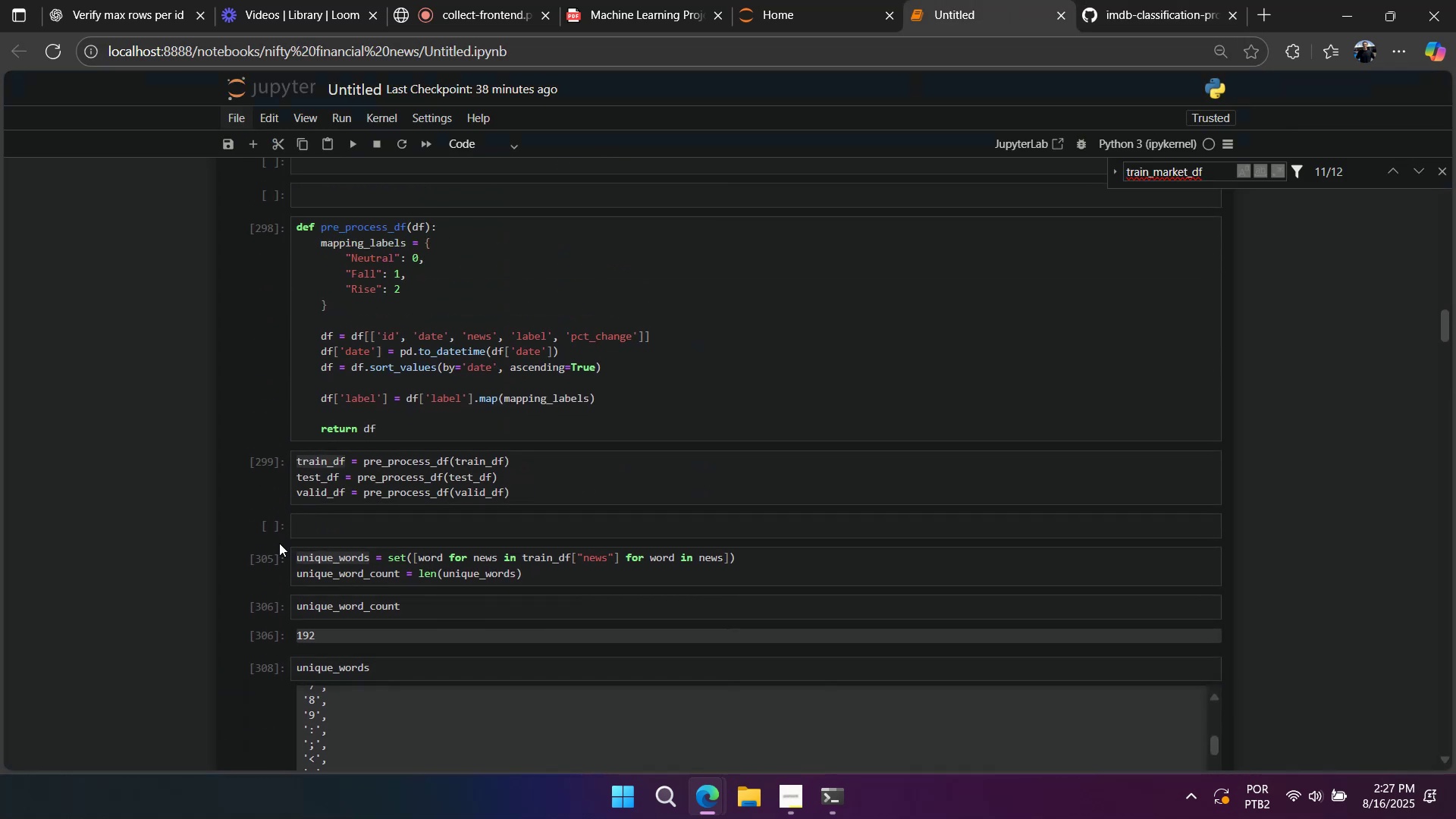 
left_click([279, 557])
 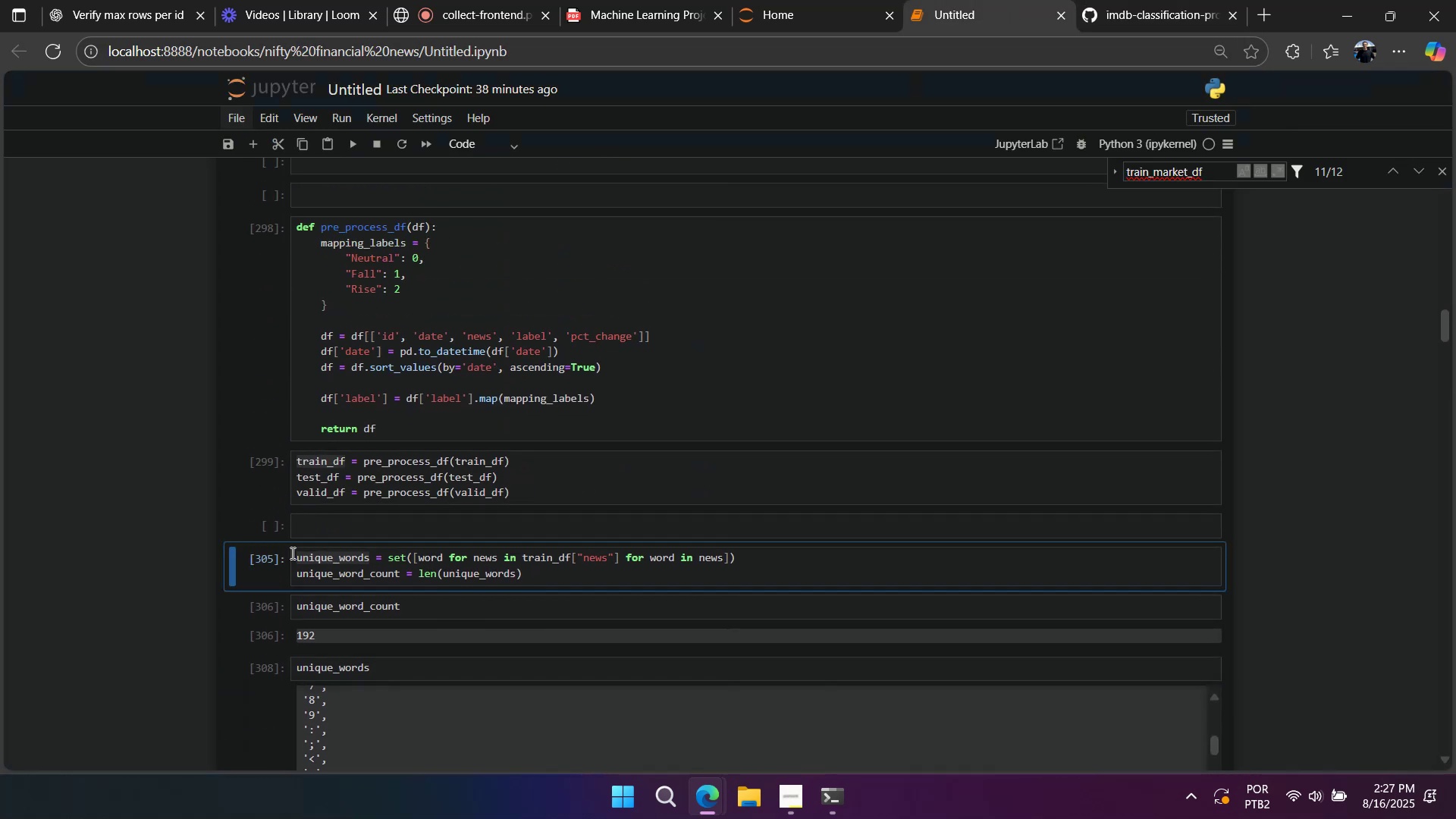 
type(dddddddddddddddd)
 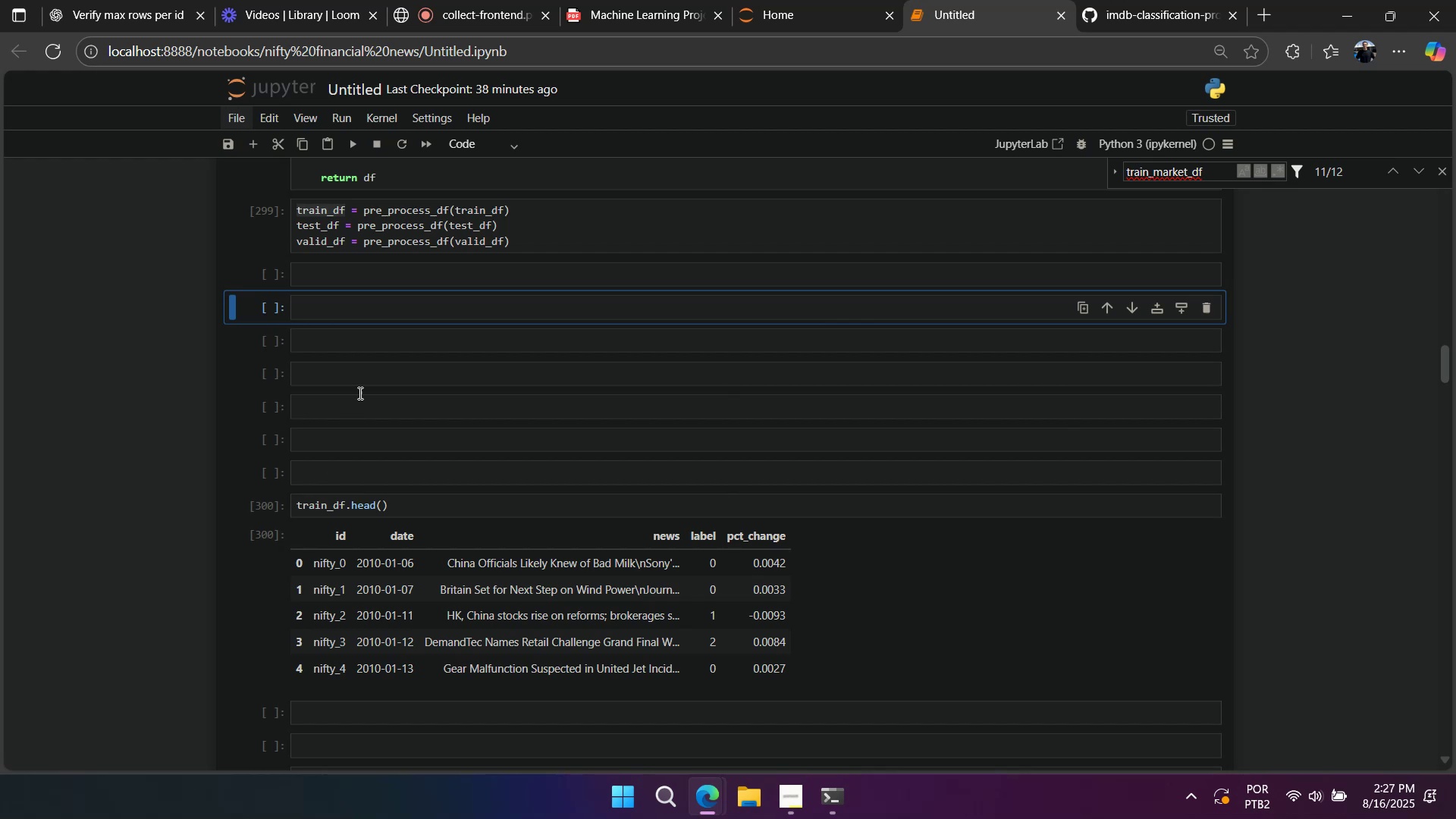 
scroll: coordinate [296, 548], scroll_direction: down, amount: 2.0
 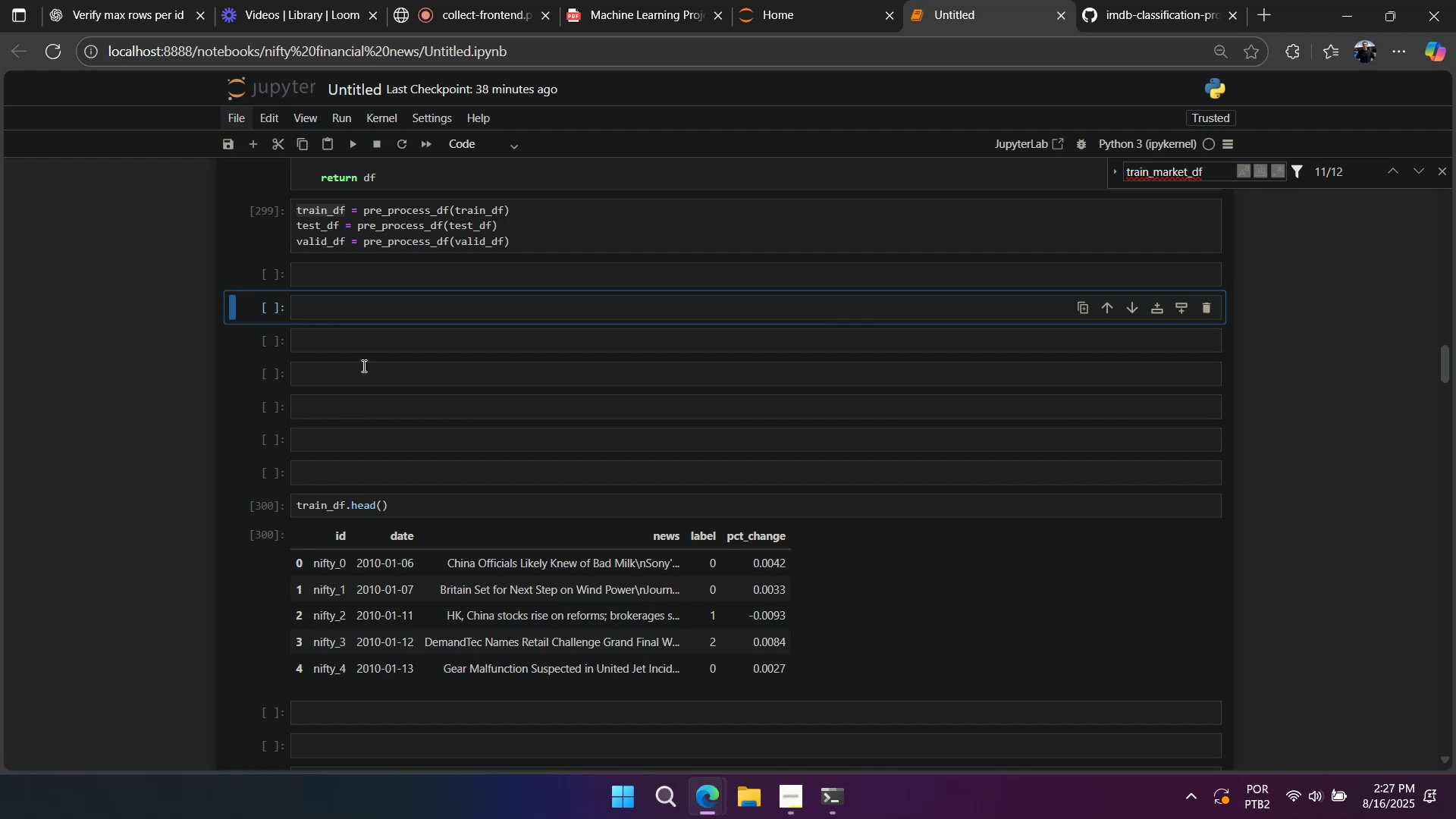 
left_click([285, 439])
 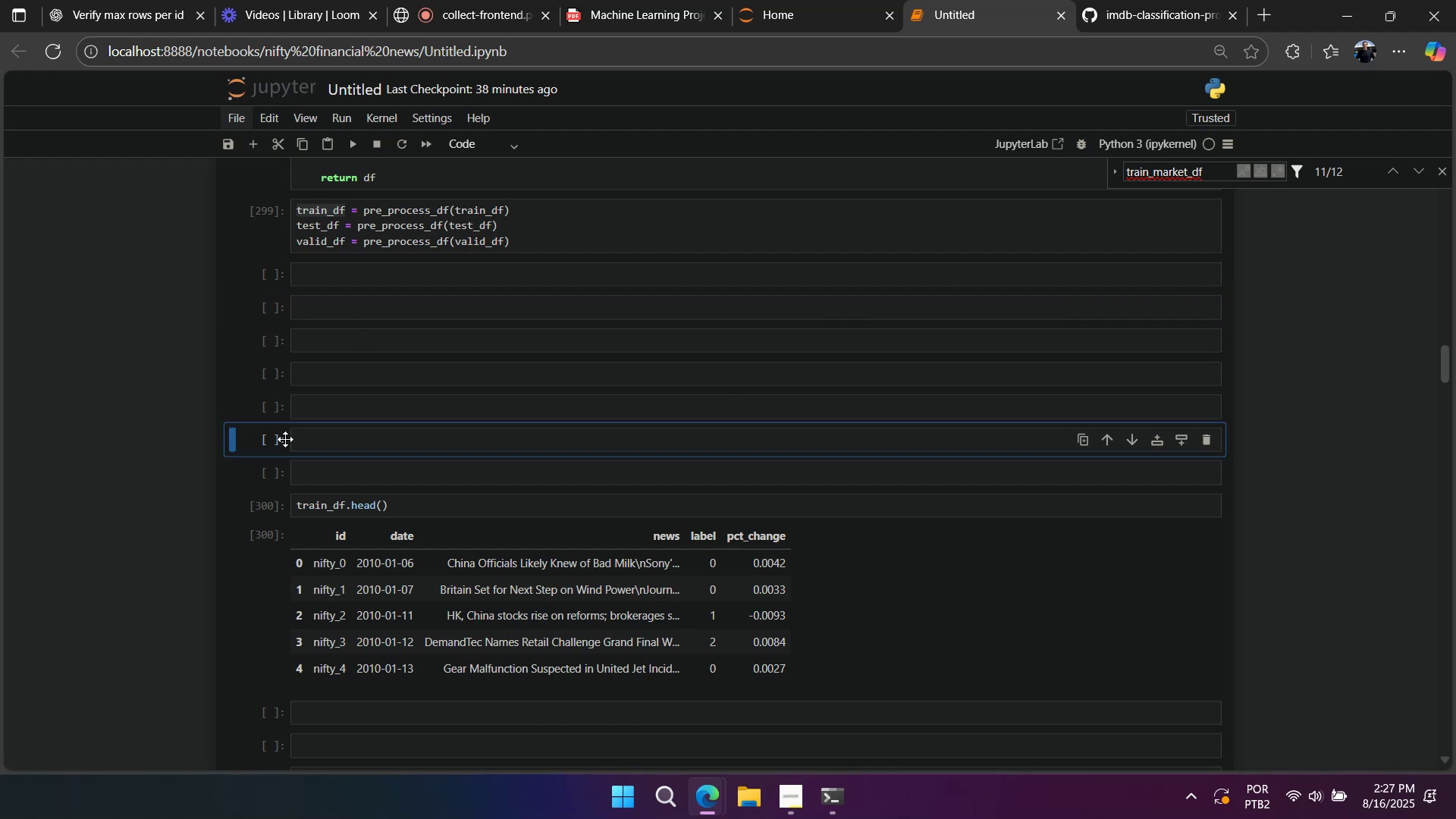 
type(ddddddddaaa)
 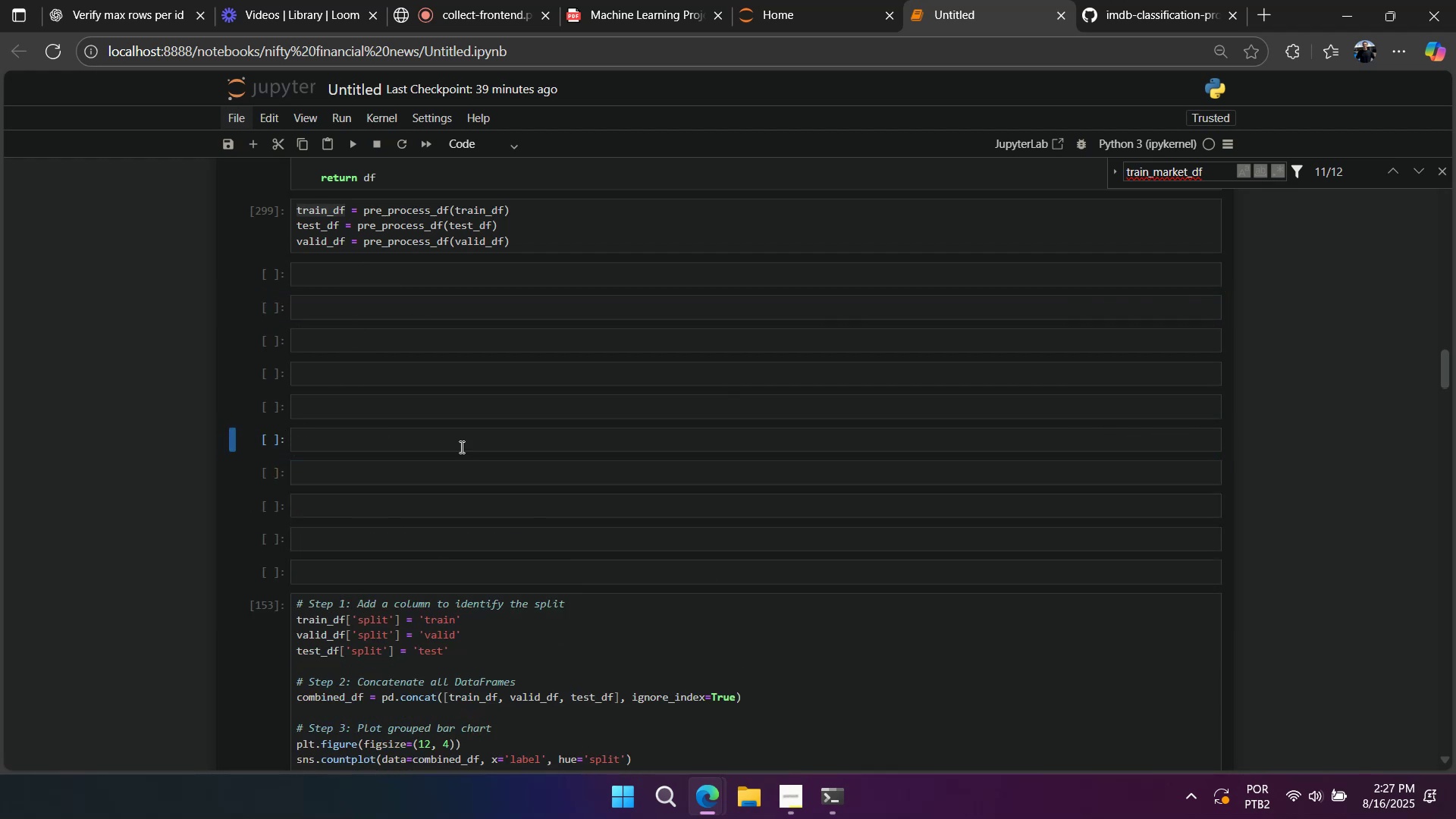 
scroll: coordinate [429, 457], scroll_direction: down, amount: 20.0
 